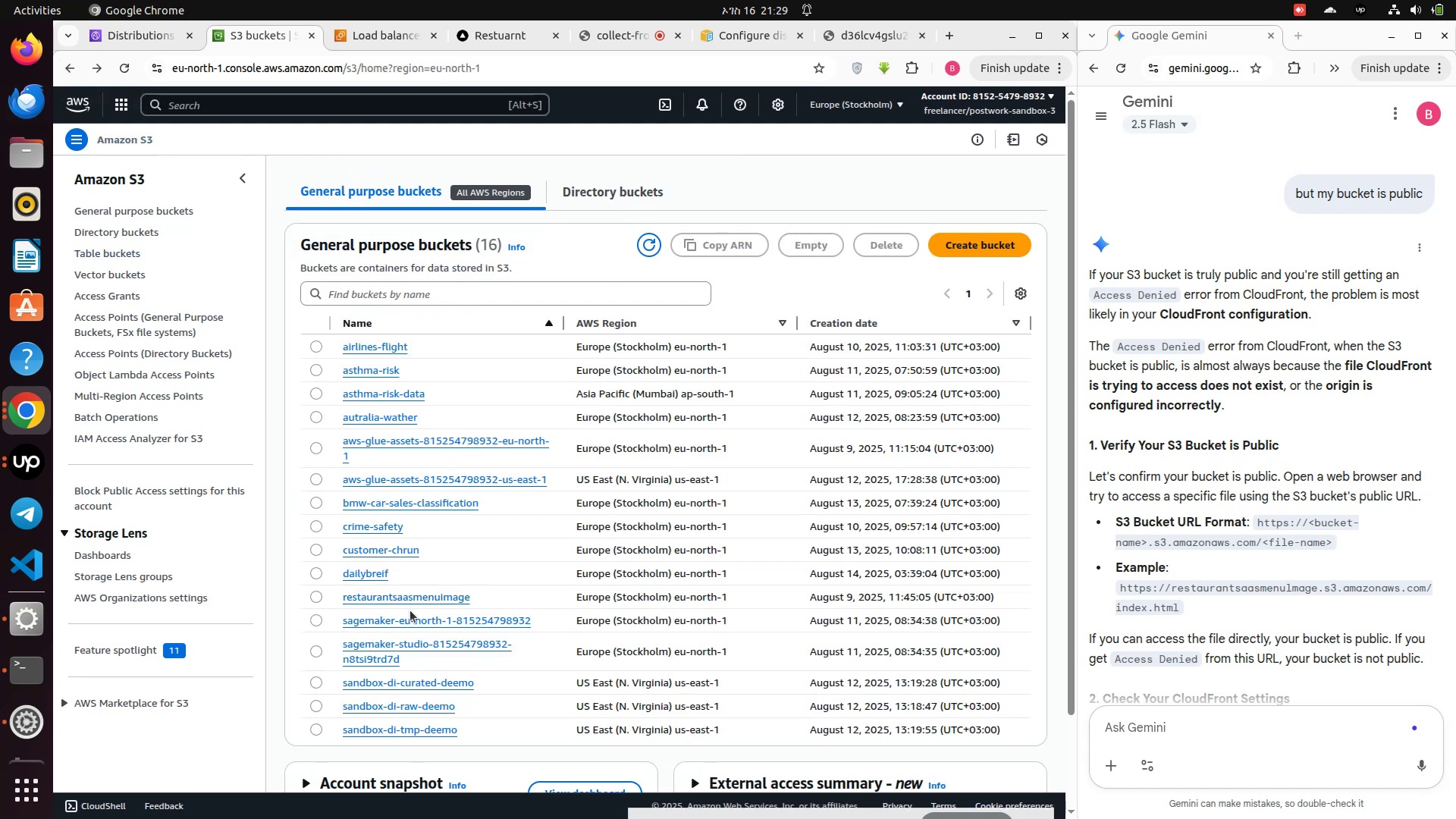 
left_click([410, 598])
 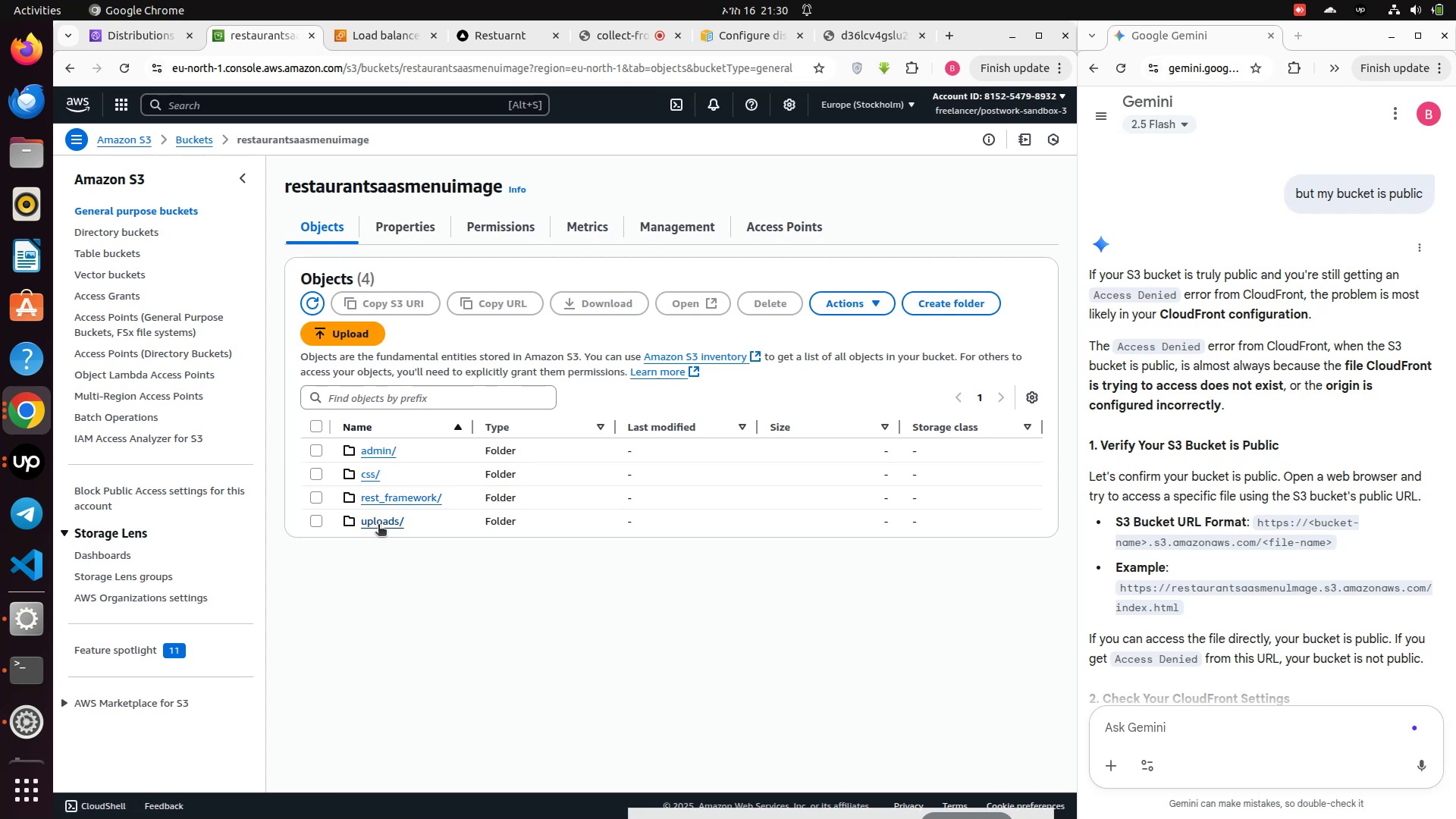 
wait(7.55)
 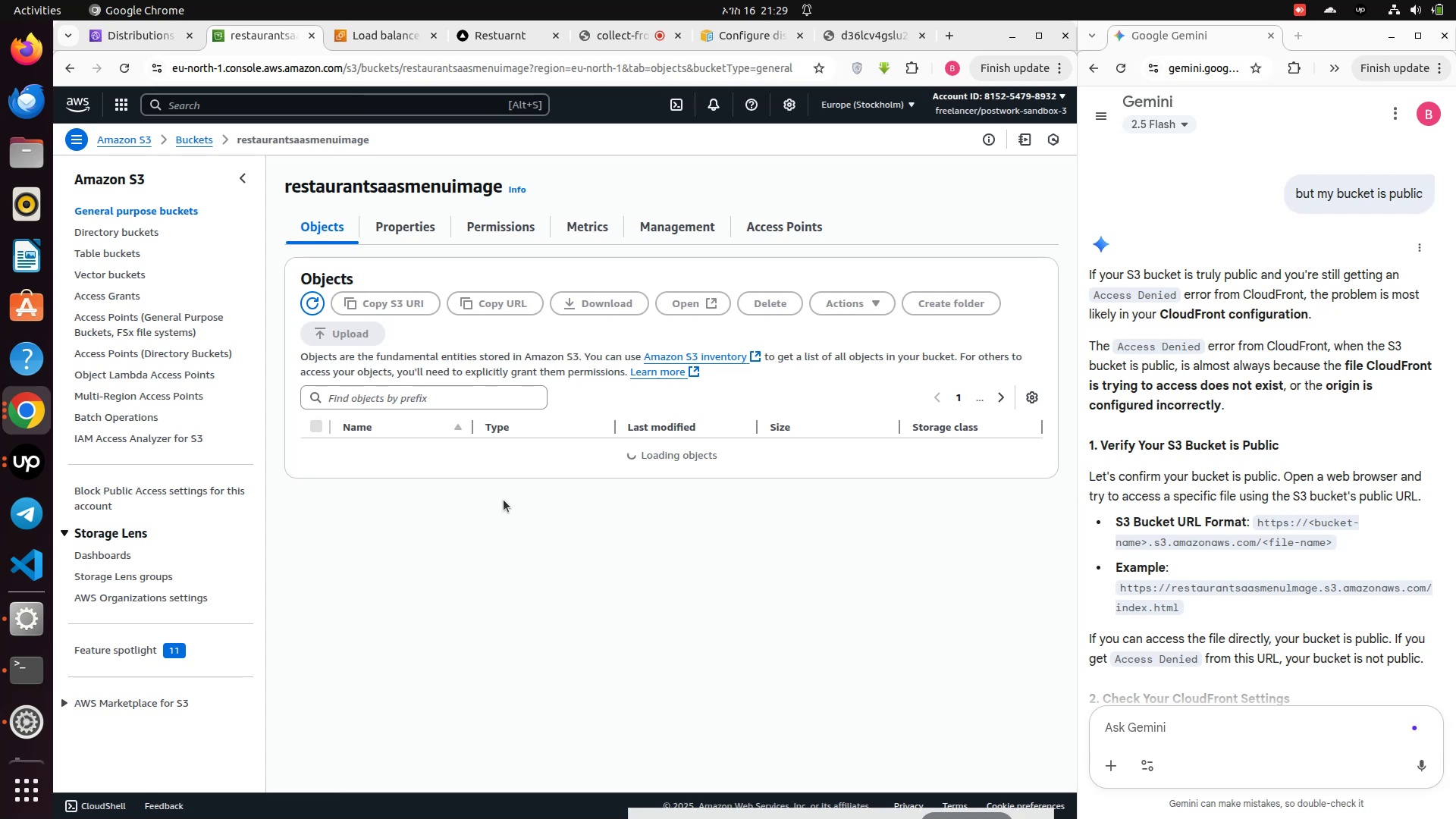 
left_click([391, 523])
 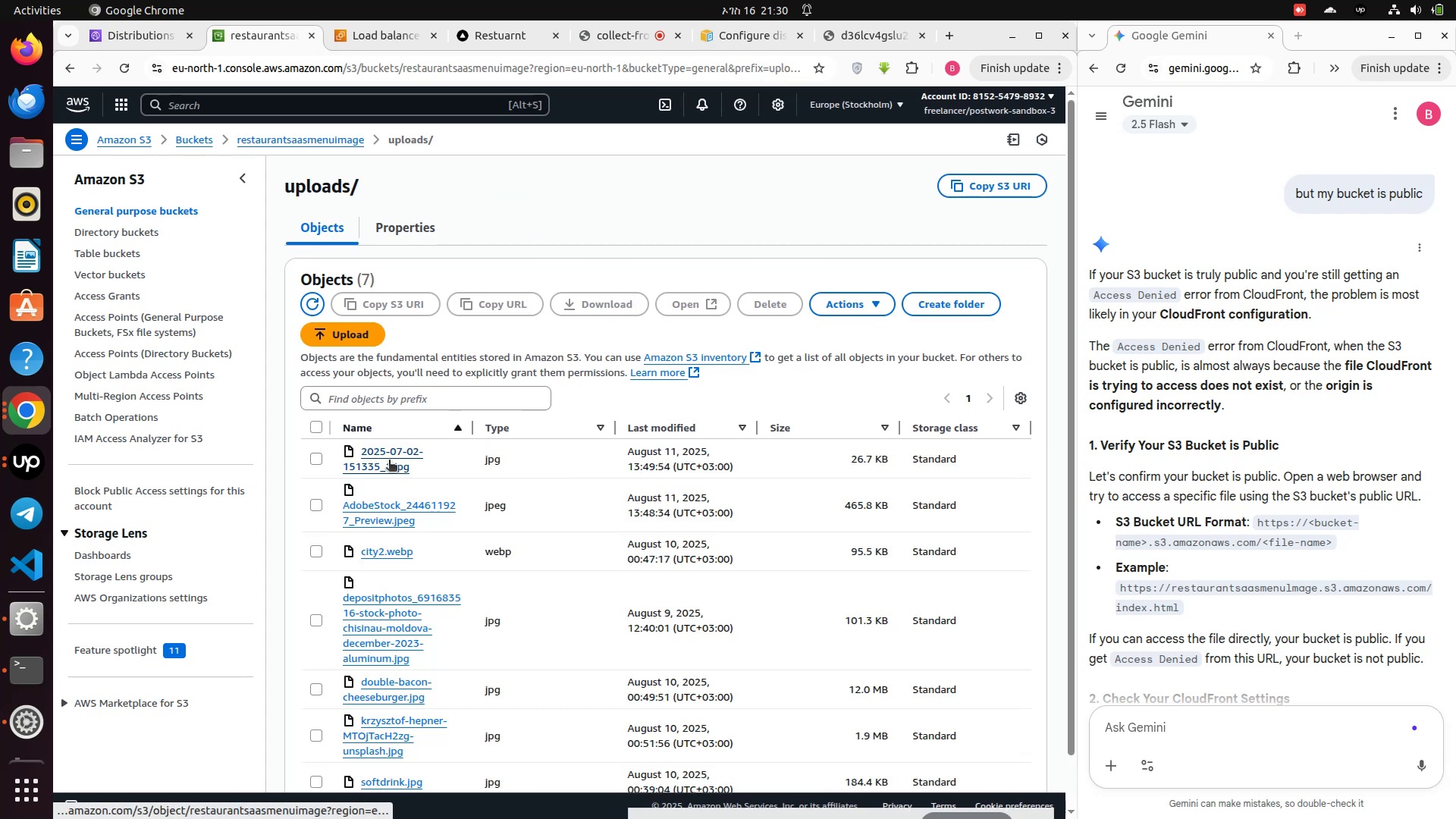 
wait(5.18)
 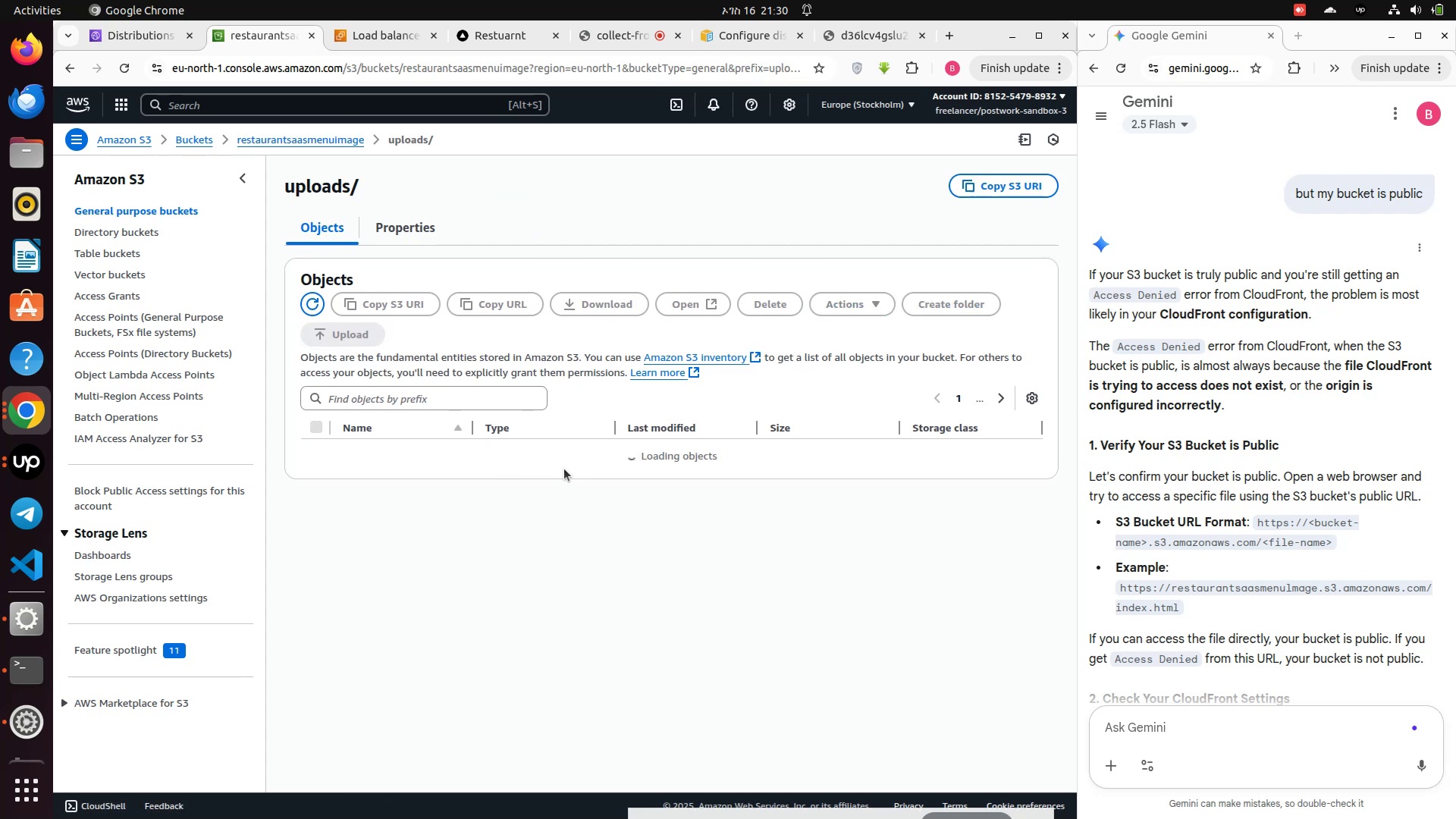 
hold_key(key=ControlLeft, duration=1.04)
left_click([396, 465])
 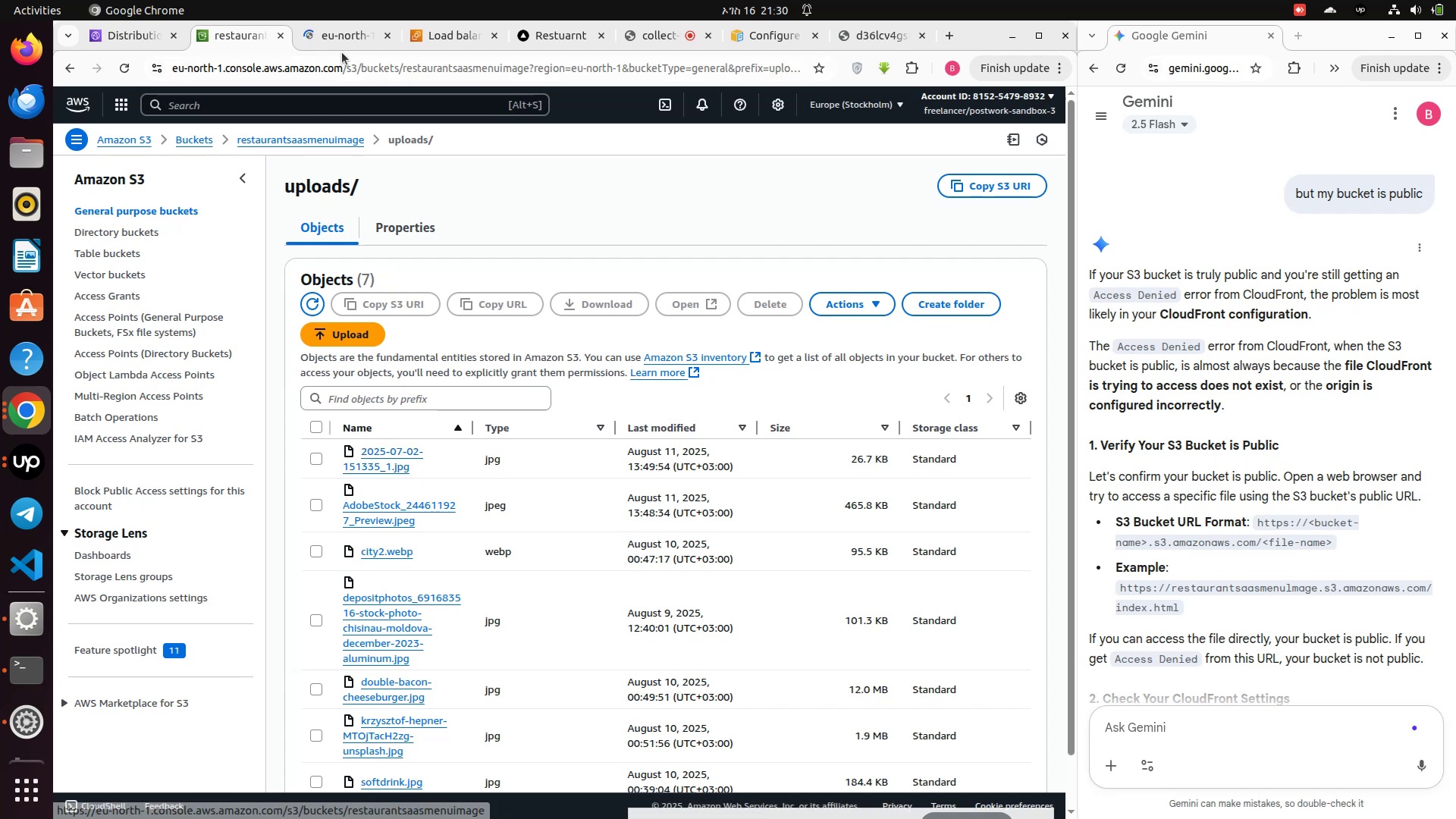 
left_click([327, 33])
 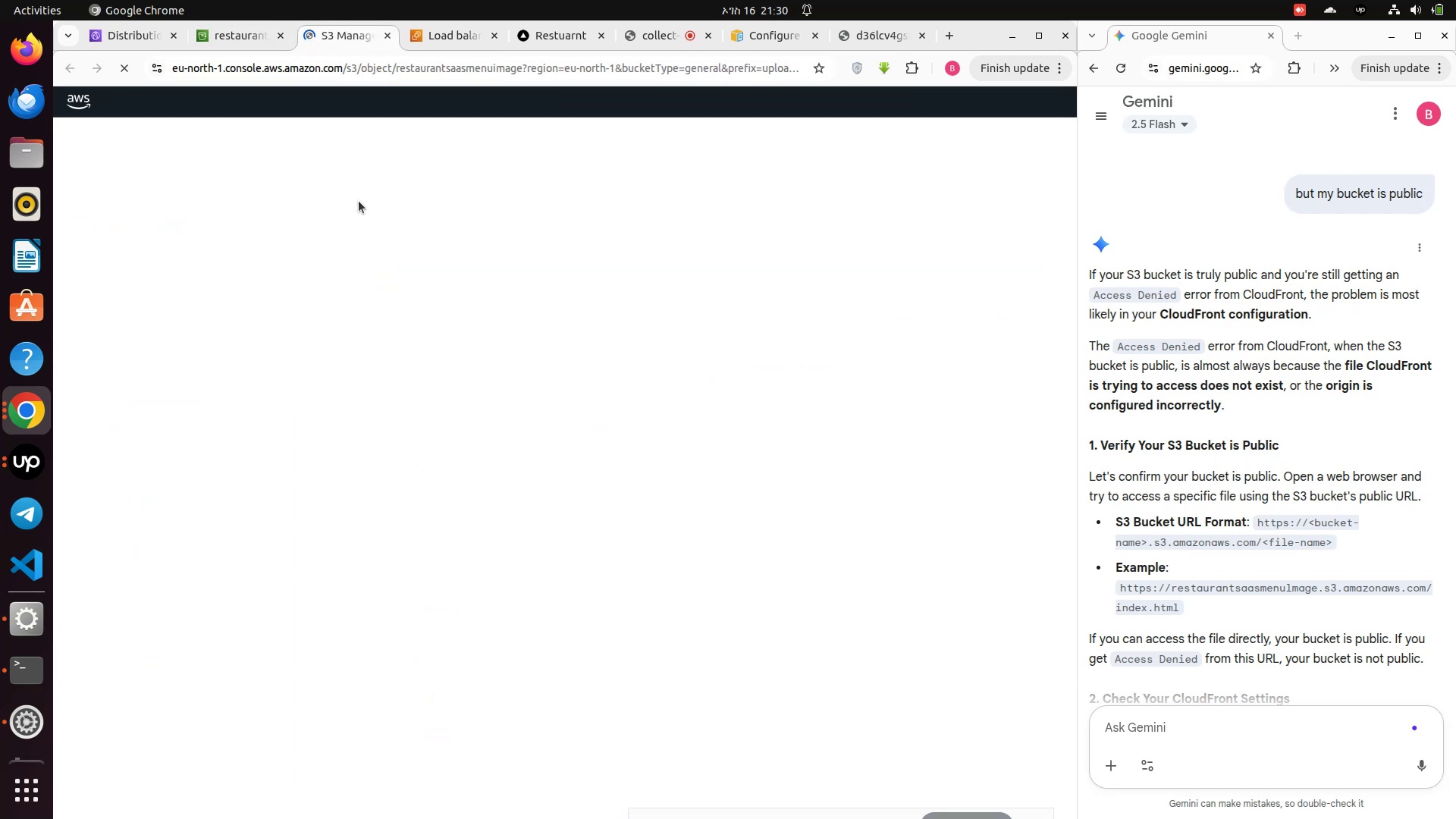 
wait(8.54)
 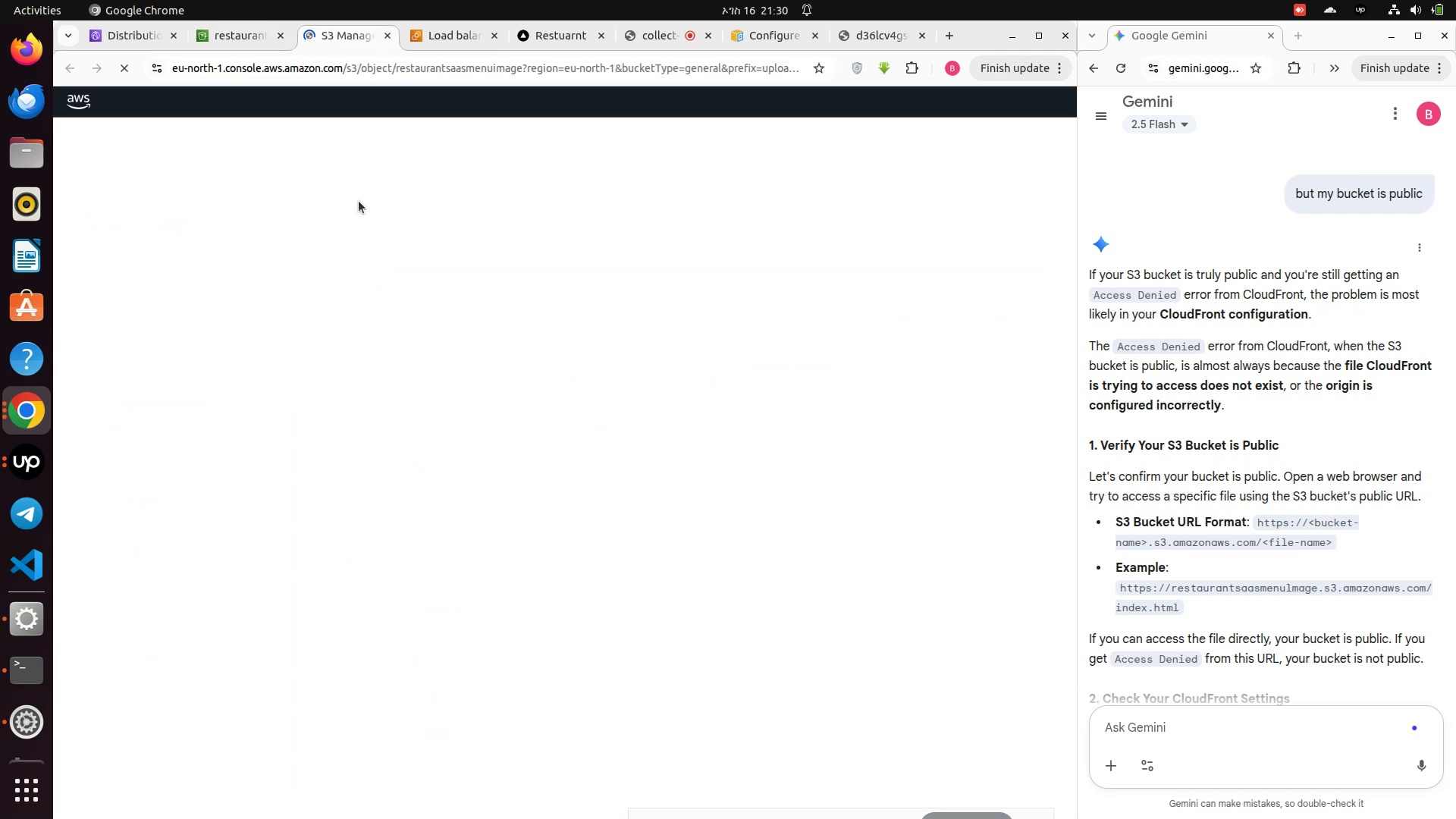 
mouse_move([533, 206])
 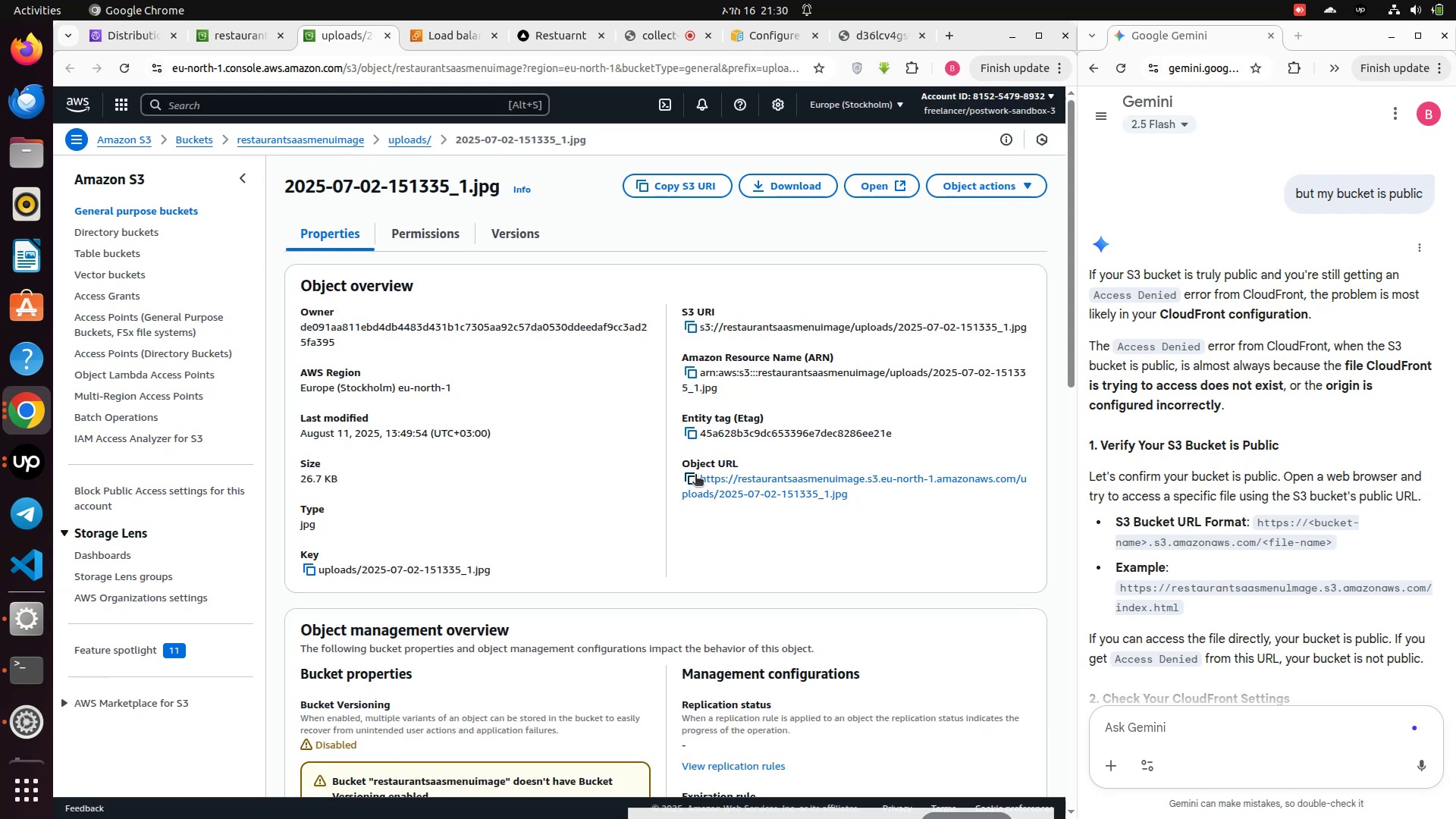 
left_click([695, 475])
 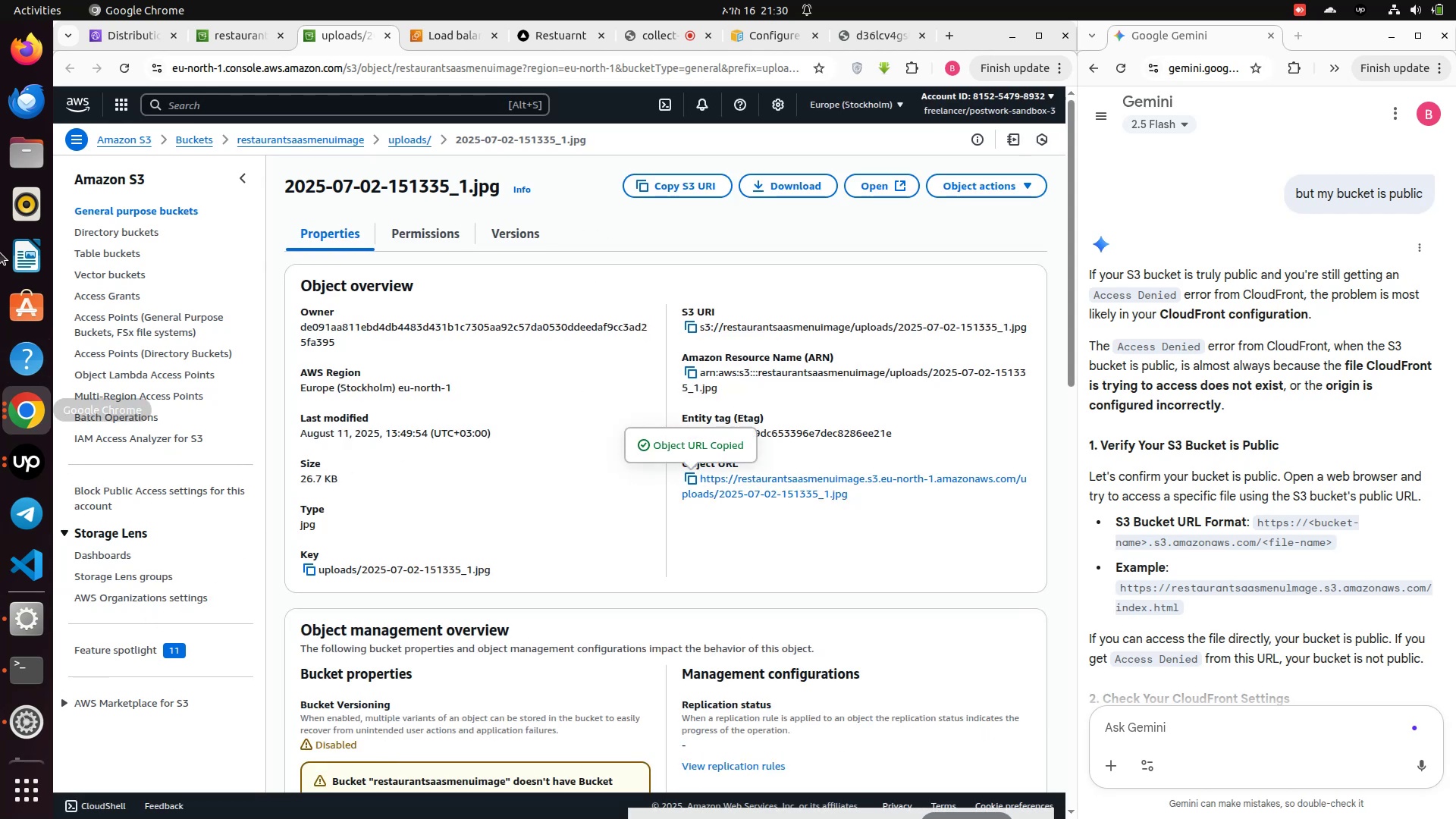 
wait(6.02)
 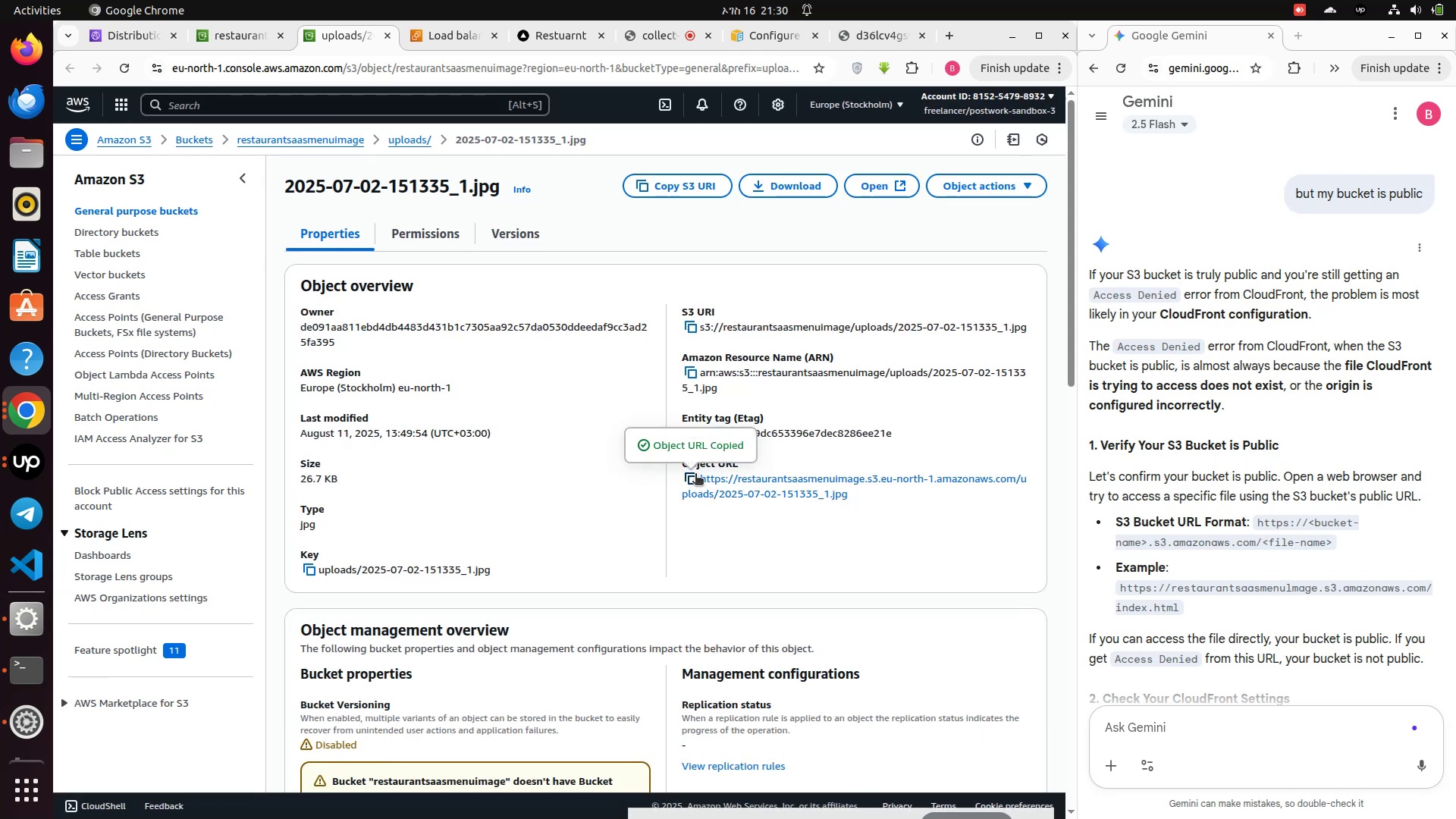 
left_click([27, 61])
 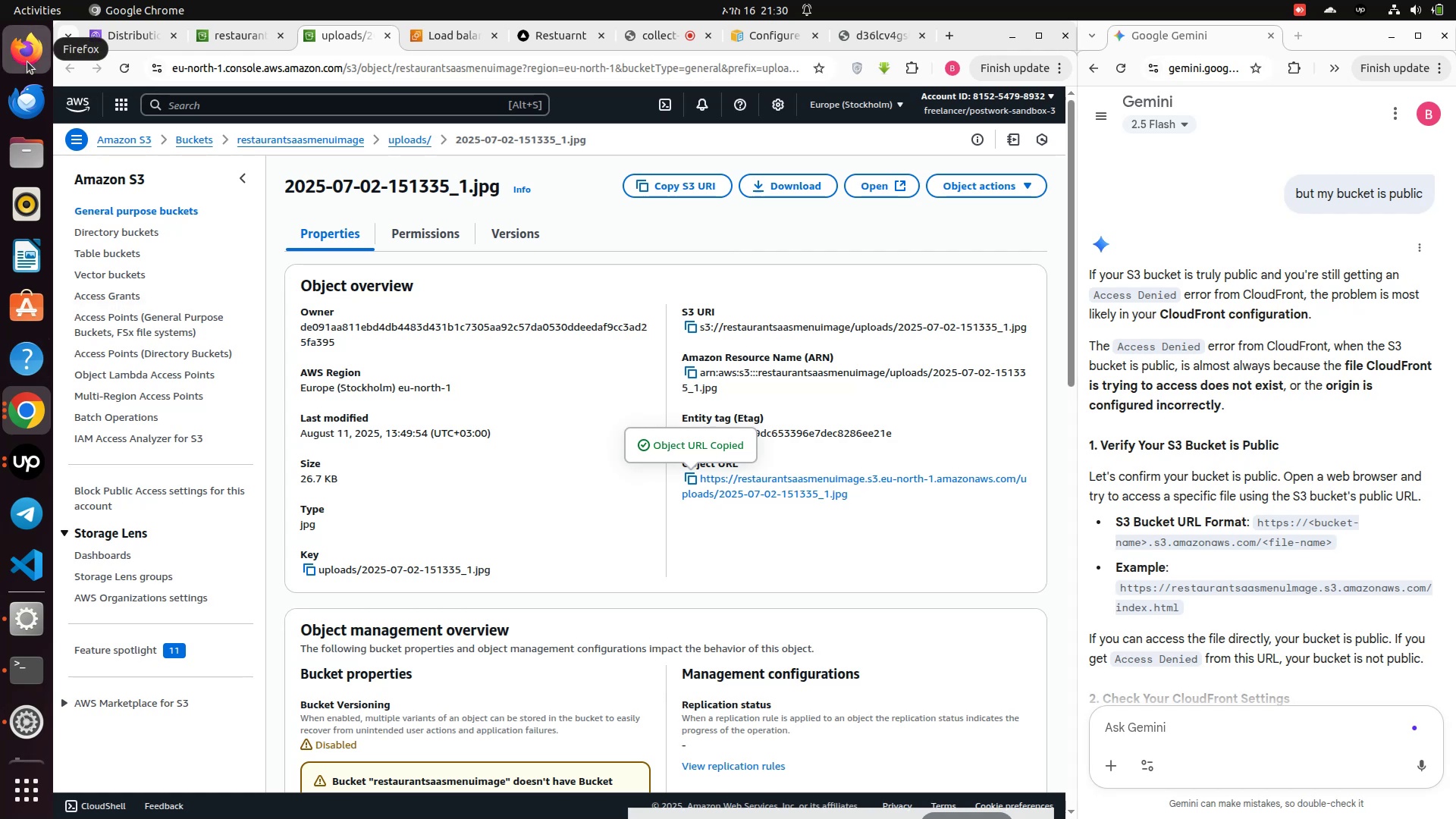 
left_click([27, 61])
 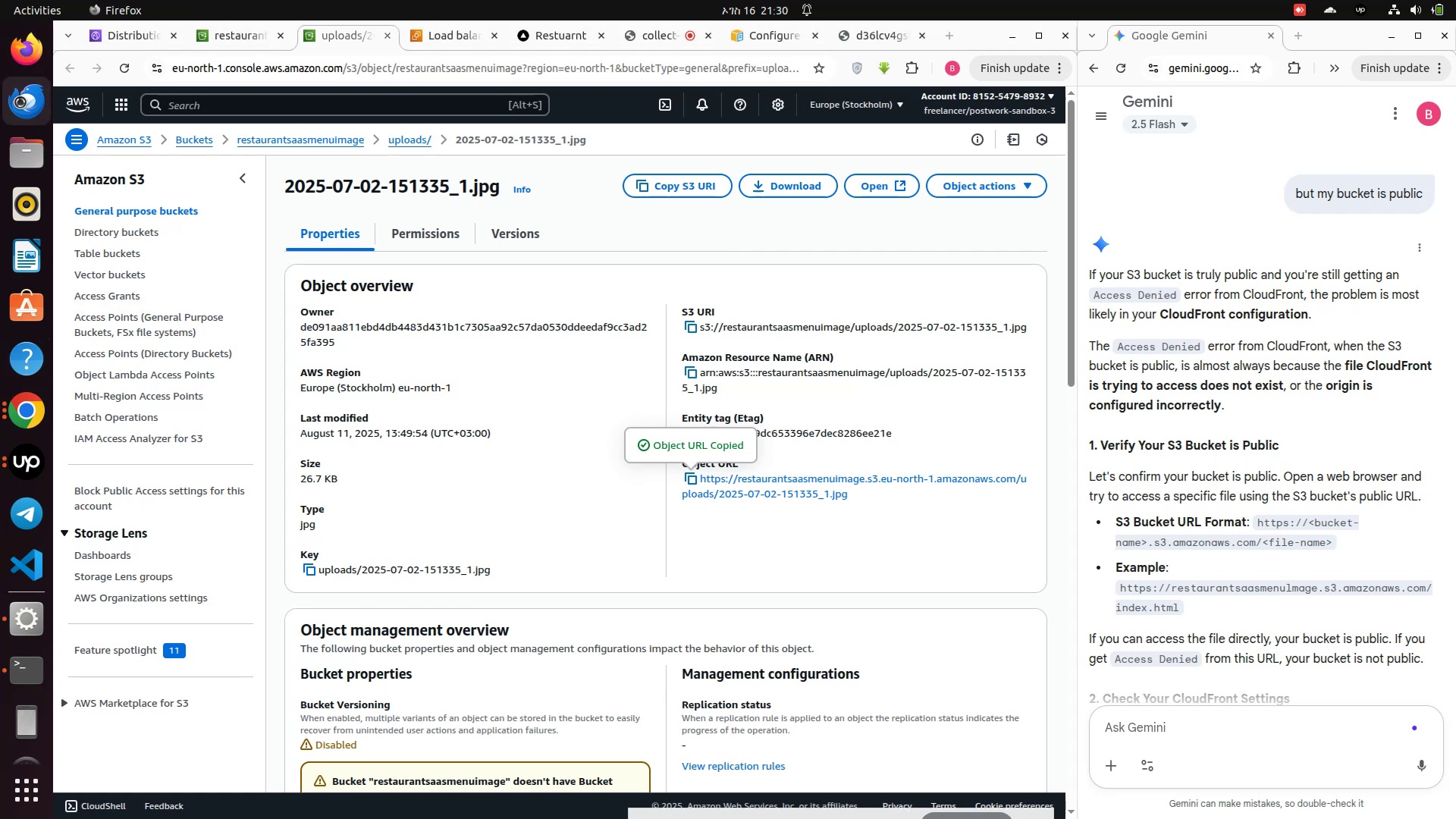 
mouse_move([20, 125])
 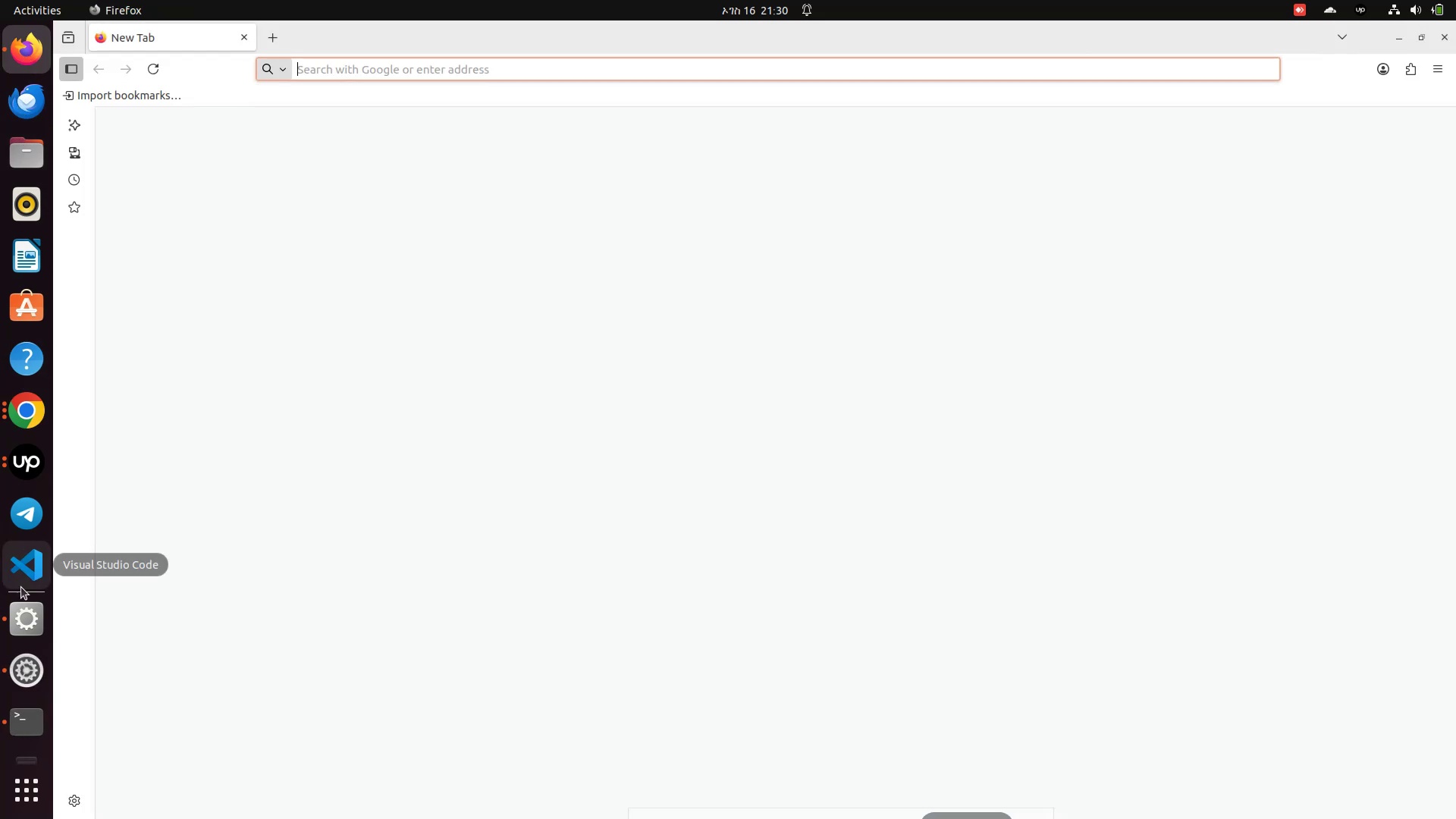 
left_click([27, 632])
 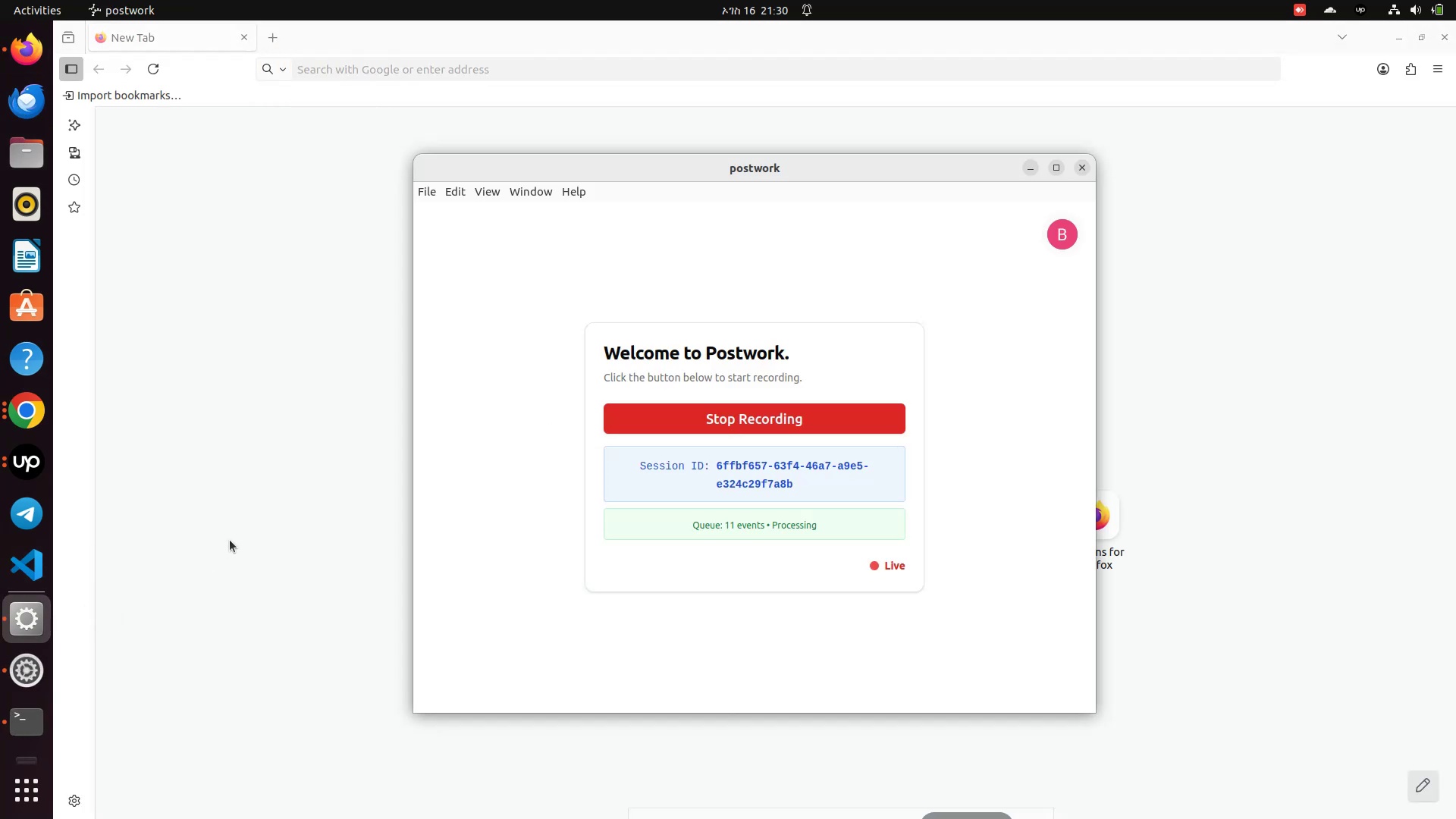 
left_click([230, 539])
 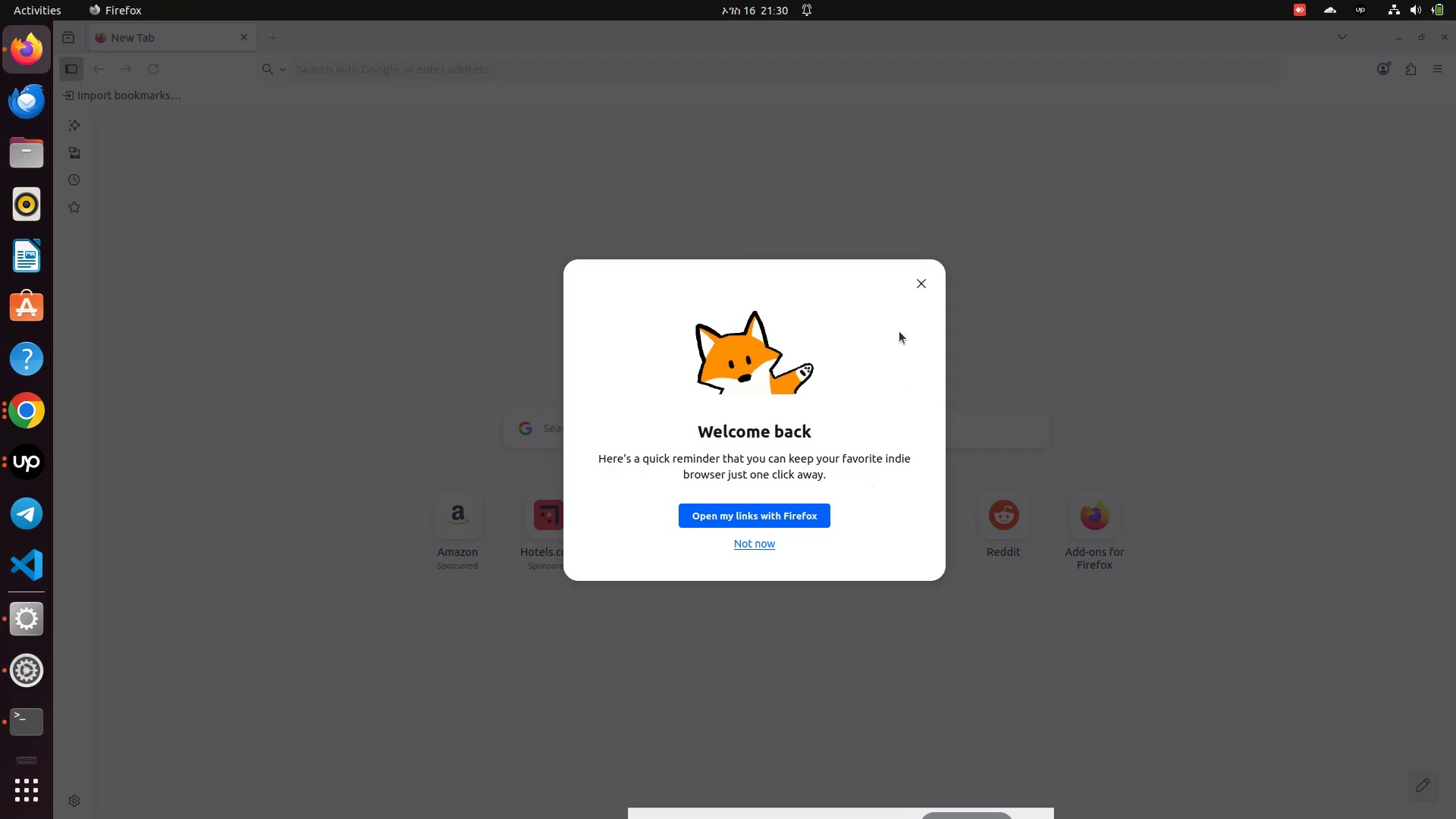 
left_click([915, 284])
 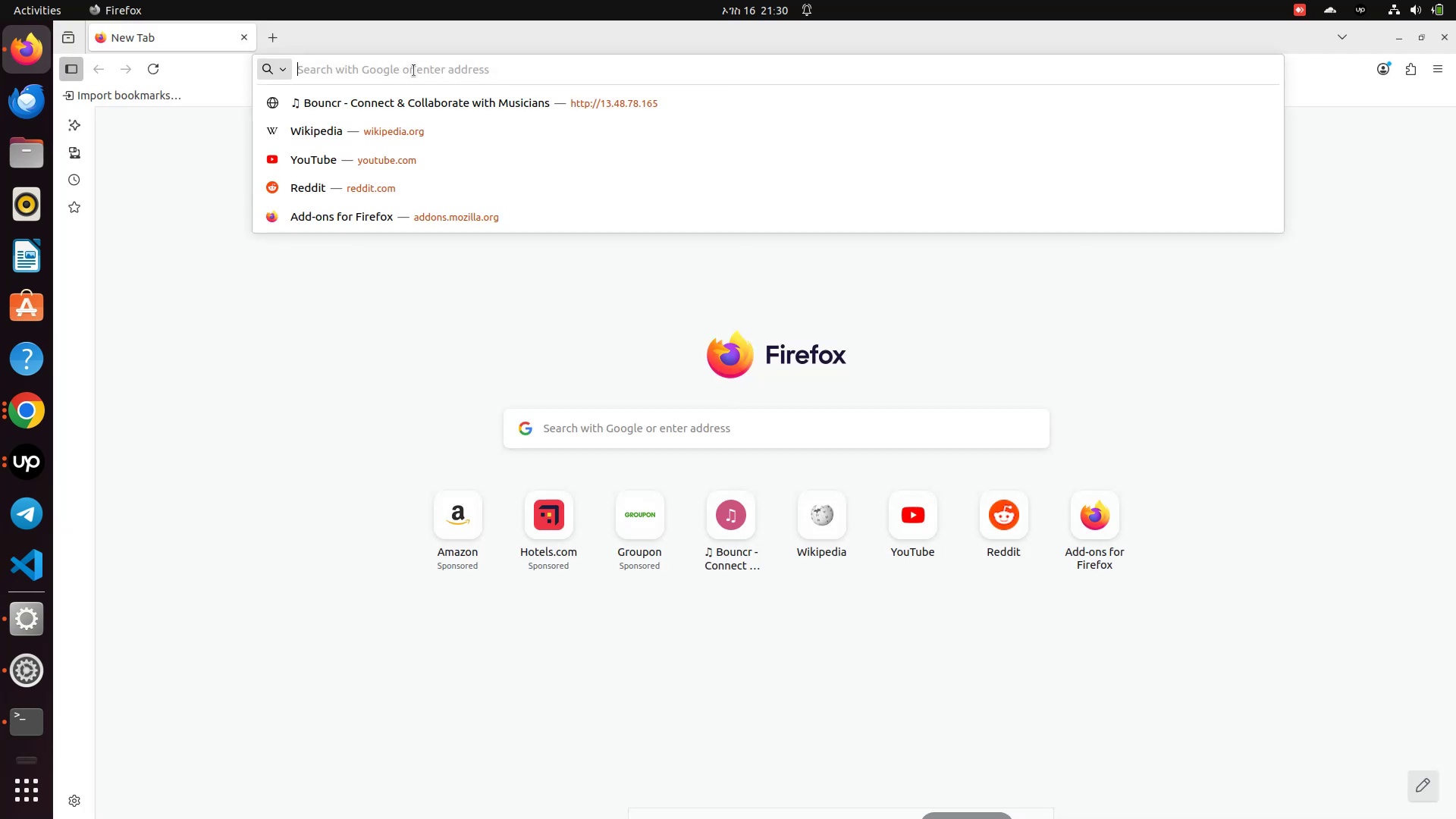 
key(Control+V)
 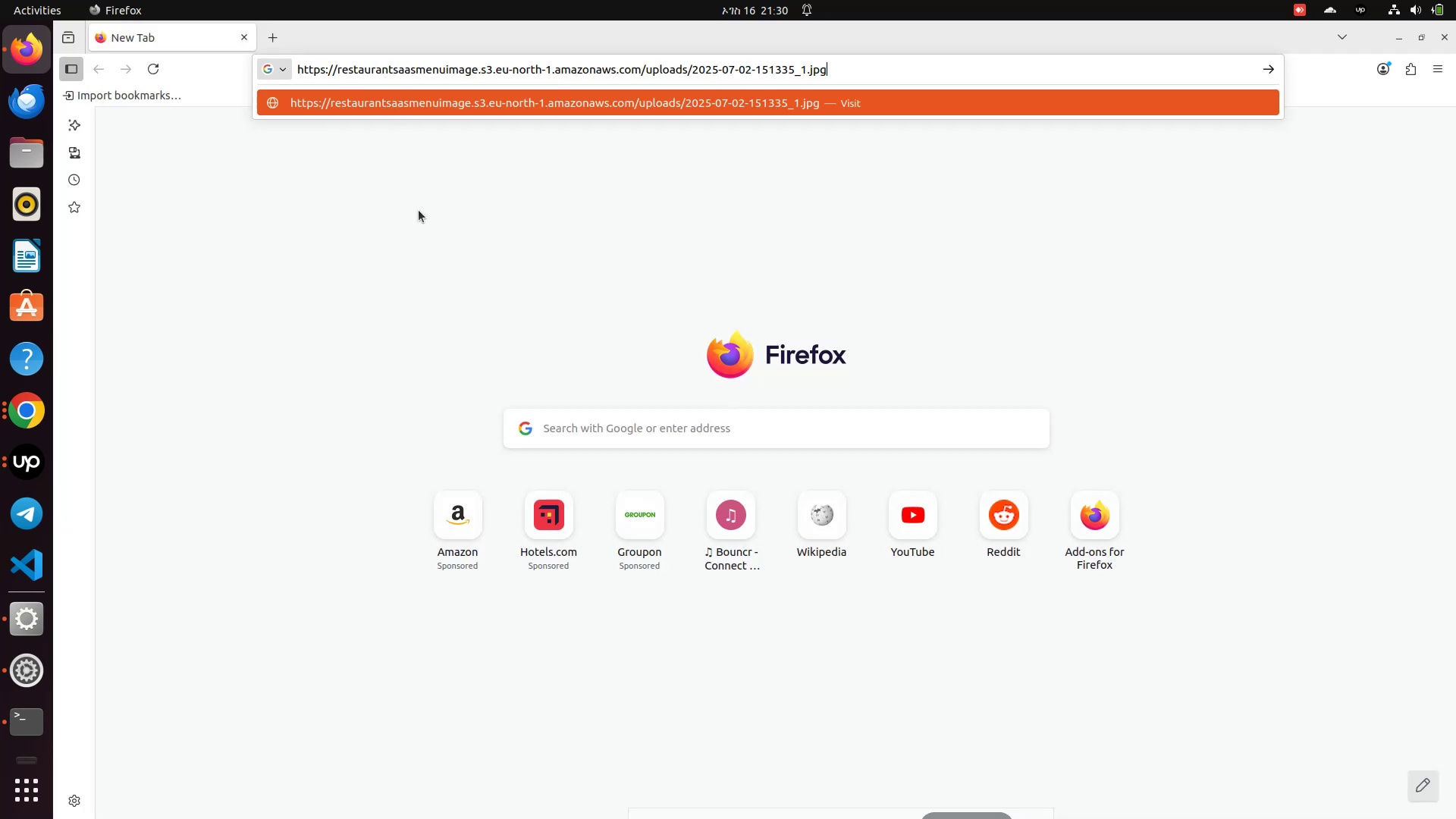 
key(Enter)
 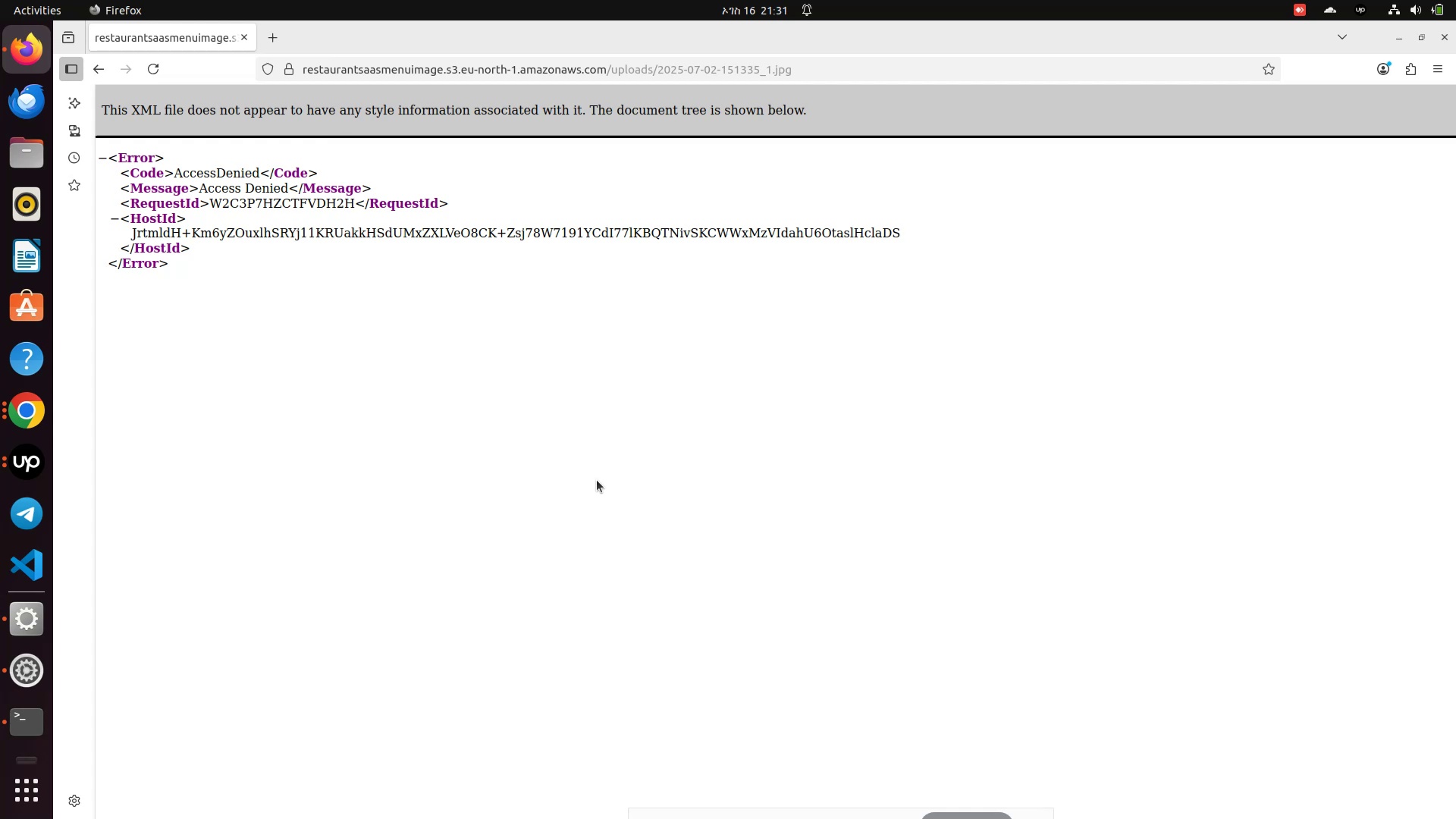 
wait(25.38)
 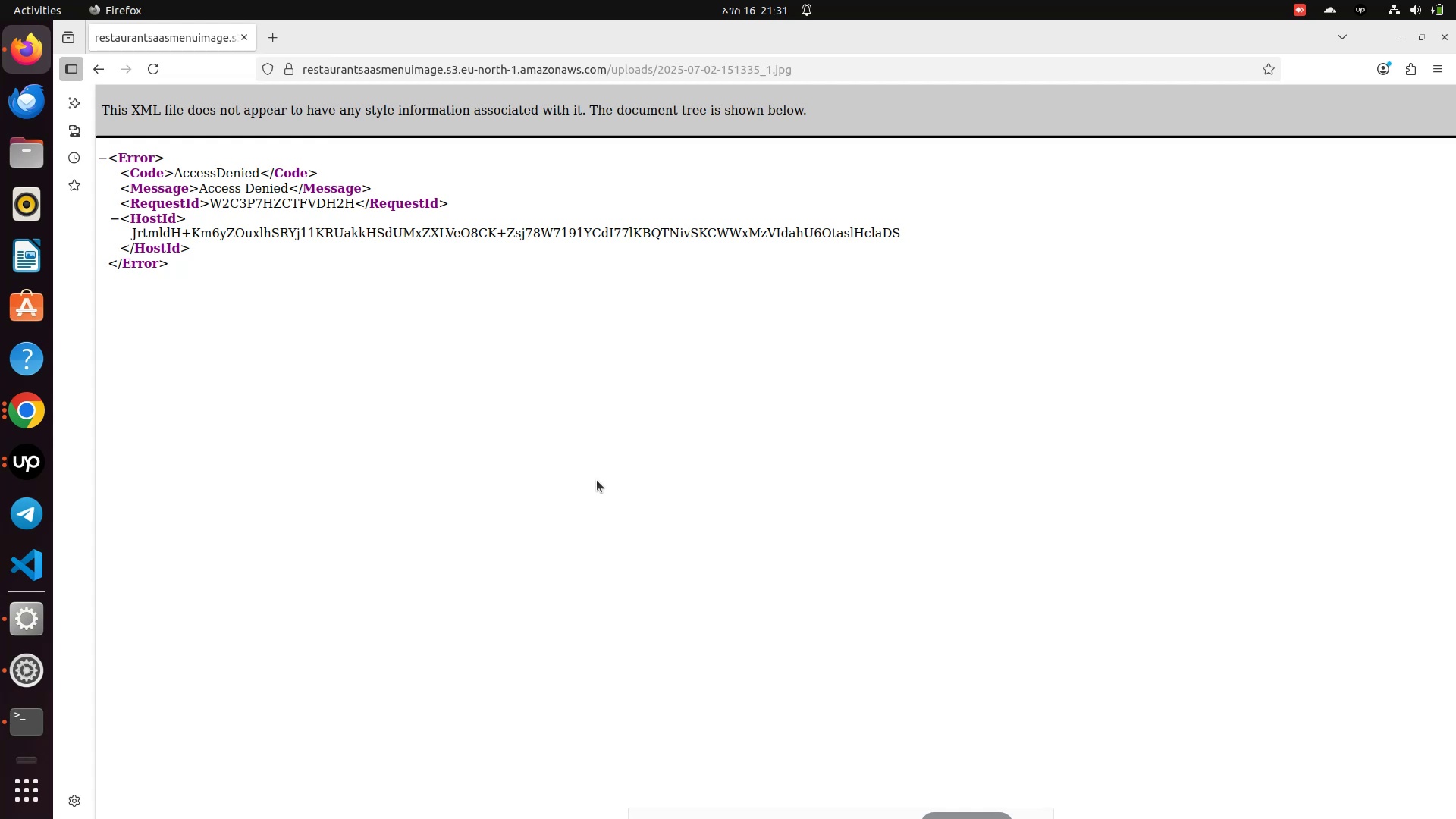 
left_click_drag(start_coordinate=[166, 302], to_coordinate=[106, 143])
 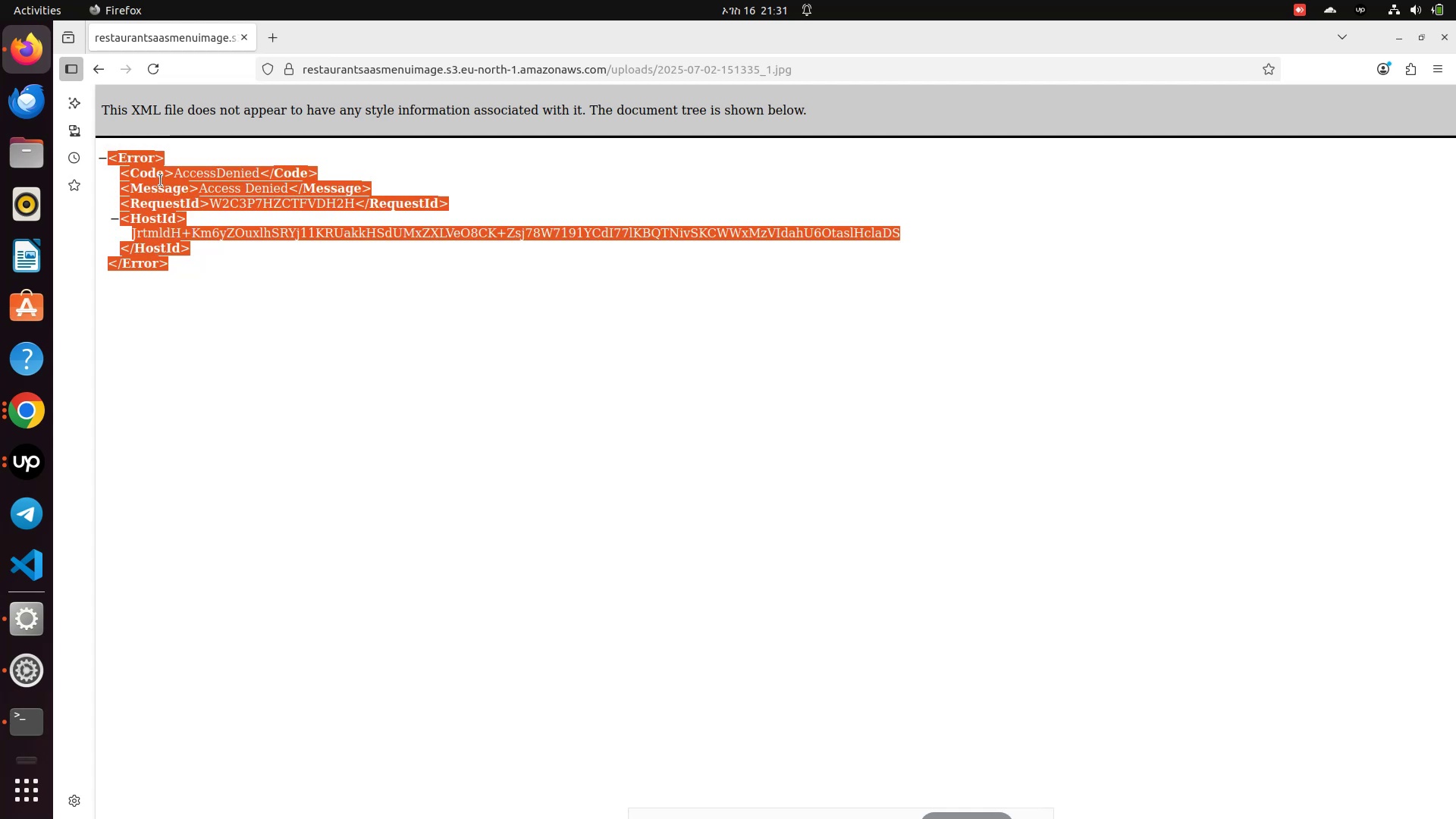 
right_click([161, 180])
 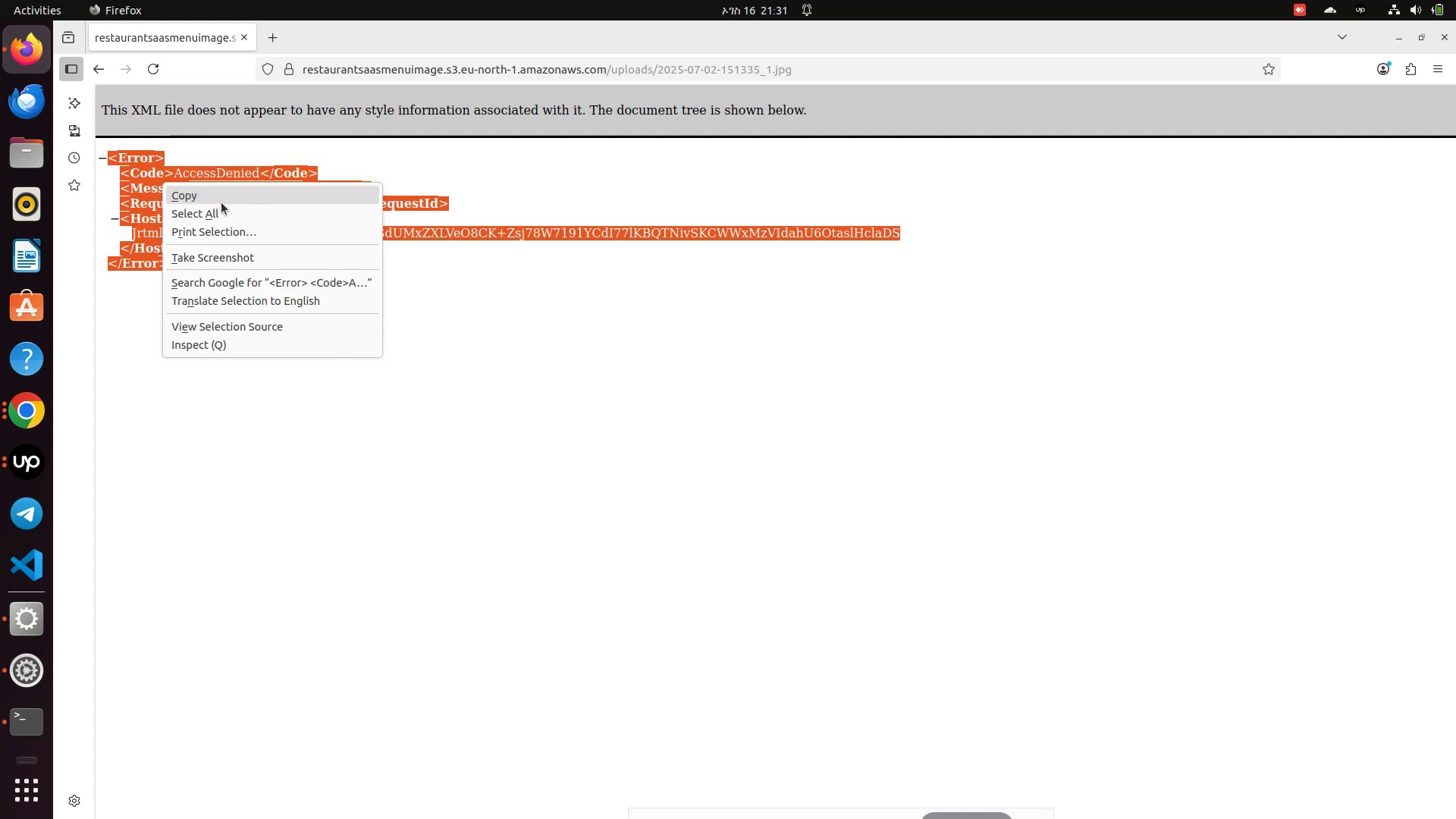 
left_click([219, 196])
 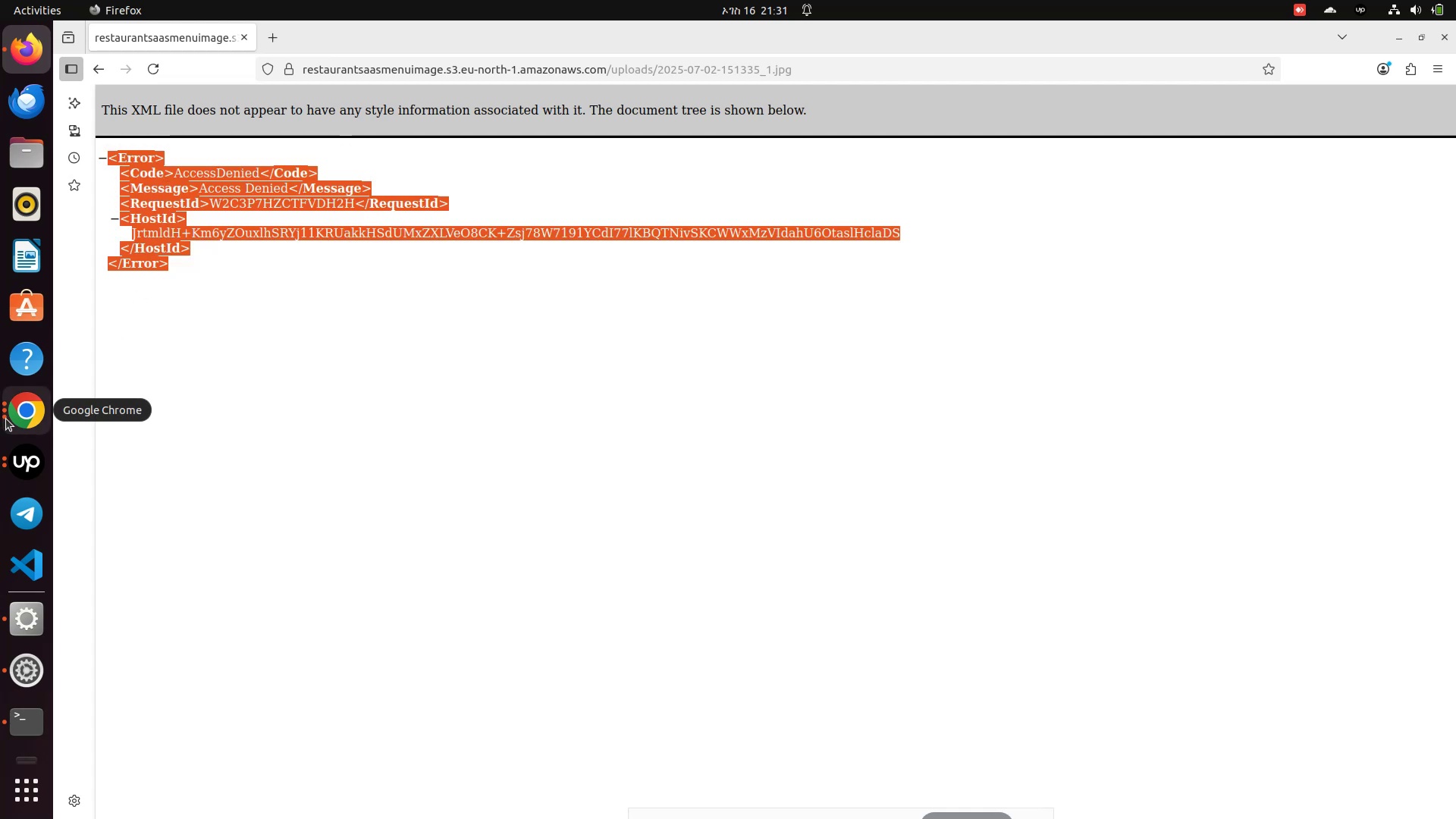 
left_click([16, 416])
 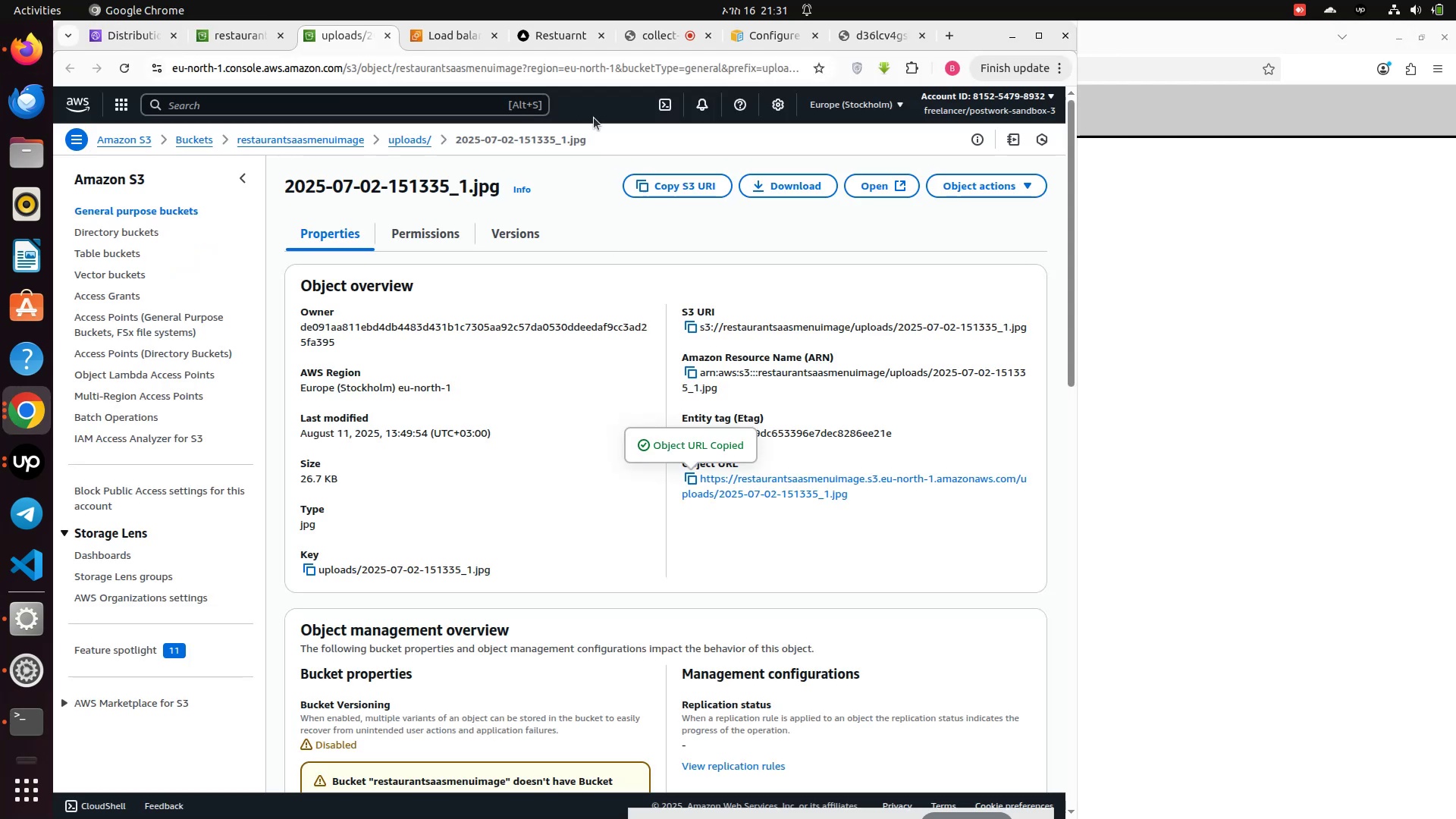 
left_click([547, 35])
 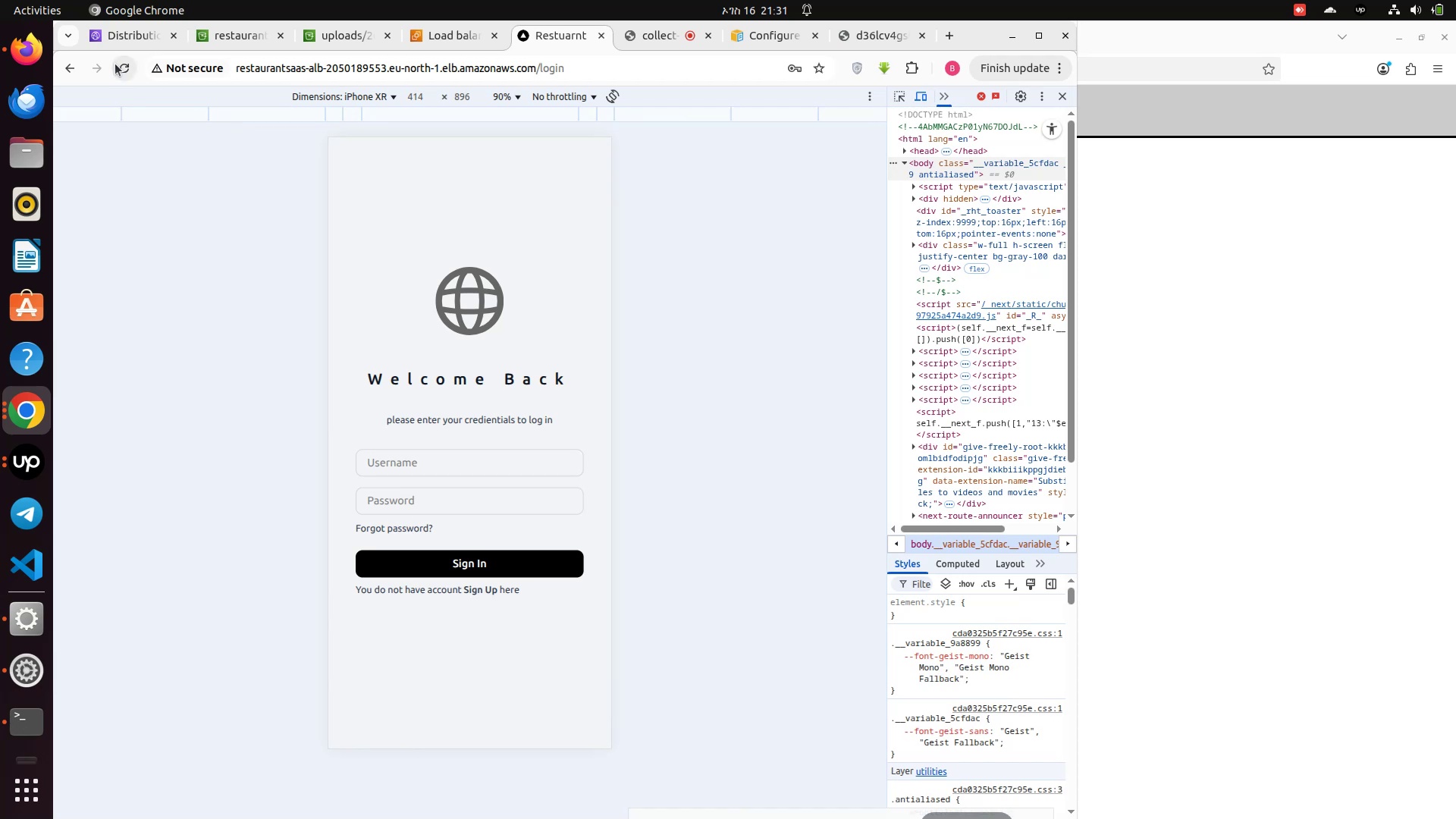 
left_click([122, 67])
 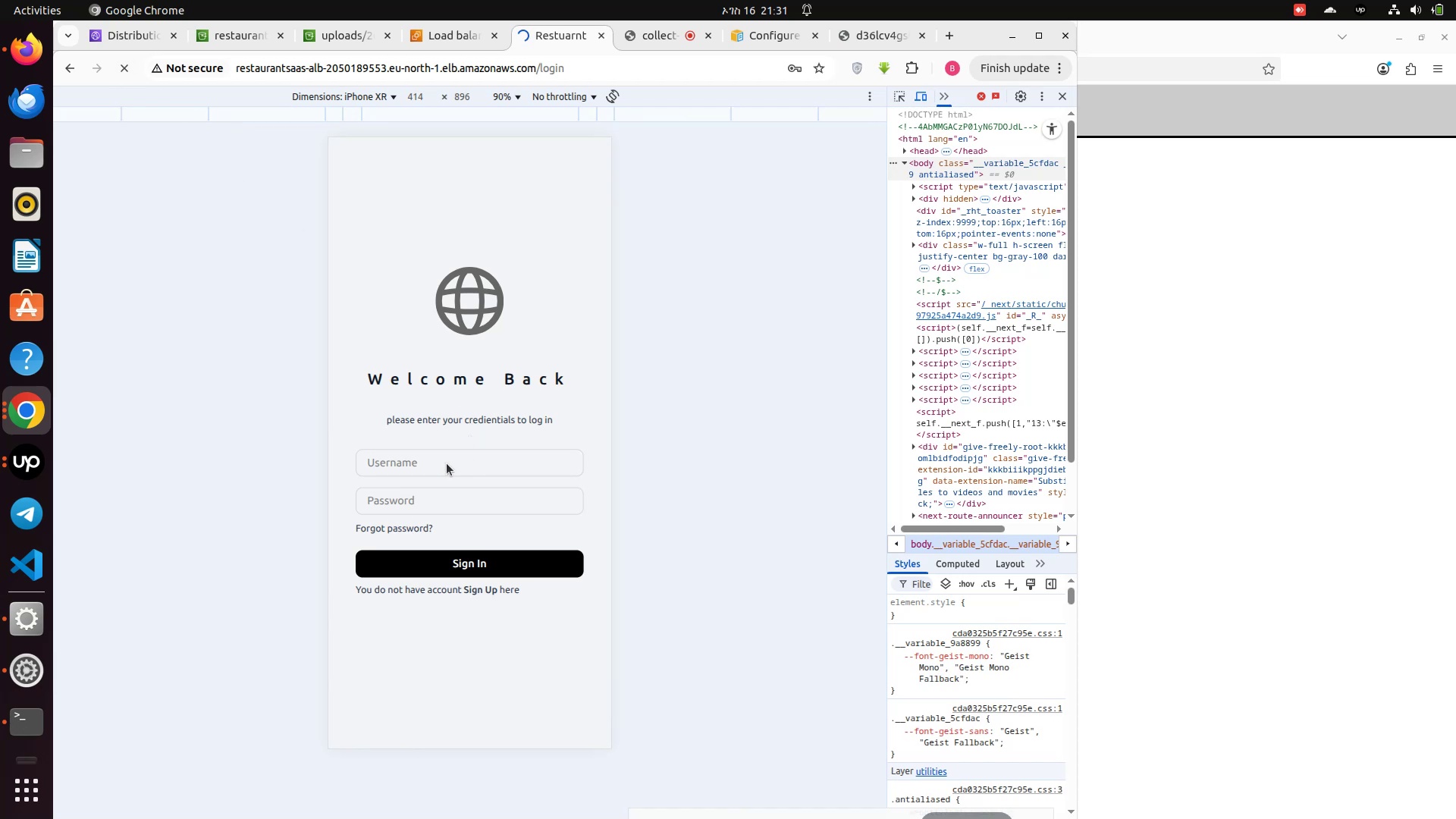 
left_click([447, 463])
 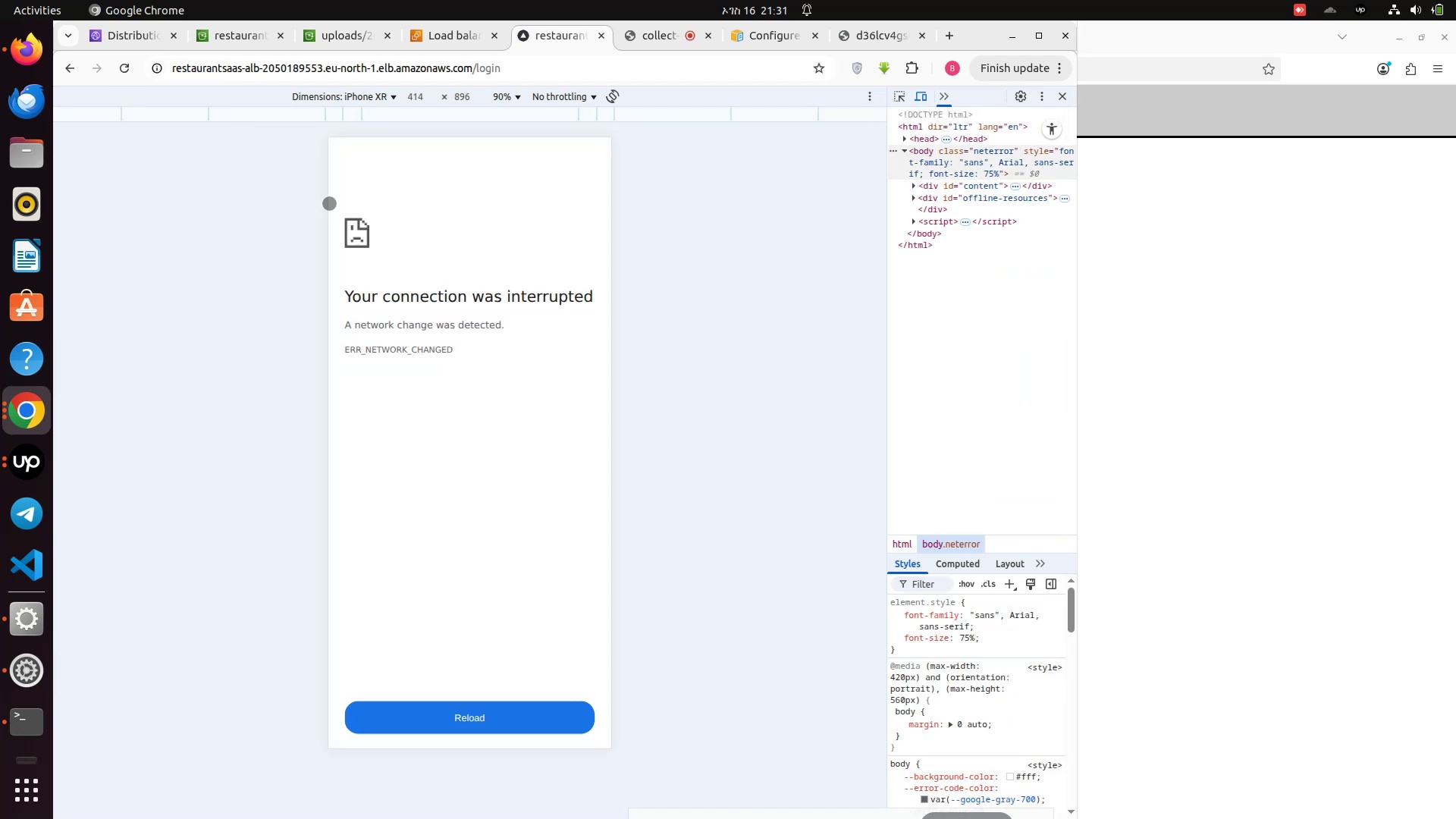 
wait(7.99)
 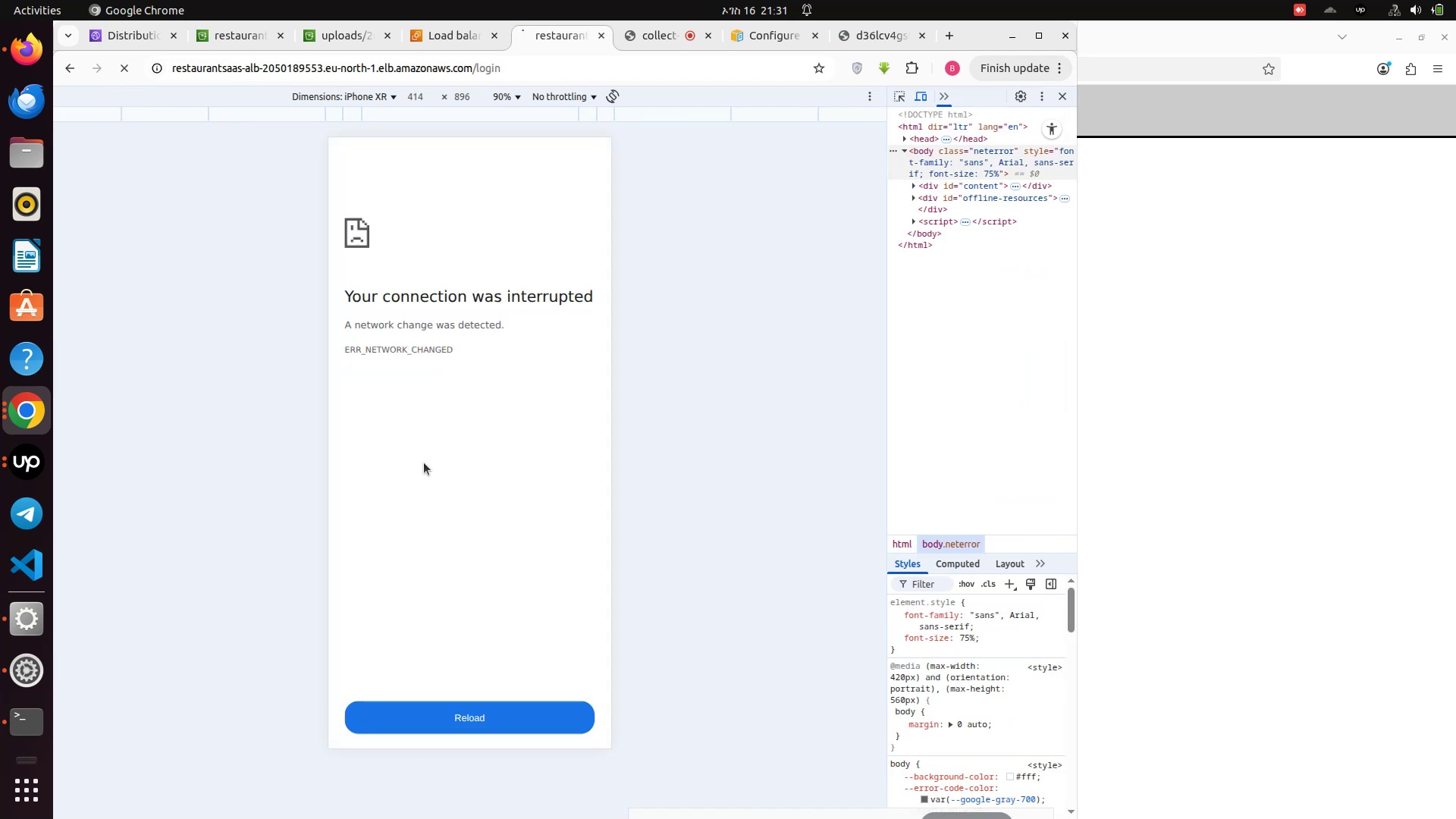 
left_click([126, 69])
 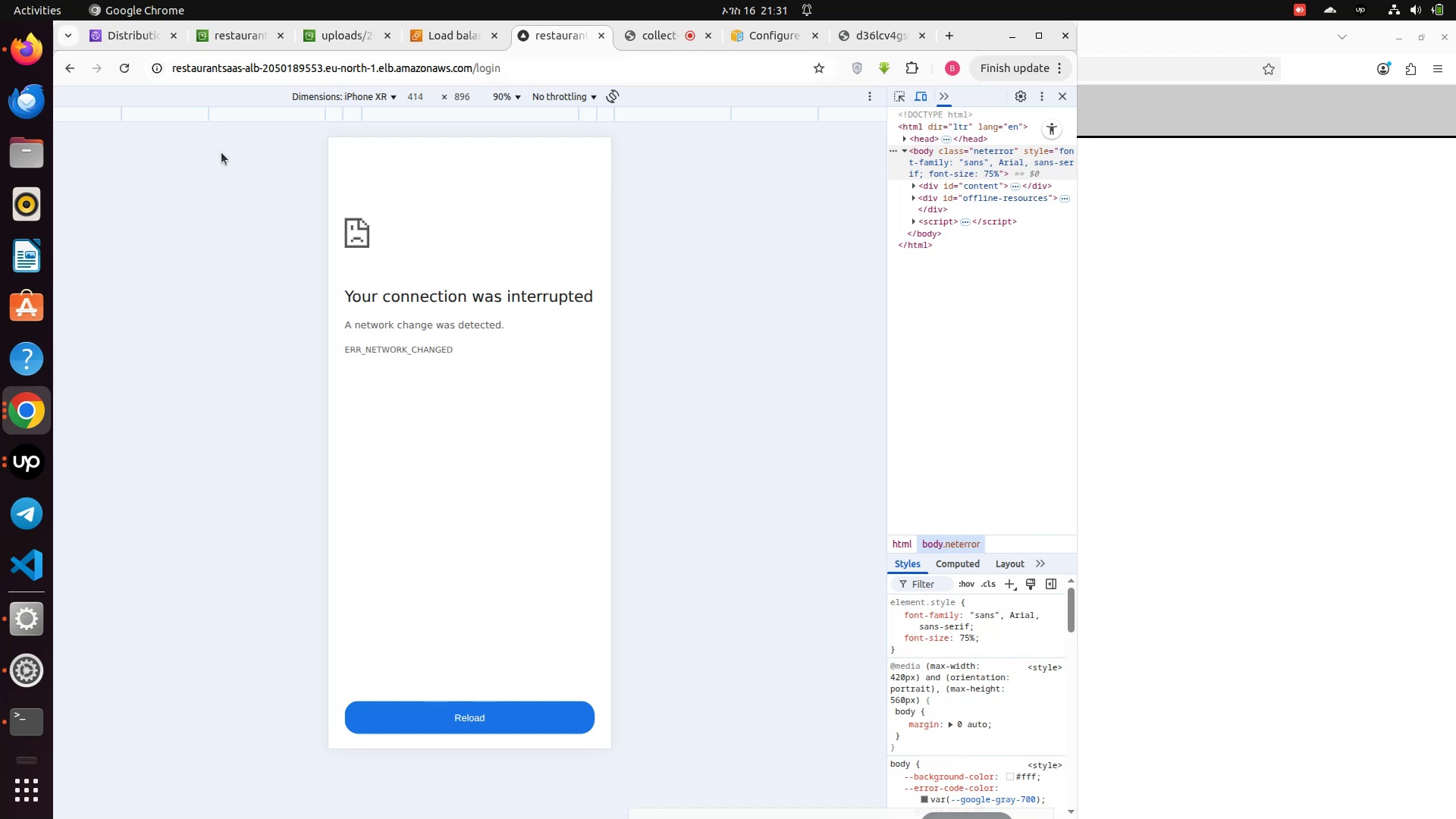 
left_click([117, 75])
 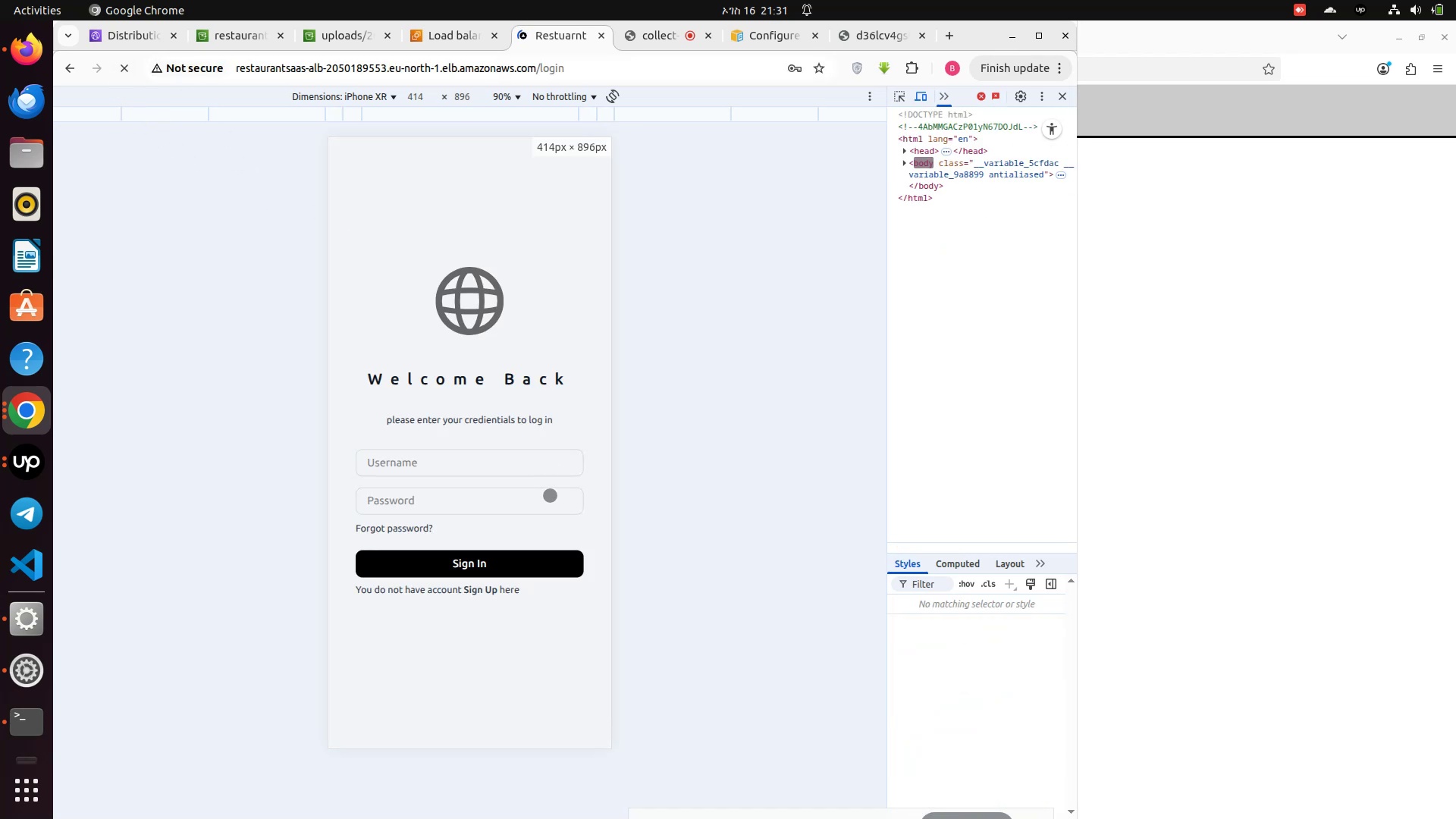 
left_click([447, 462])
 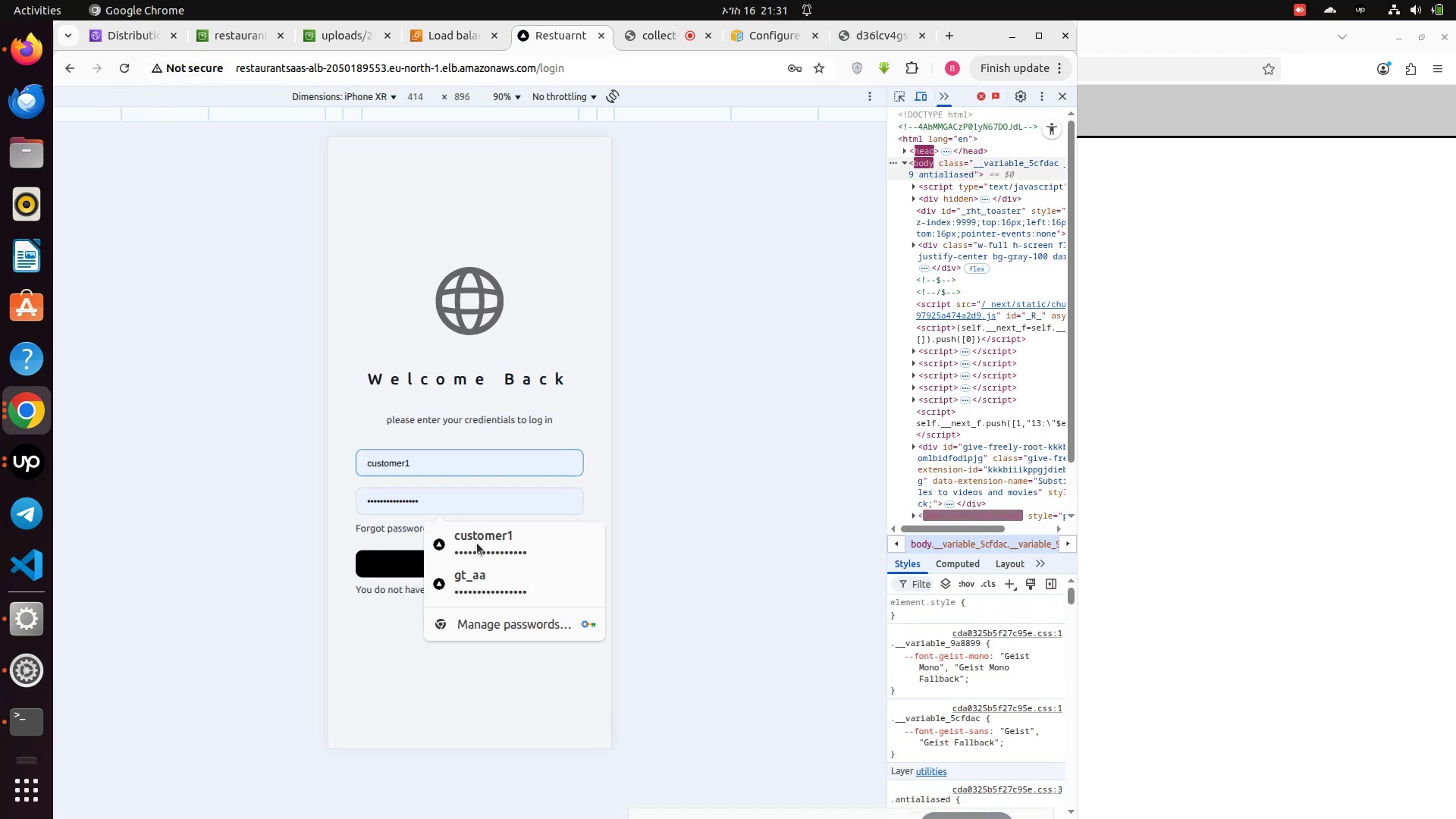 
left_click([479, 545])
 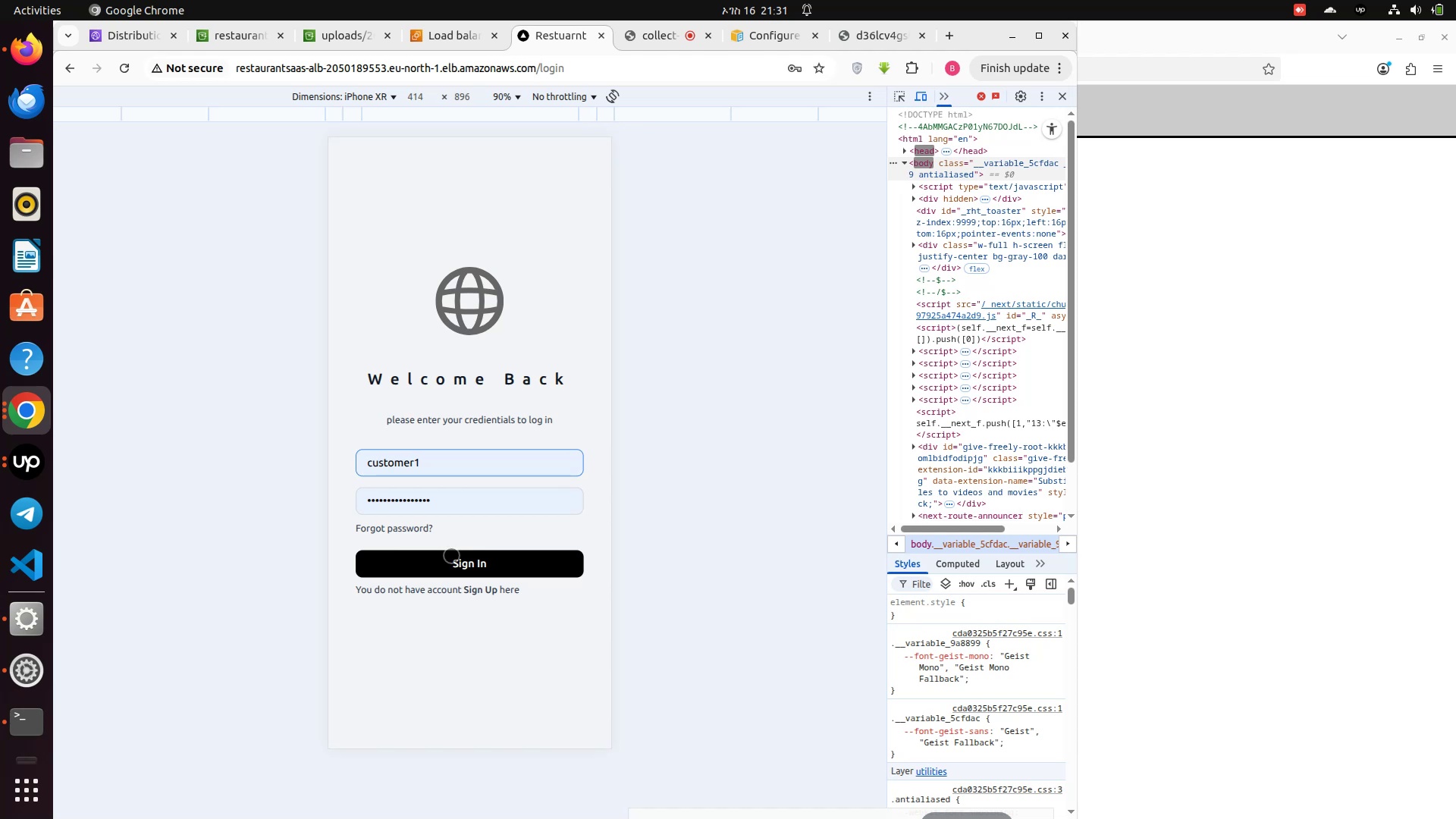 
left_click([452, 557])
 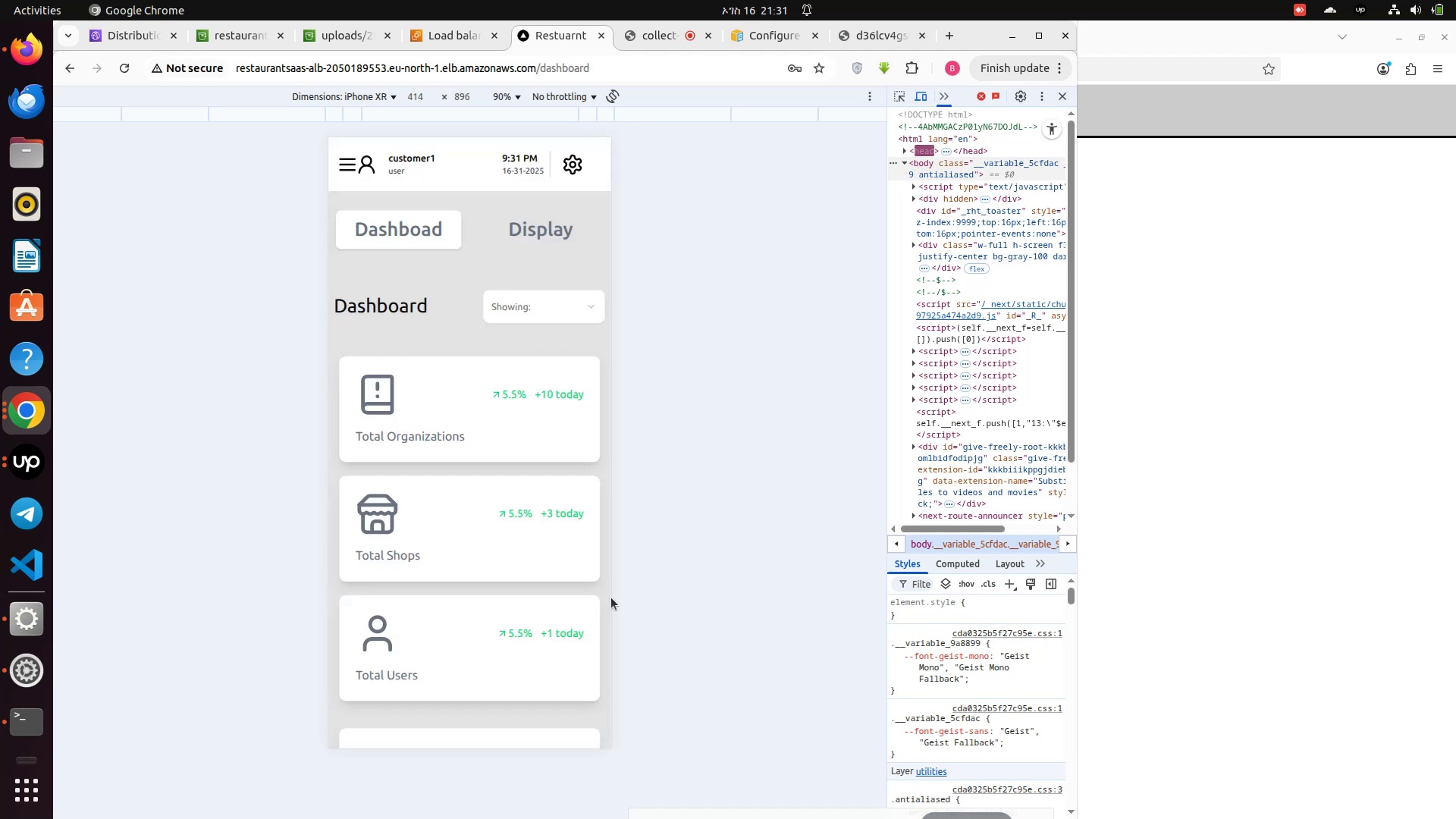 
scroll: coordinate [492, 576], scroll_direction: down, amount: 6.0
 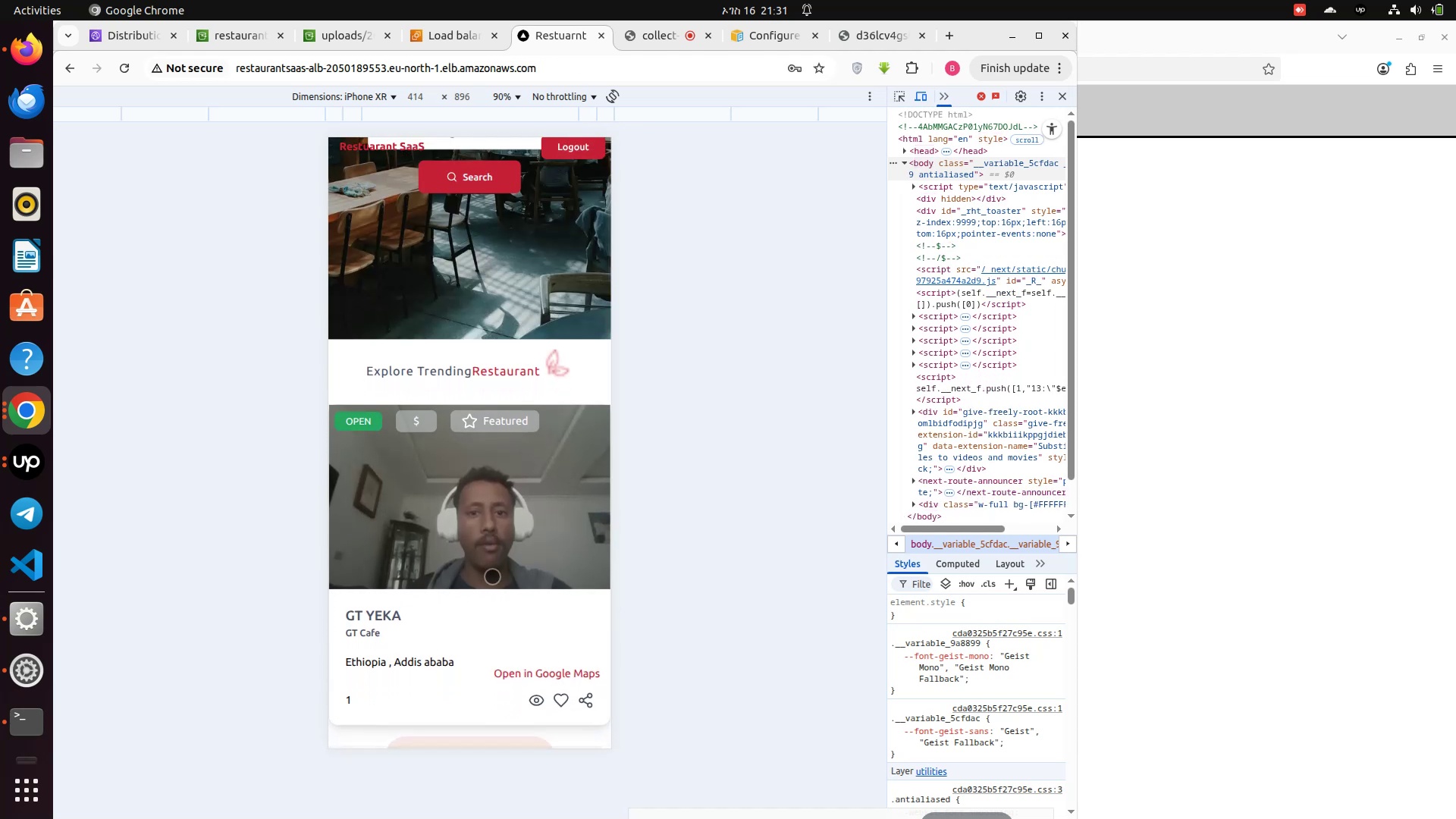 
left_click([492, 576])
 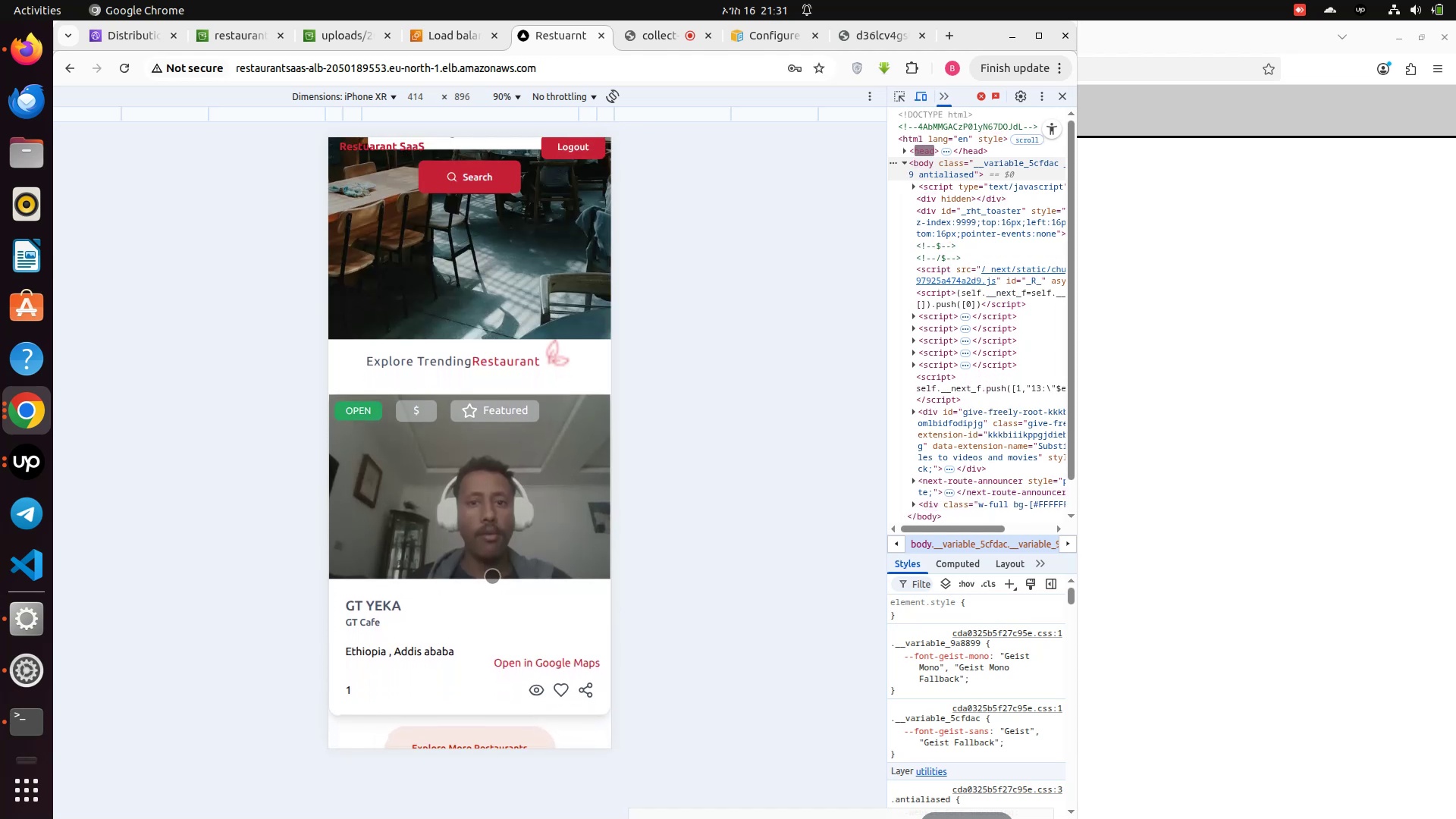 
left_click([492, 576])
 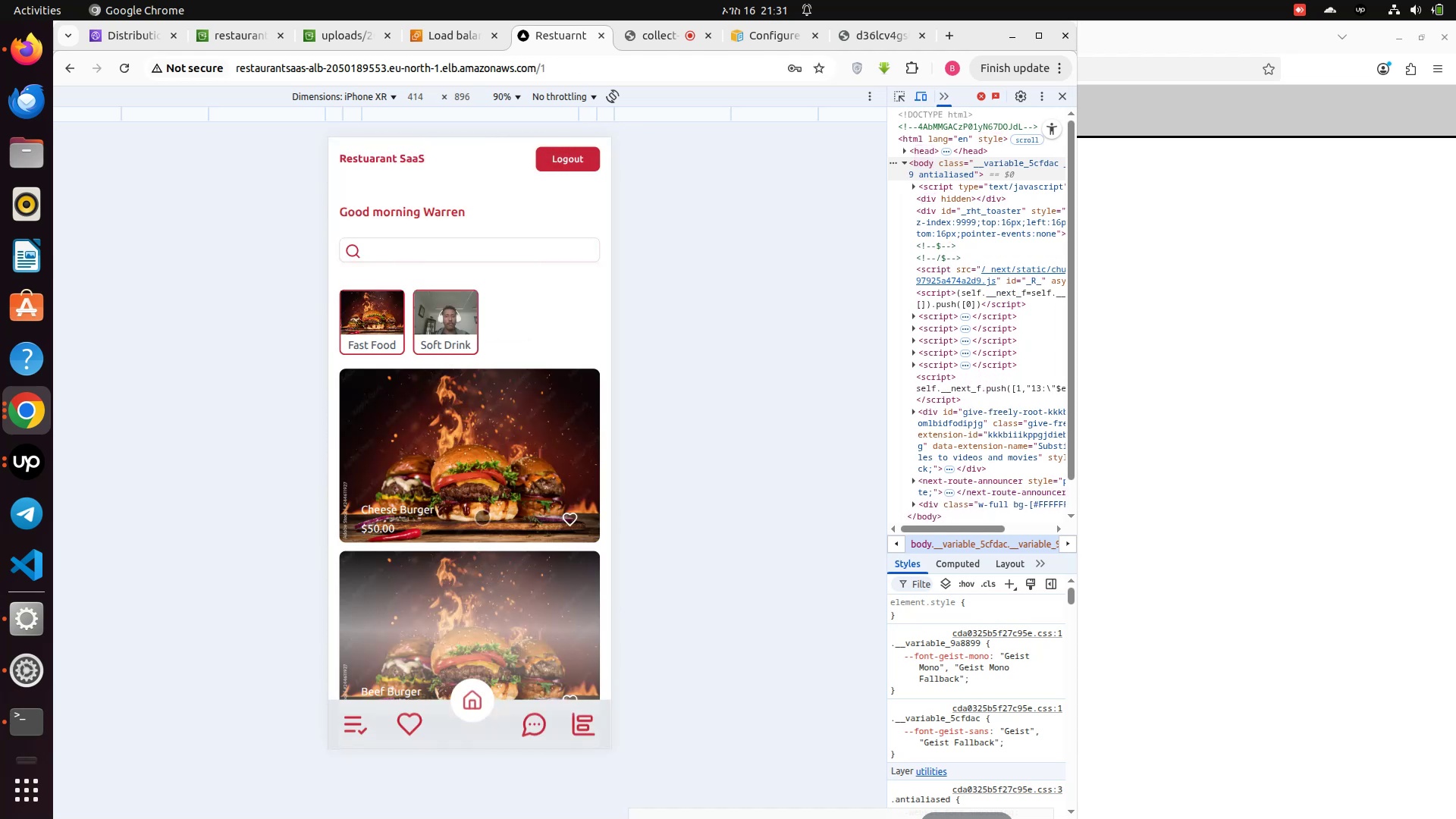 
left_click([469, 450])
 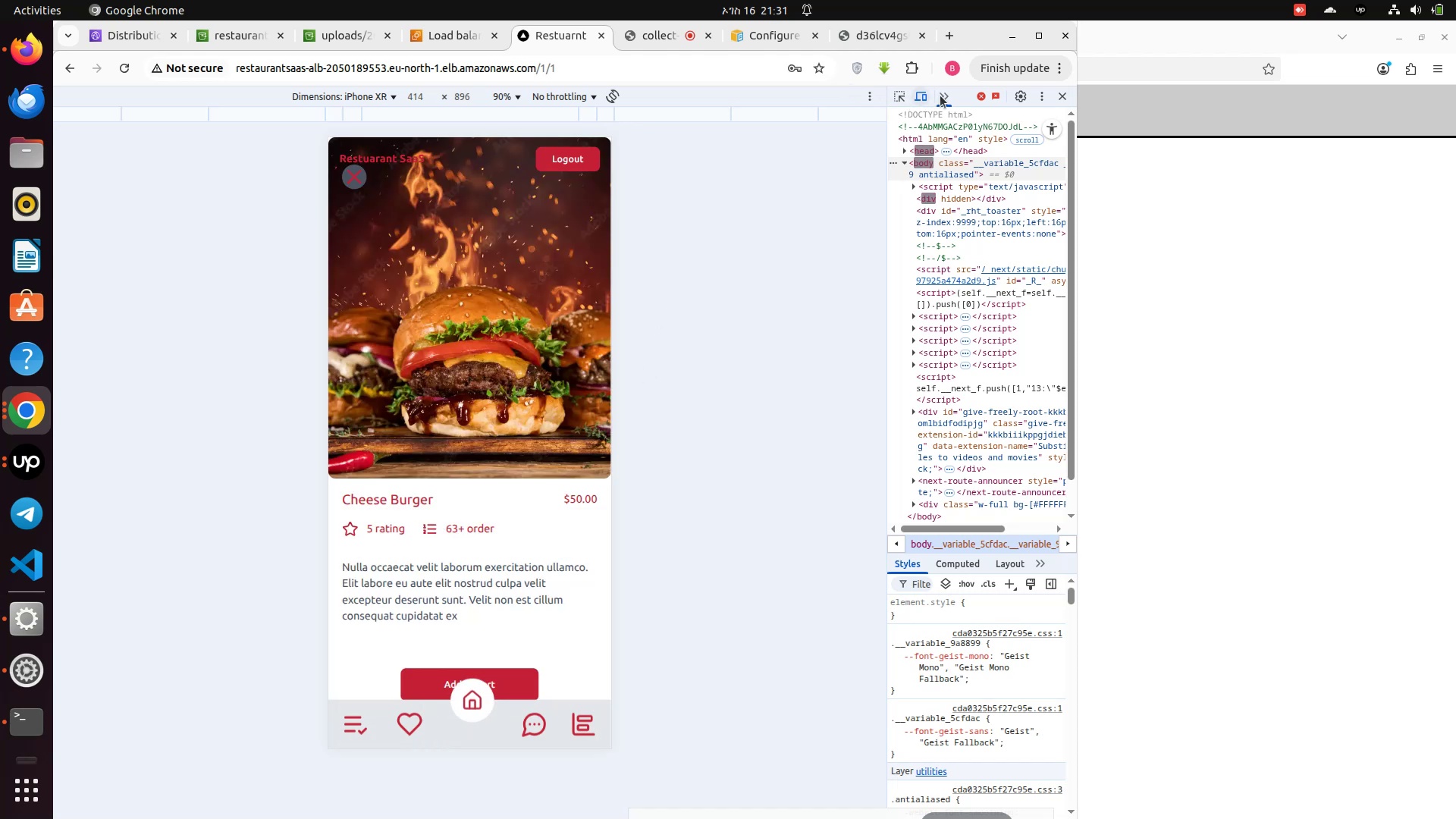 
left_click([946, 99])
 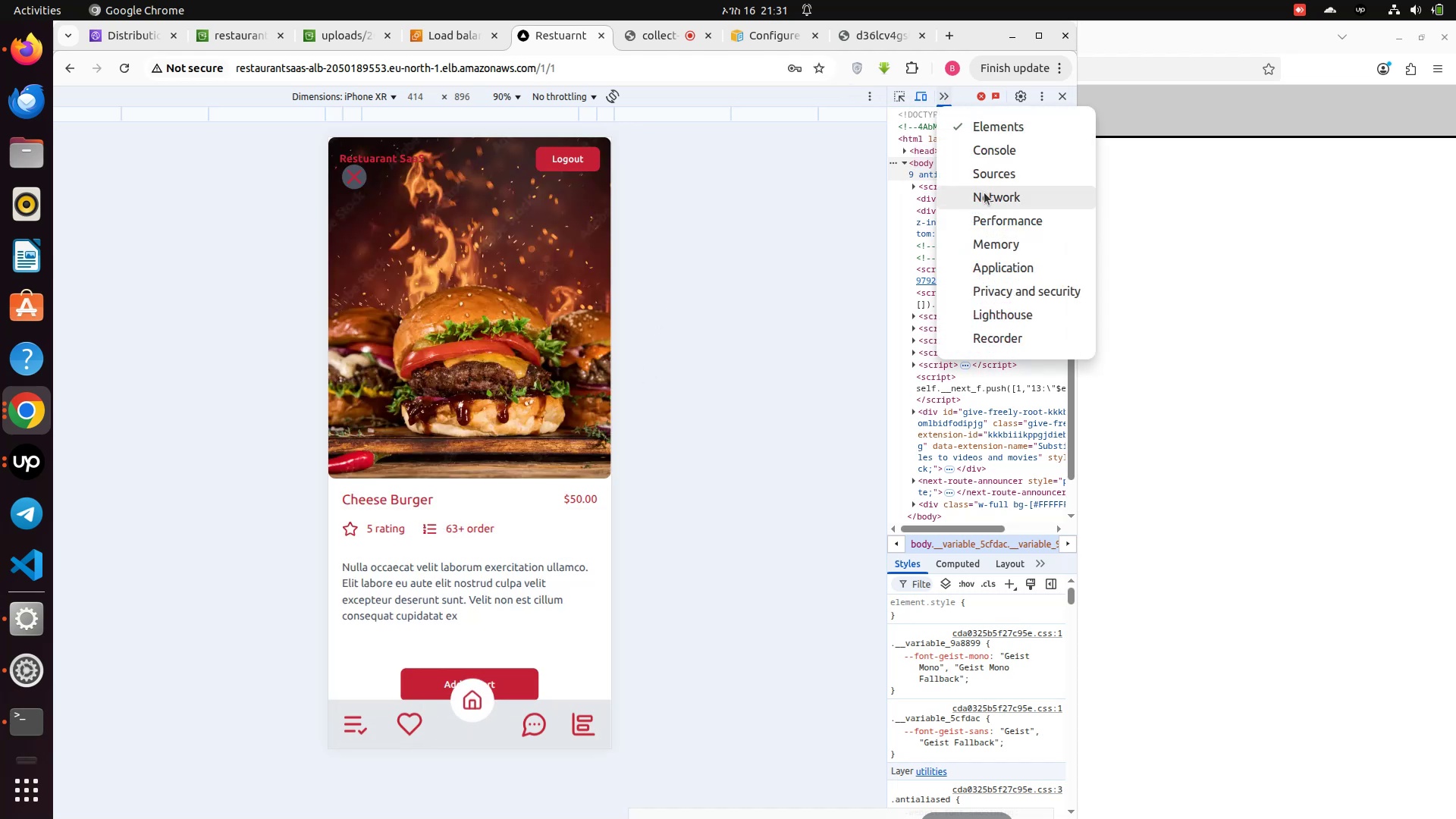 
left_click([985, 196])
 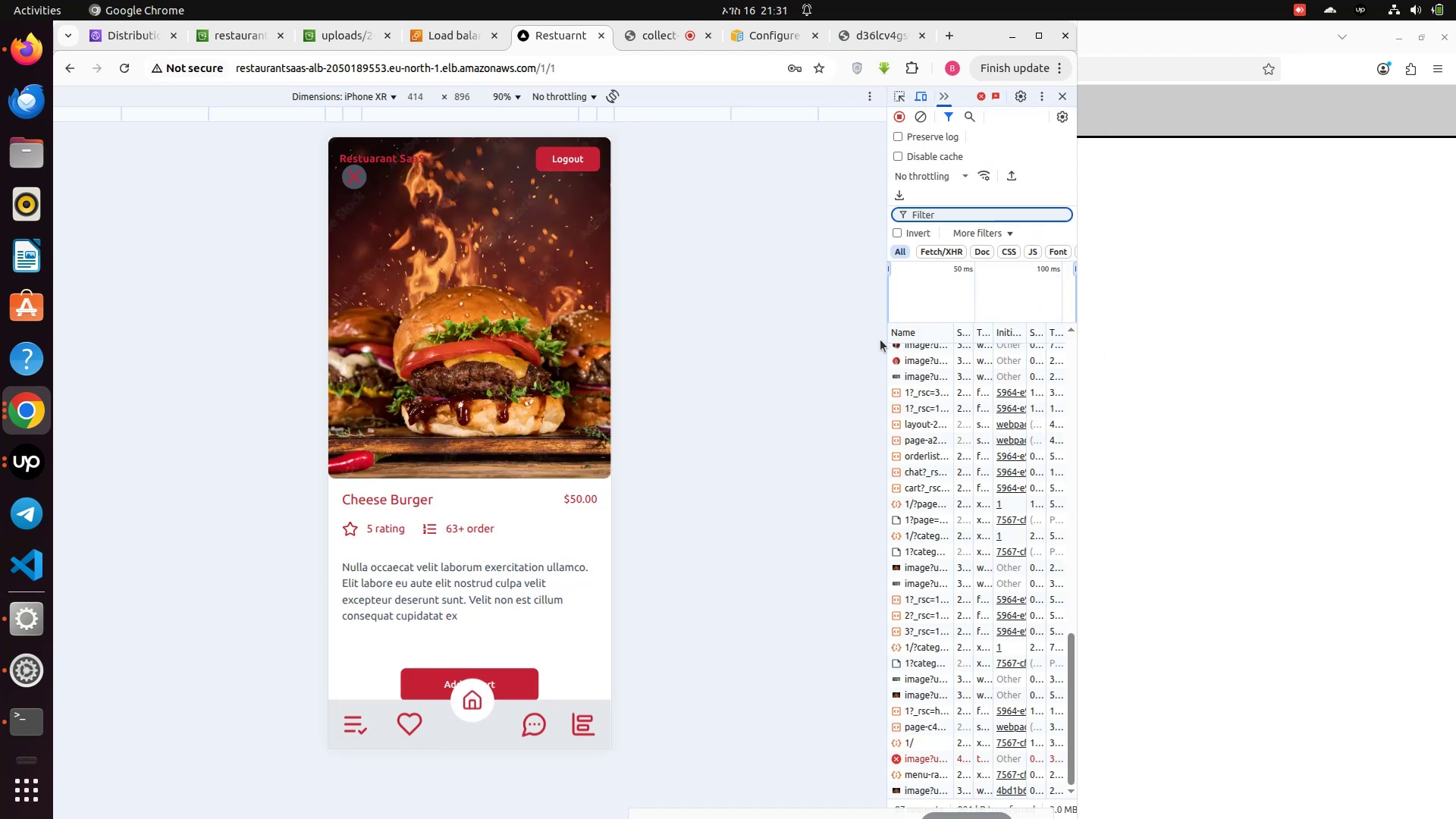 
left_click_drag(start_coordinate=[886, 333], to_coordinate=[621, 347])
 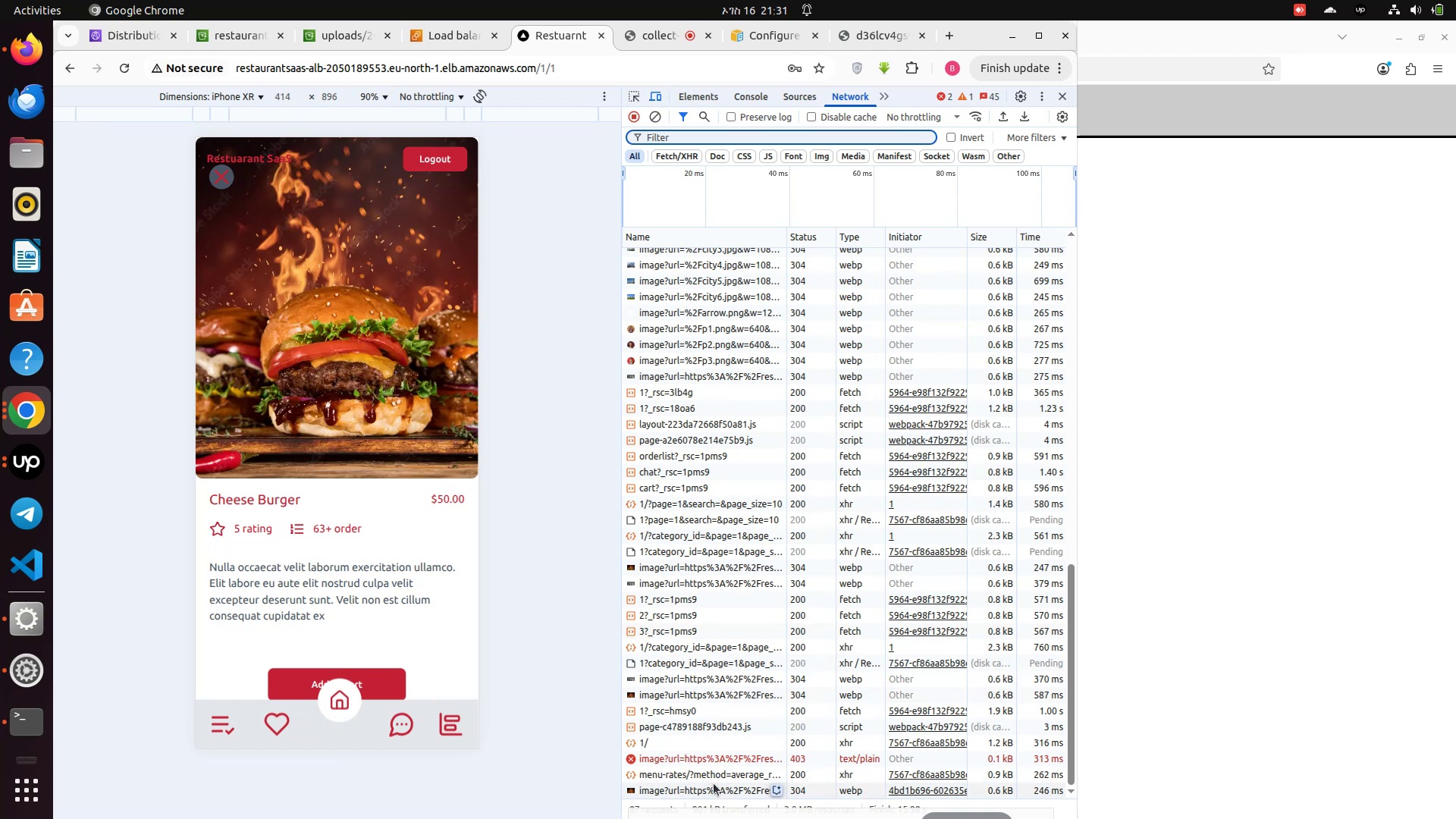 
hold_key(key=ControlLeft, duration=0.76)
left_click([703, 779])
 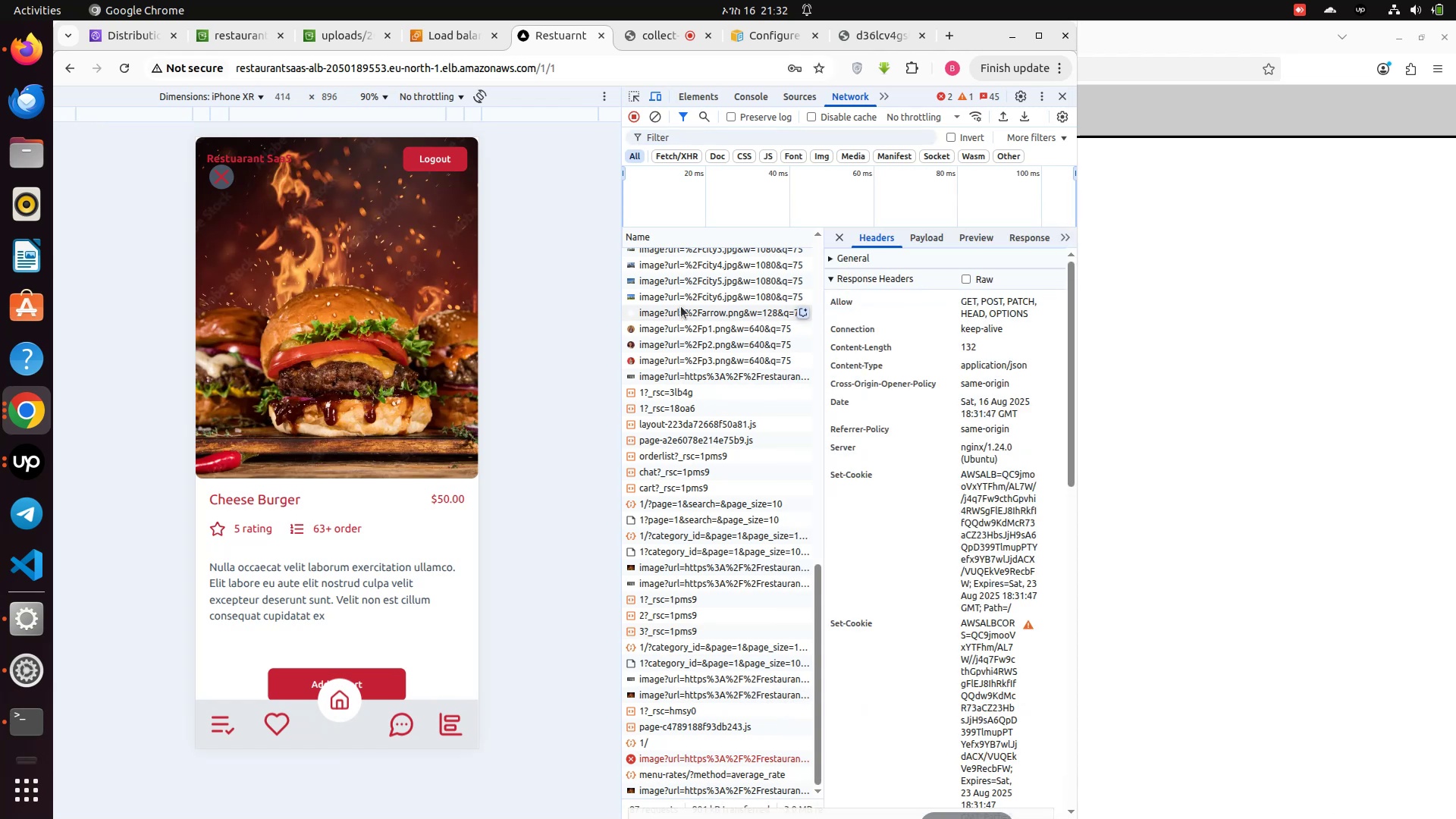 
left_click([675, 355])
 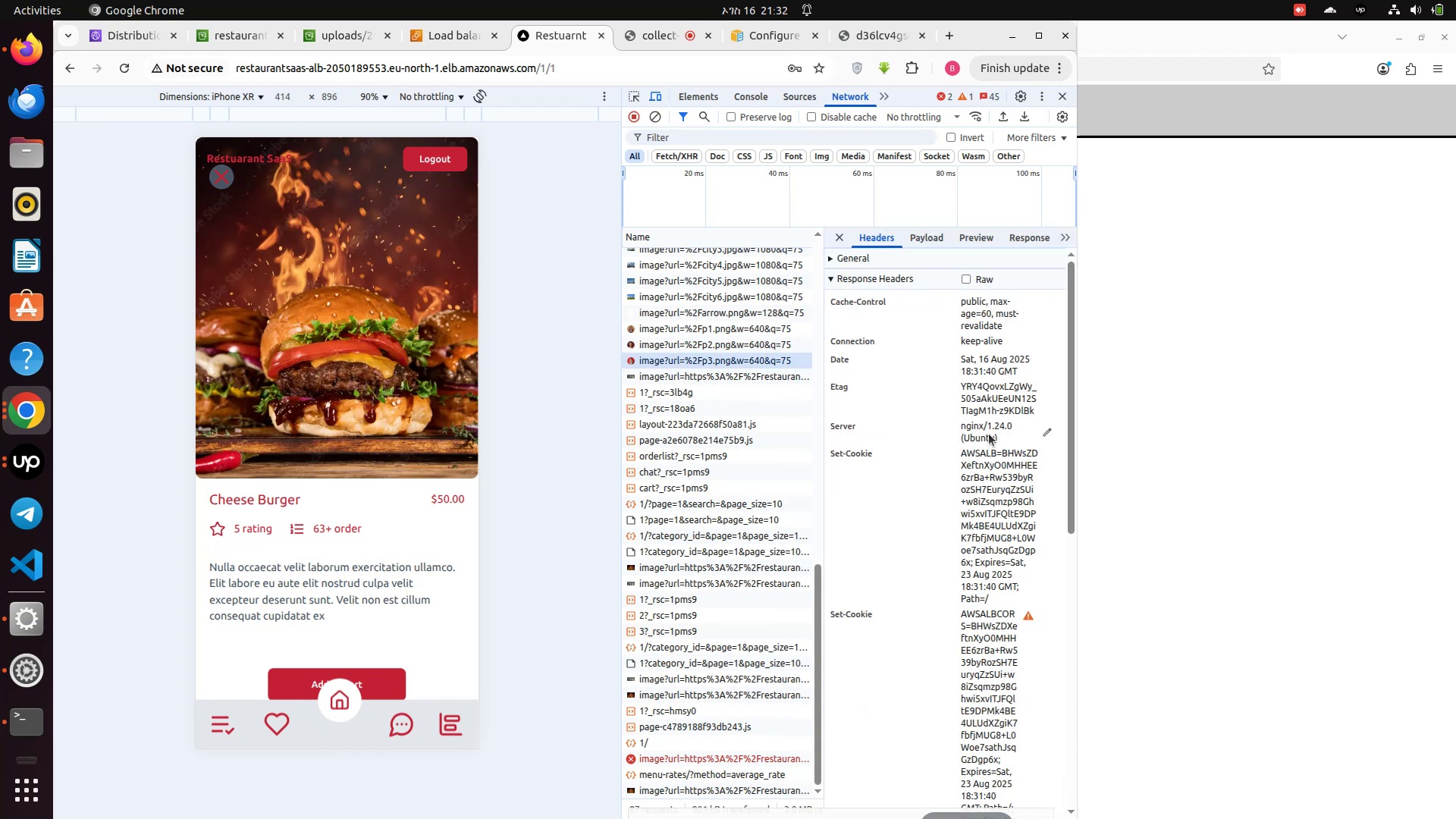 
scroll: coordinate [994, 484], scroll_direction: down, amount: 3.0
 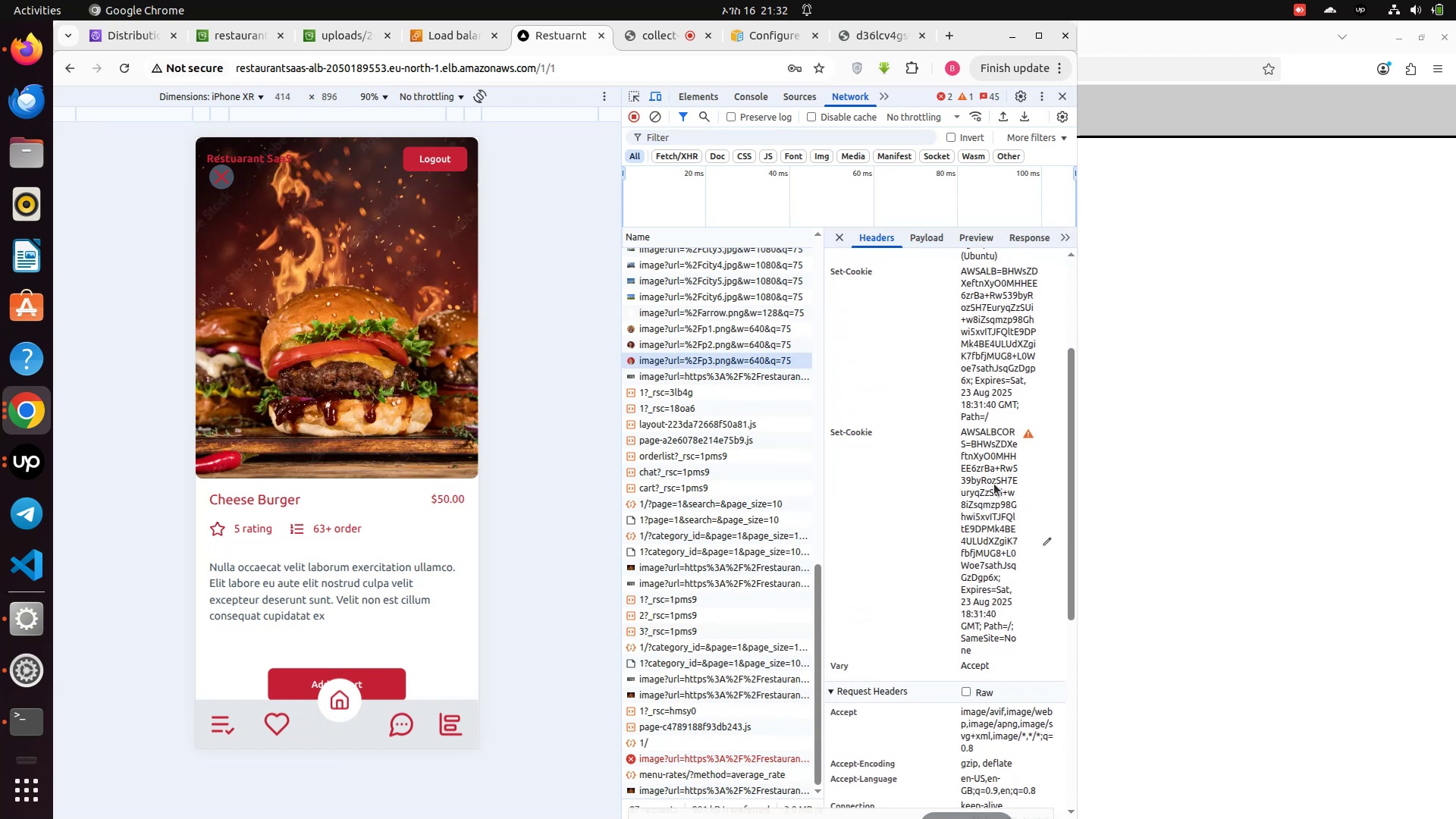 
hold_key(key=ControlLeft, duration=0.81)
 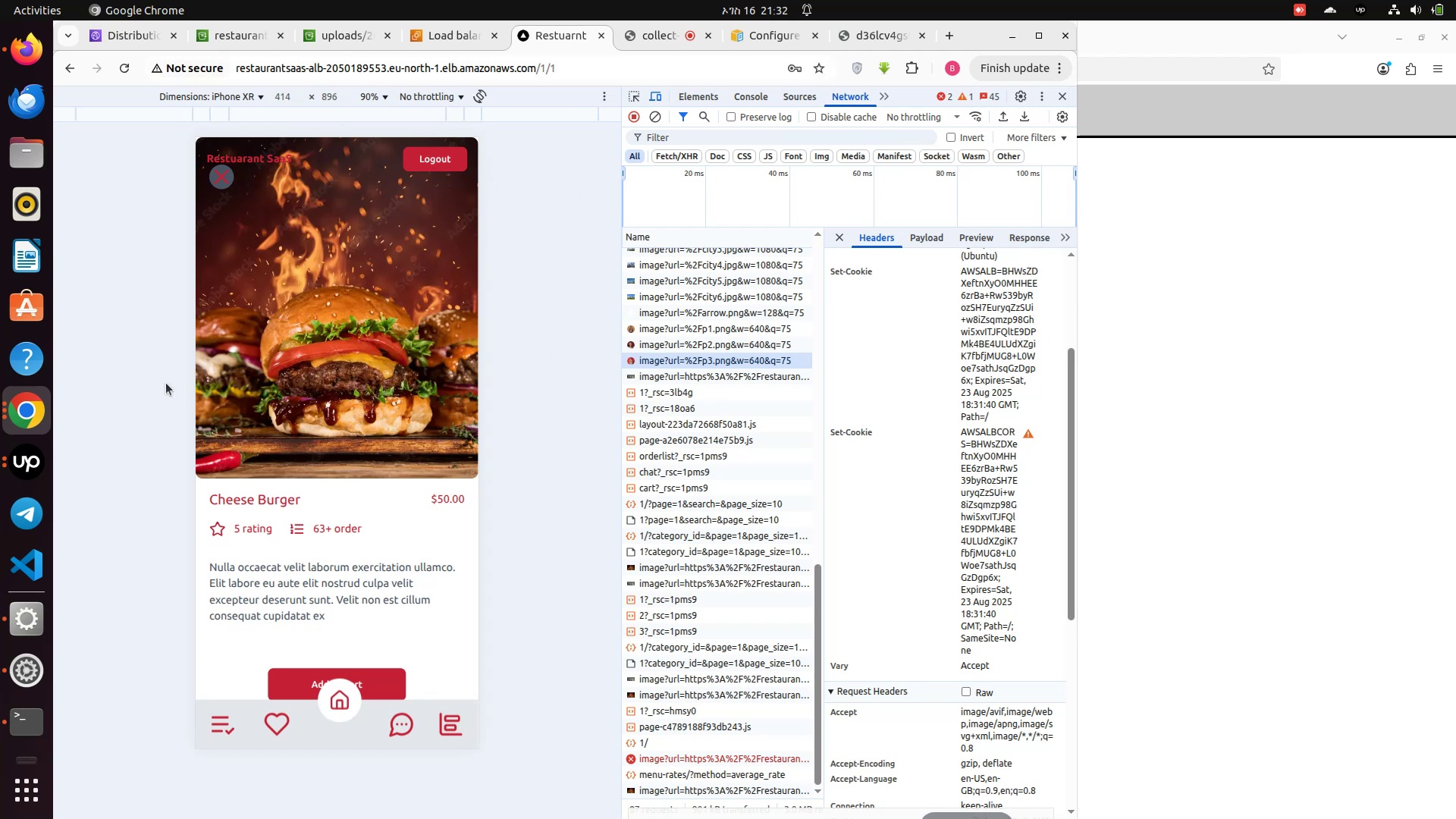 
left_click([24, 418])
 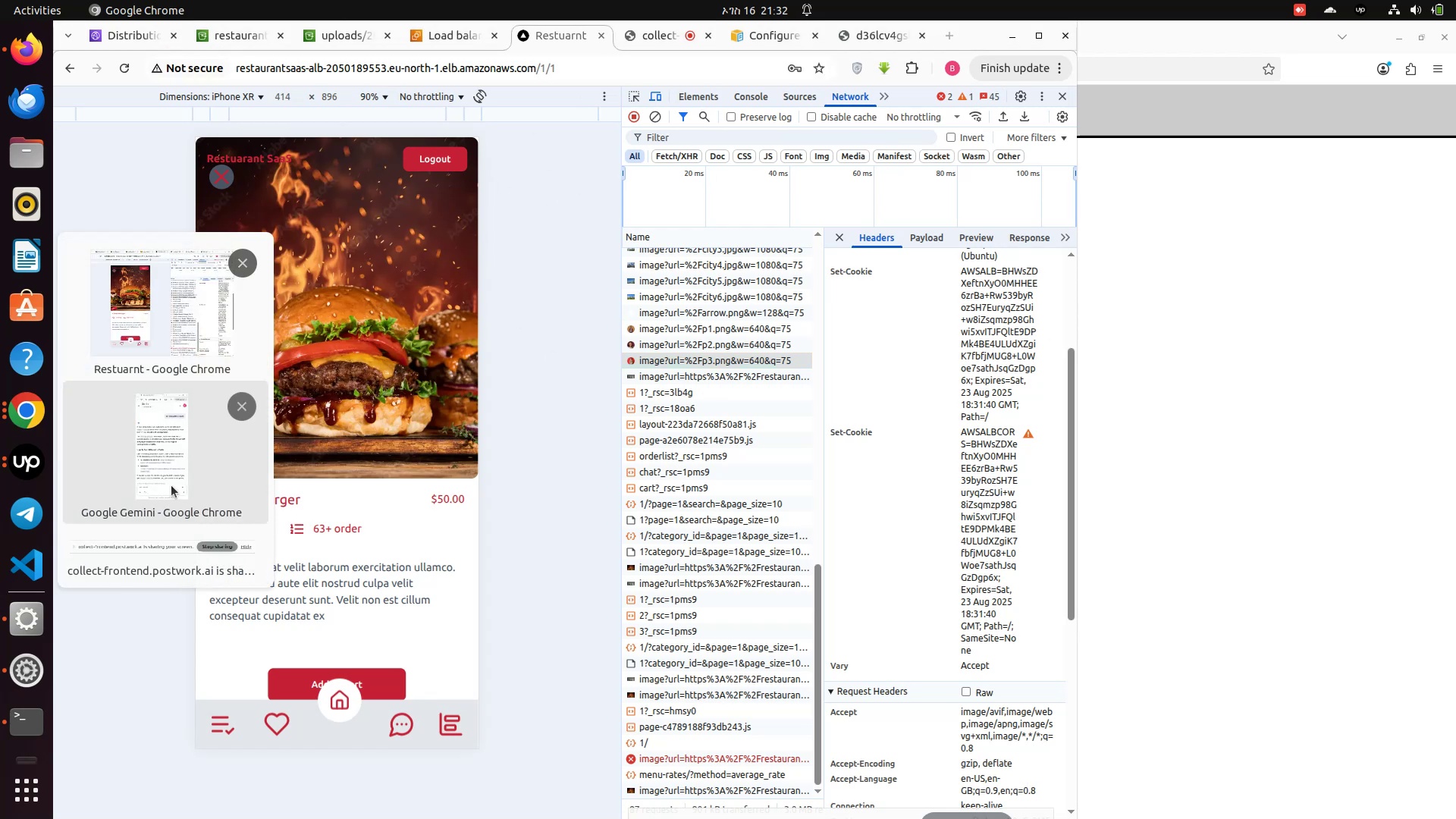 
left_click([171, 485])
 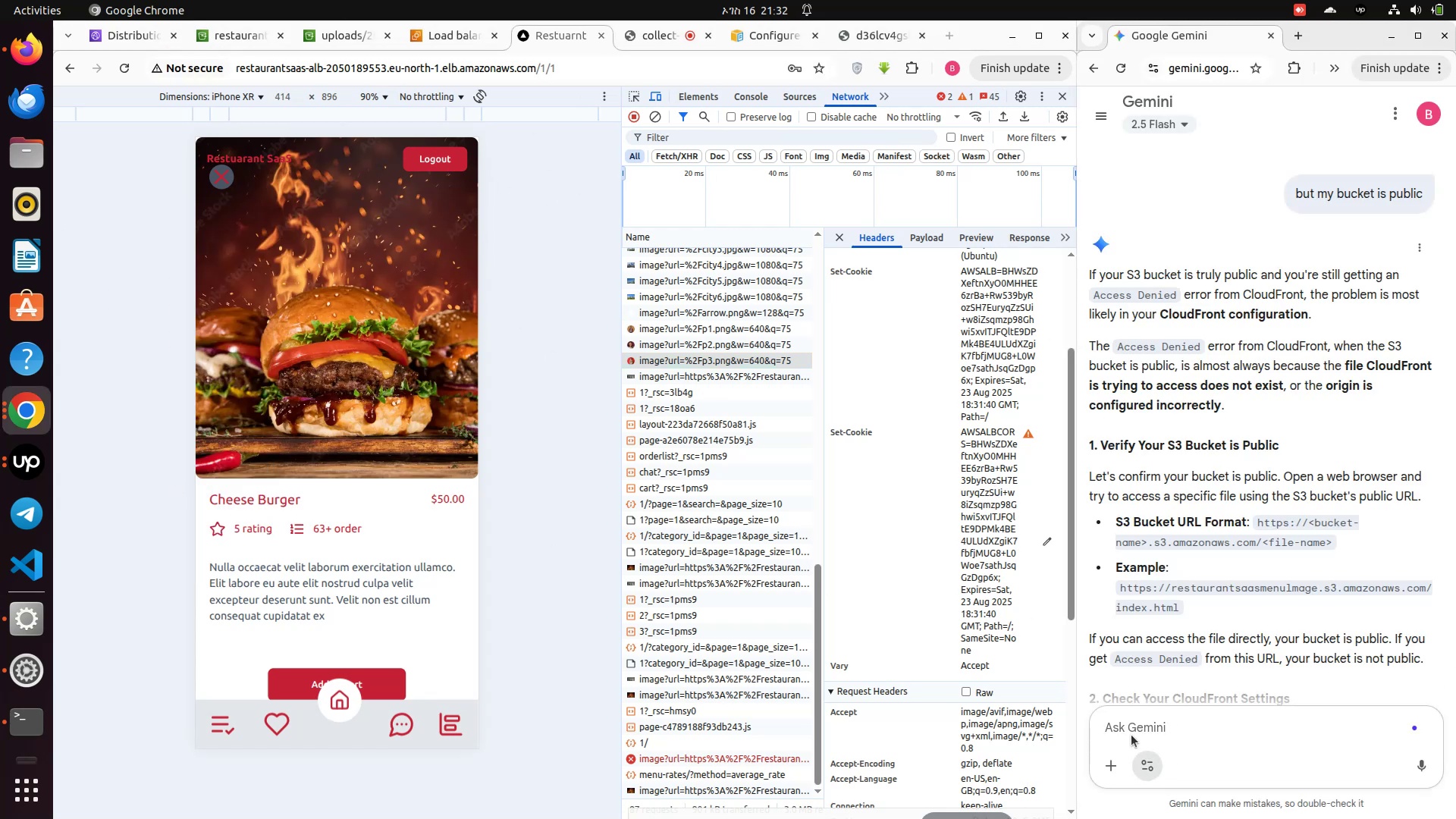 
scroll: coordinate [1152, 692], scroll_direction: down, amount: 17.0
 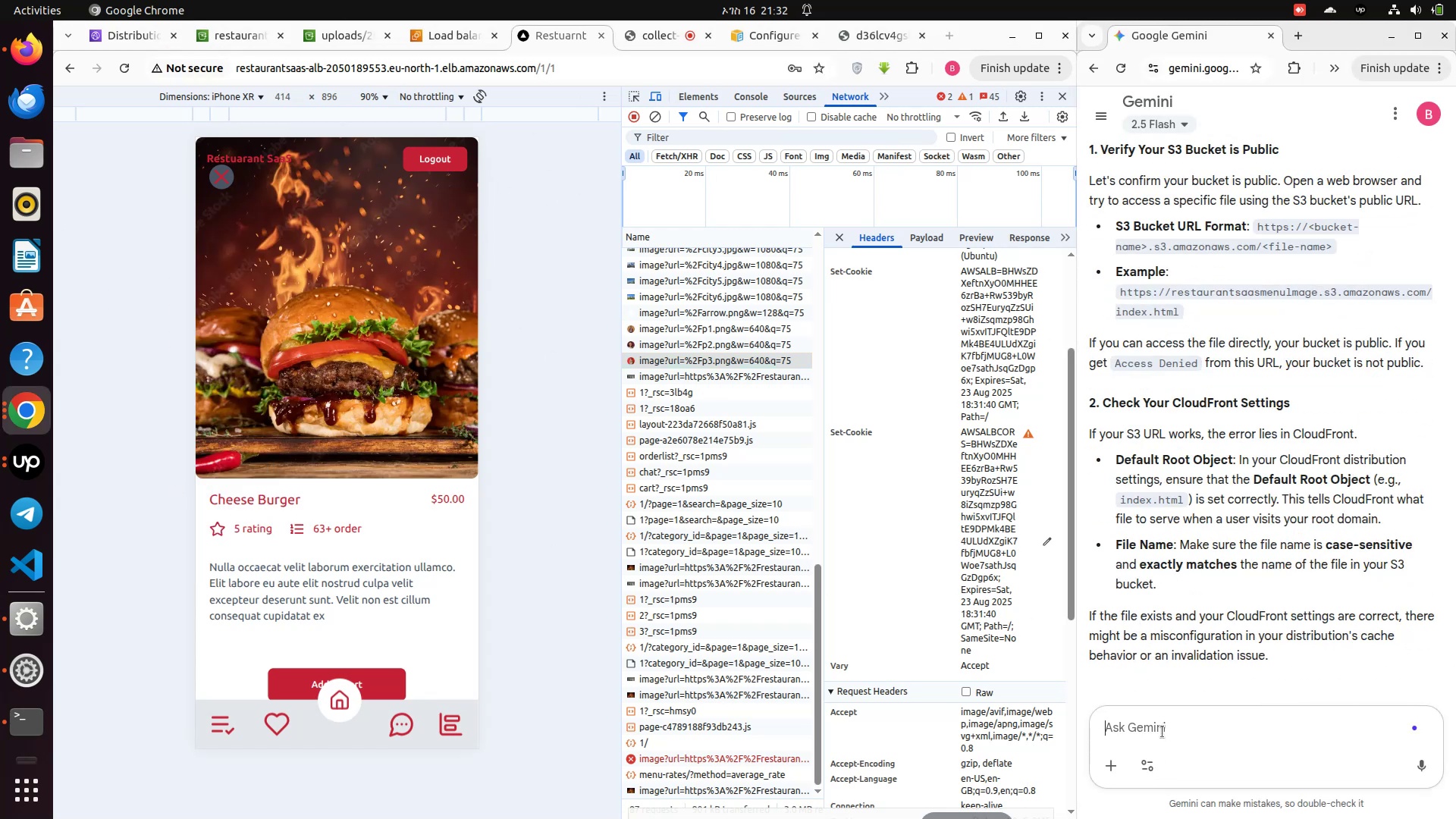 
left_click([1163, 732])
 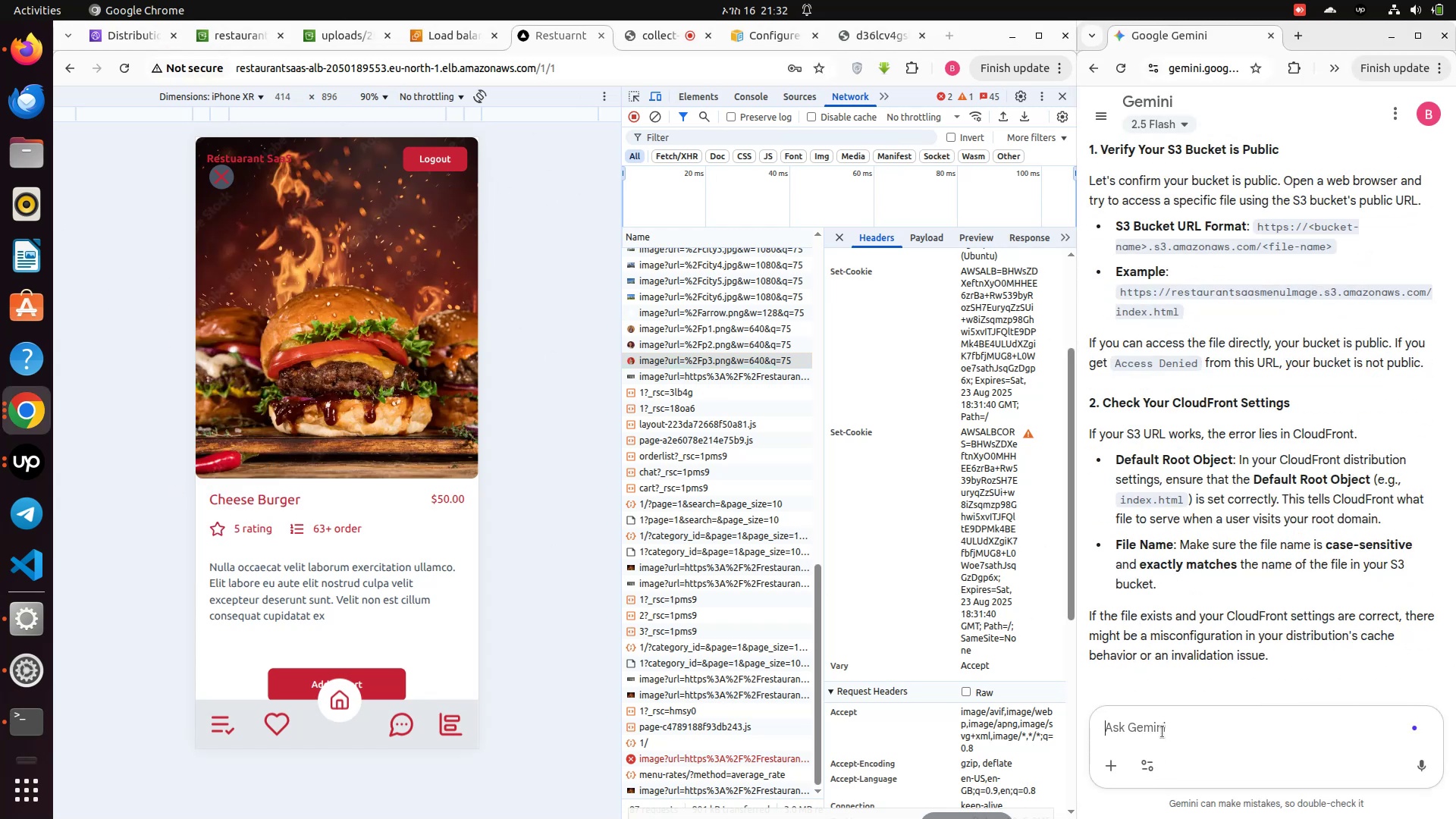 
key(Control+V)
 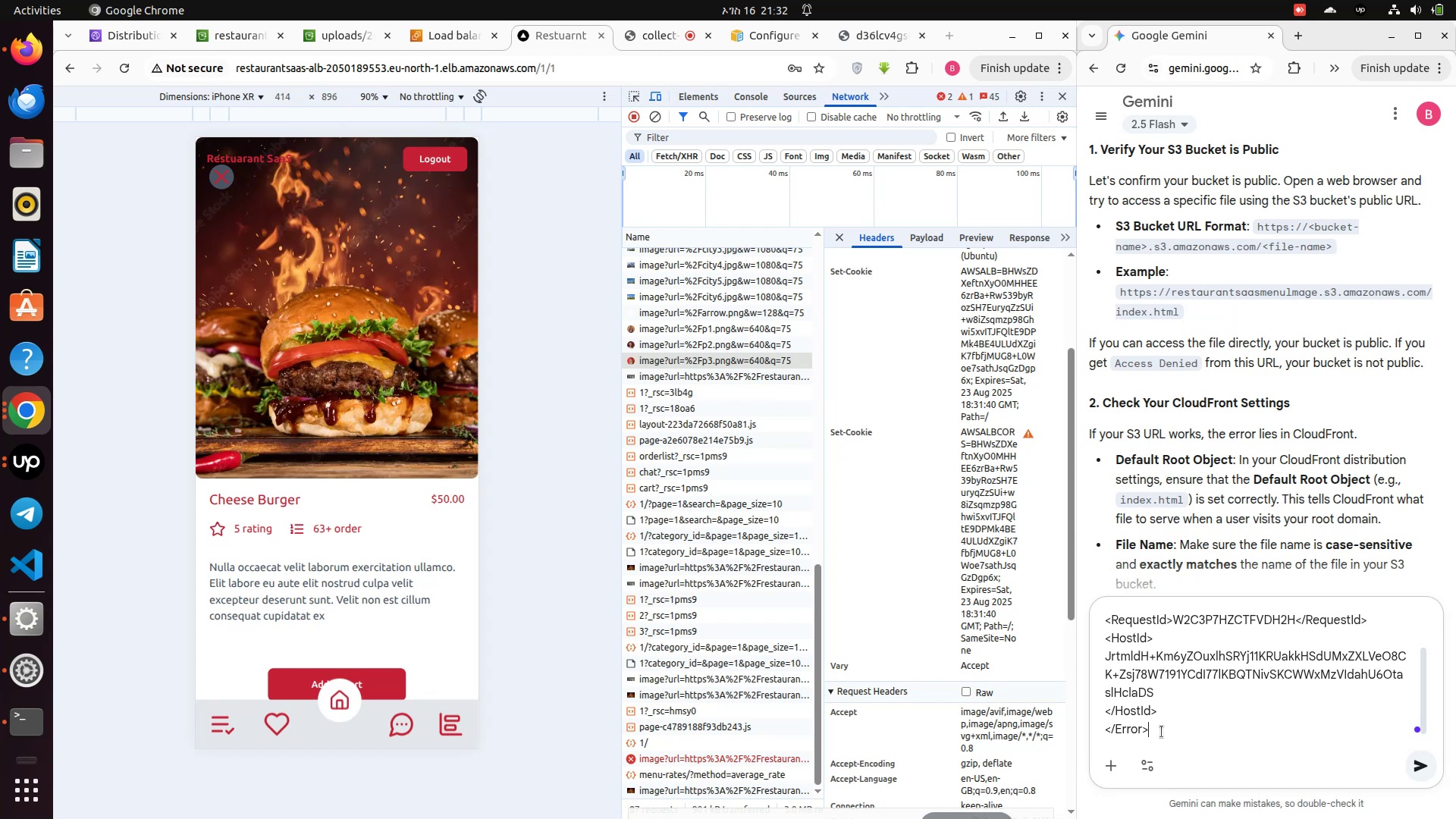 
type( this is direct open image)
 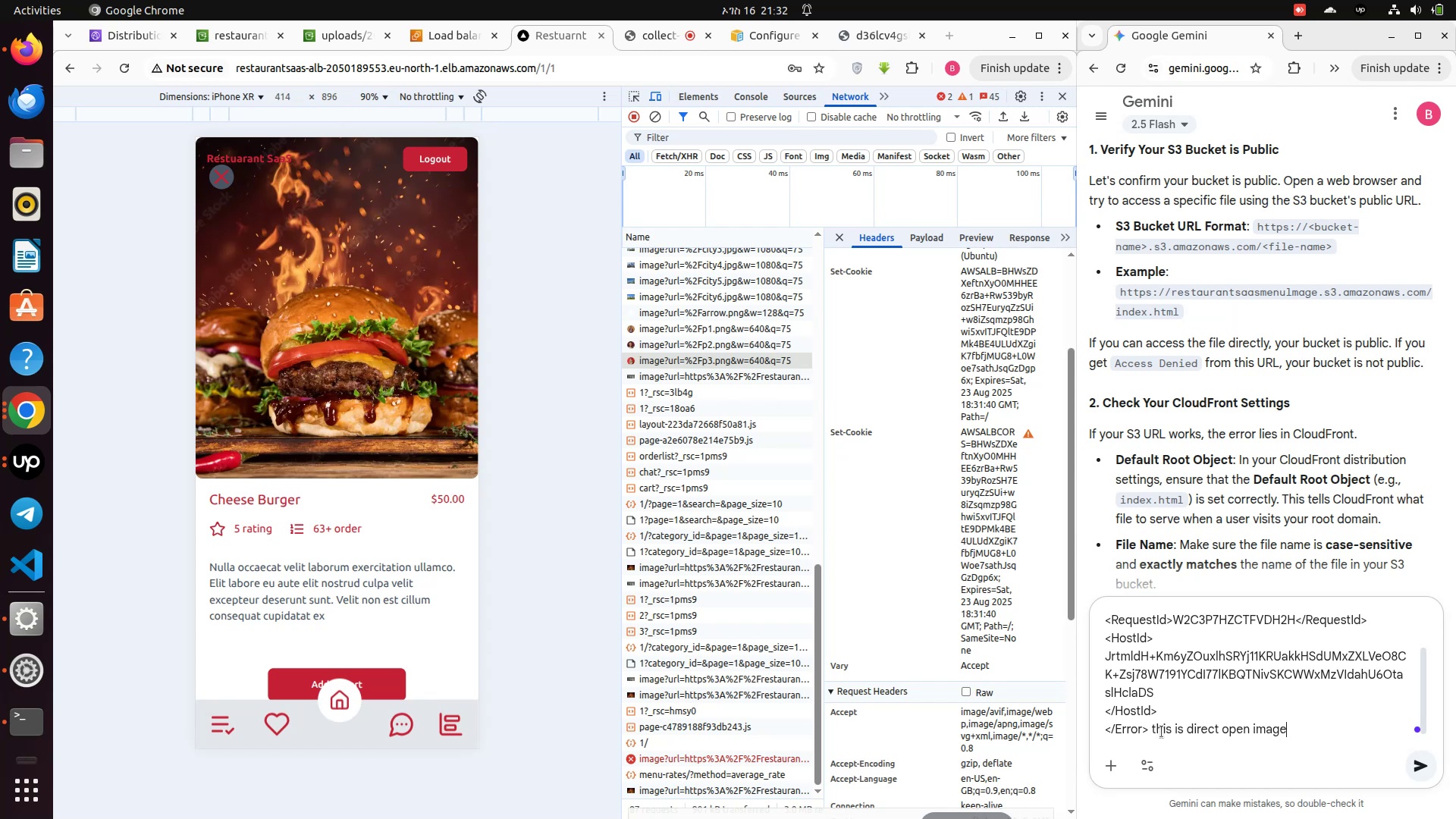 
key(Enter)
 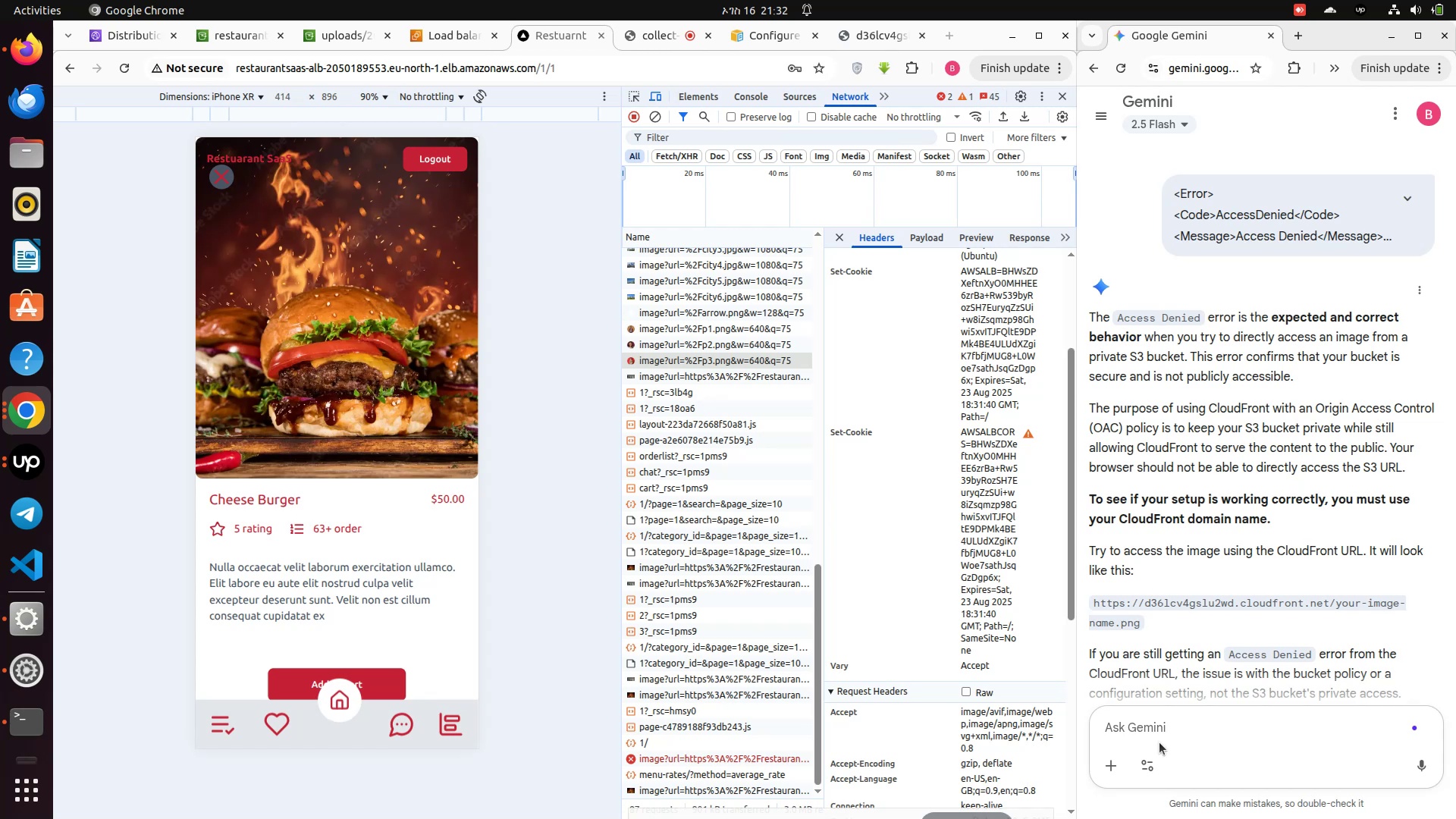 
wait(18.27)
 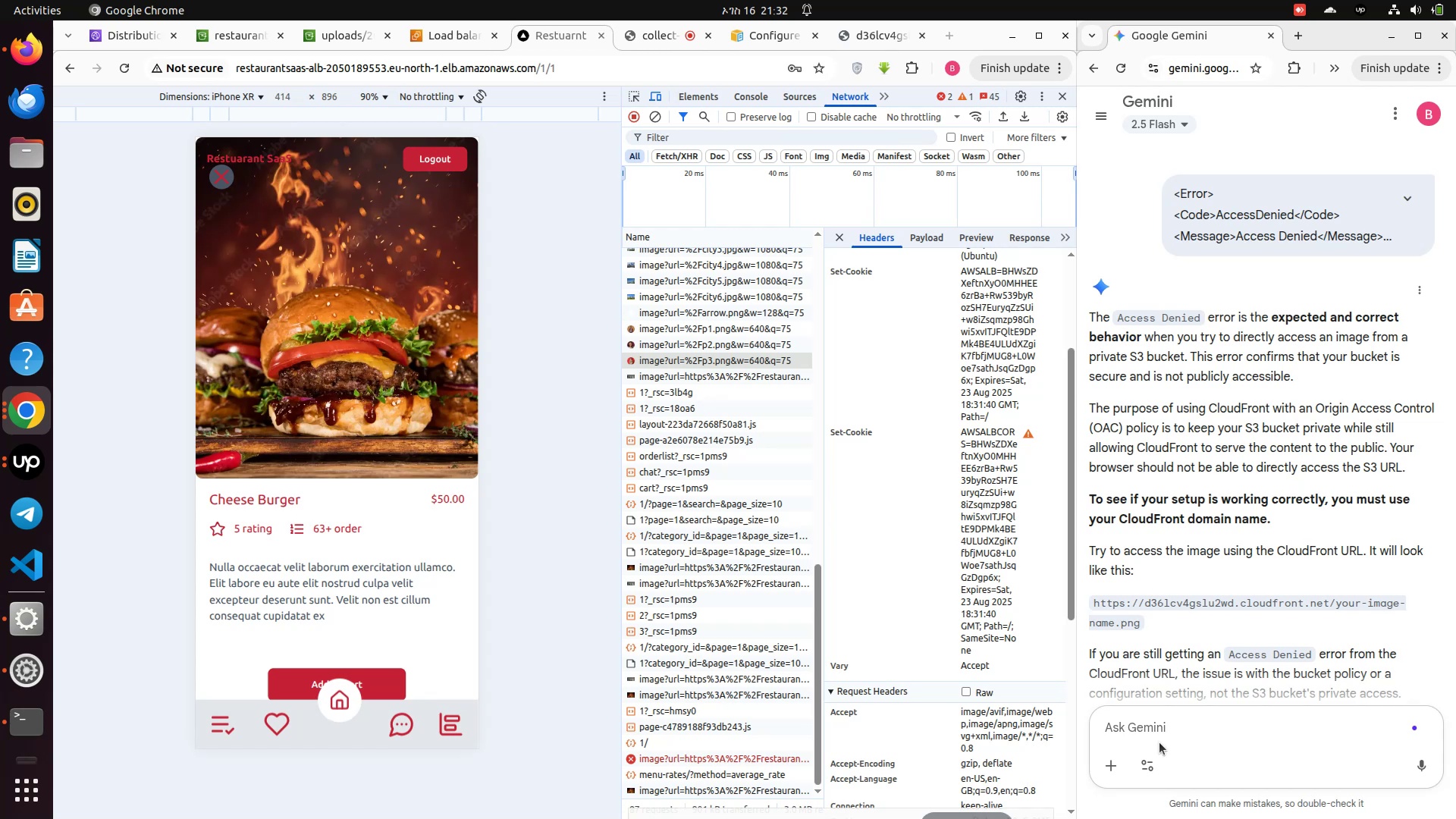 
type(i want to mak )
 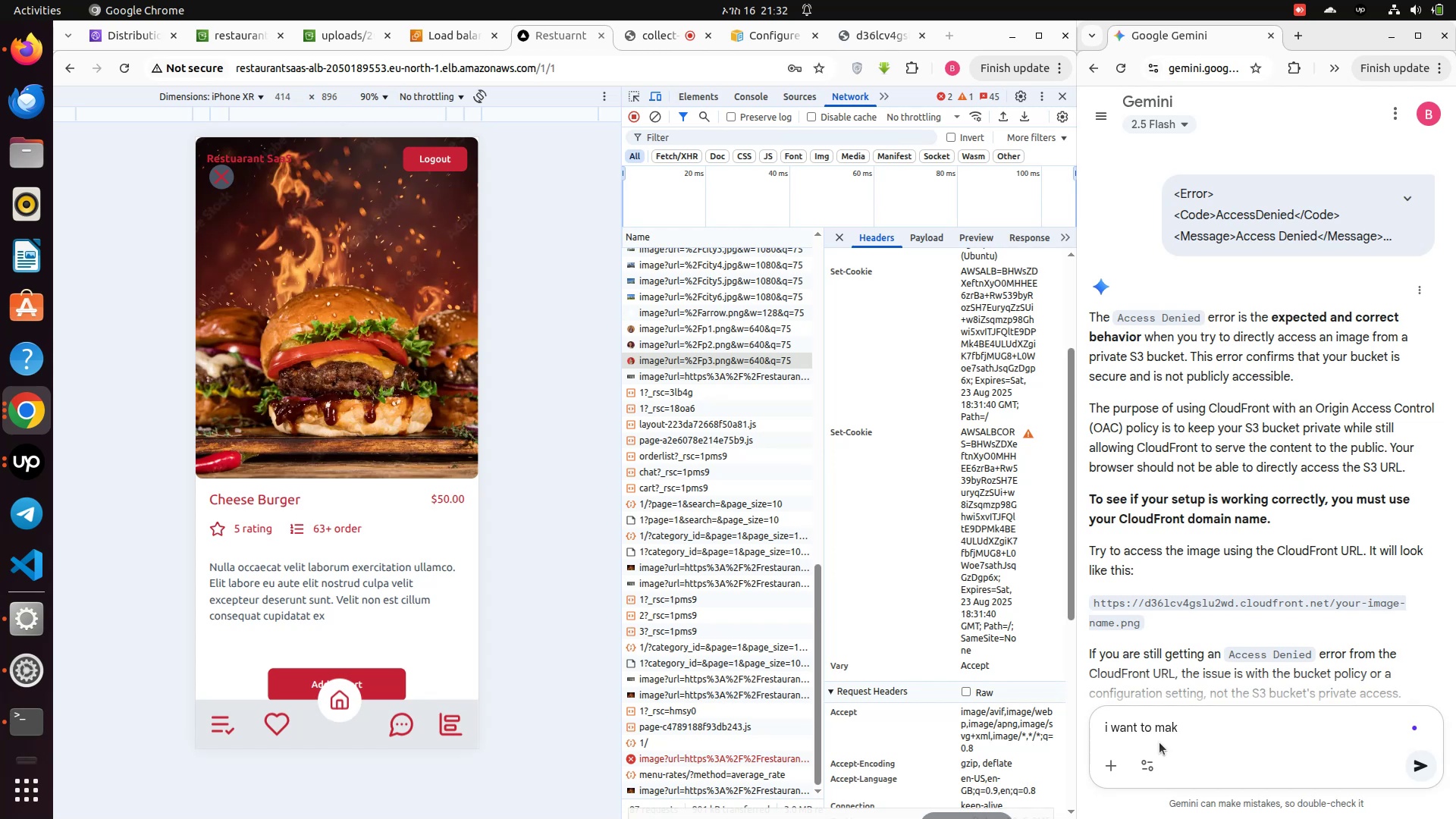 
wait(9.43)
 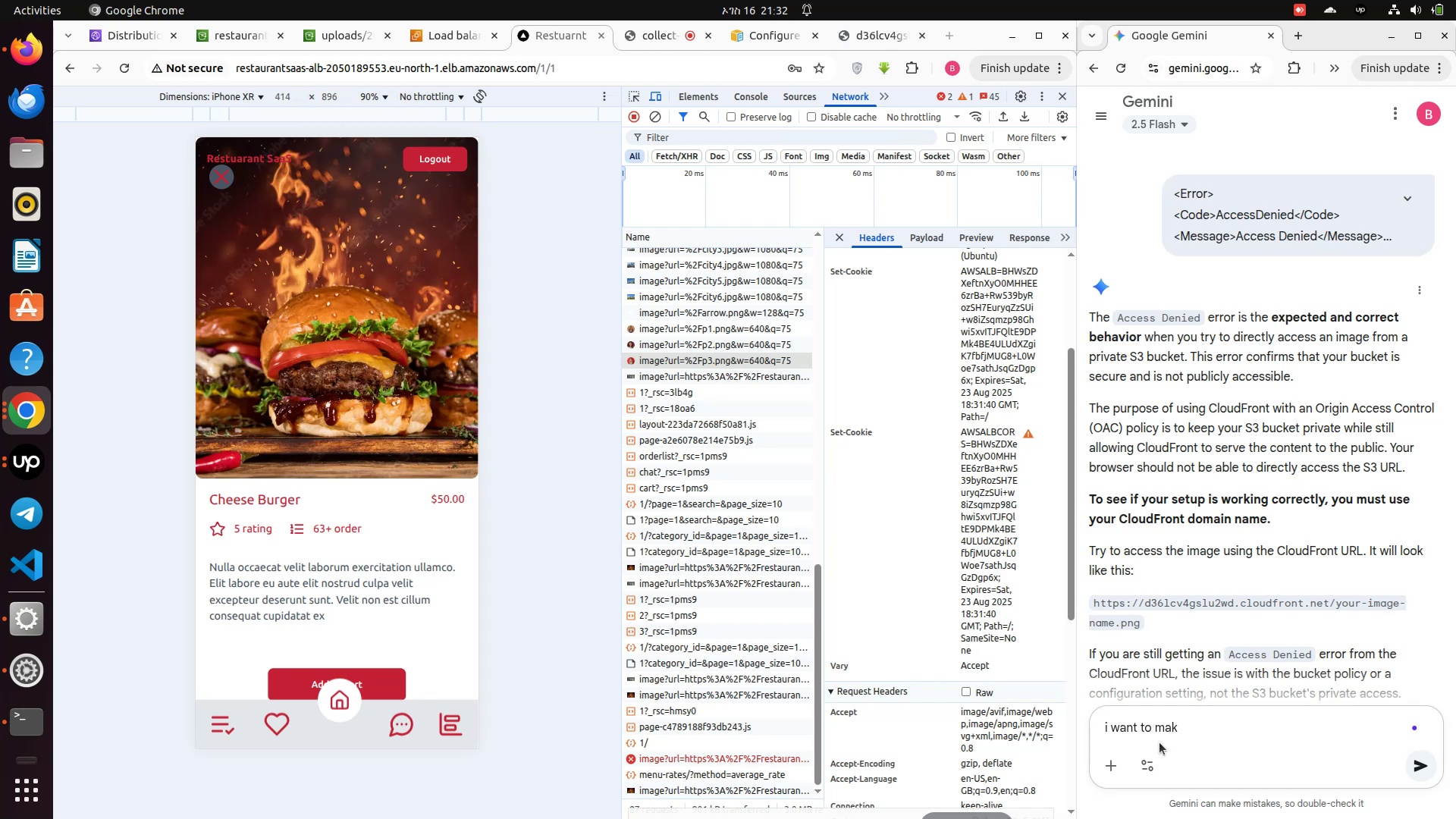 
left_click_drag(start_coordinate=[1094, 606], to_coordinate=[1329, 601])
 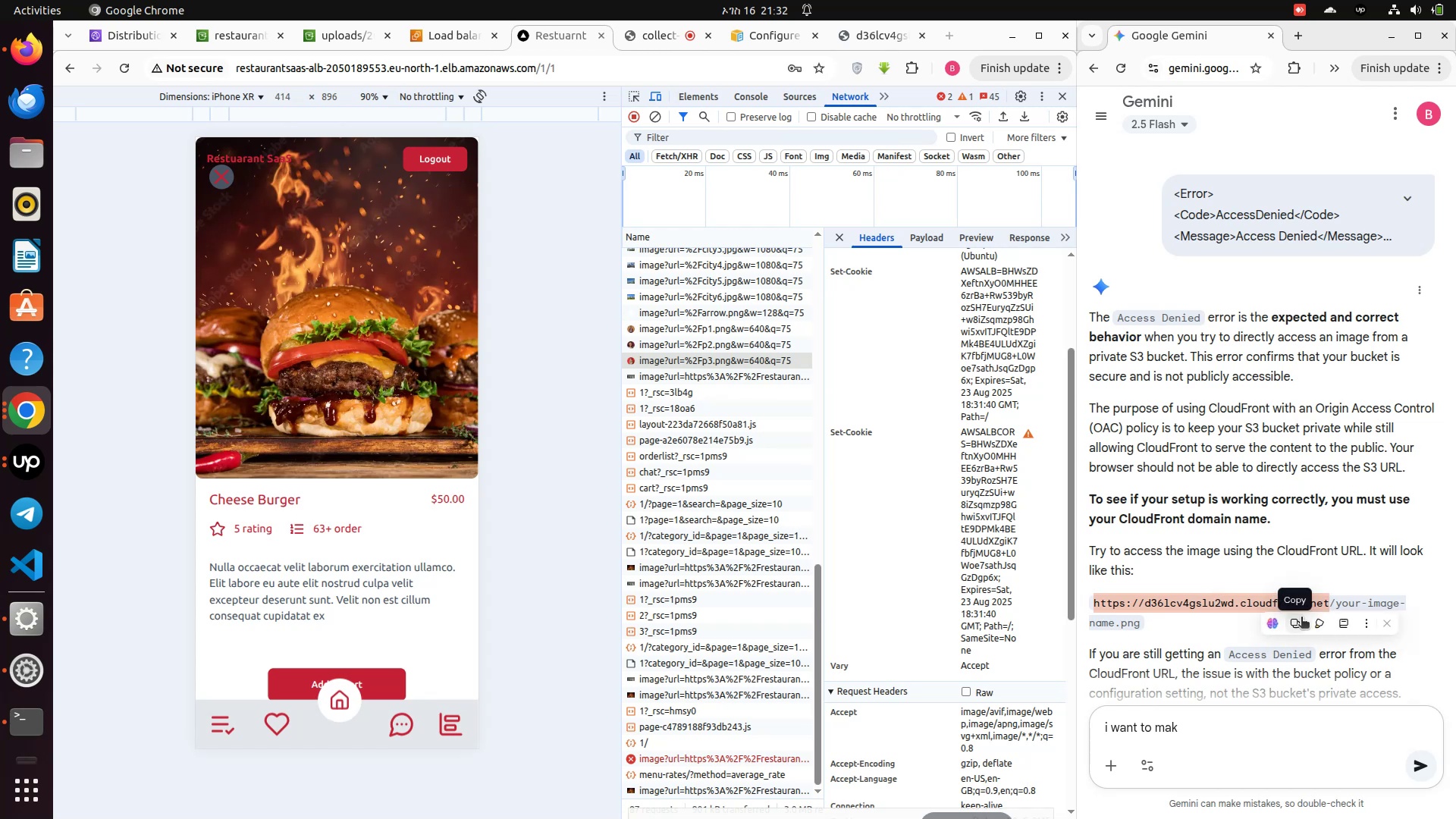 
left_click([1294, 619])
 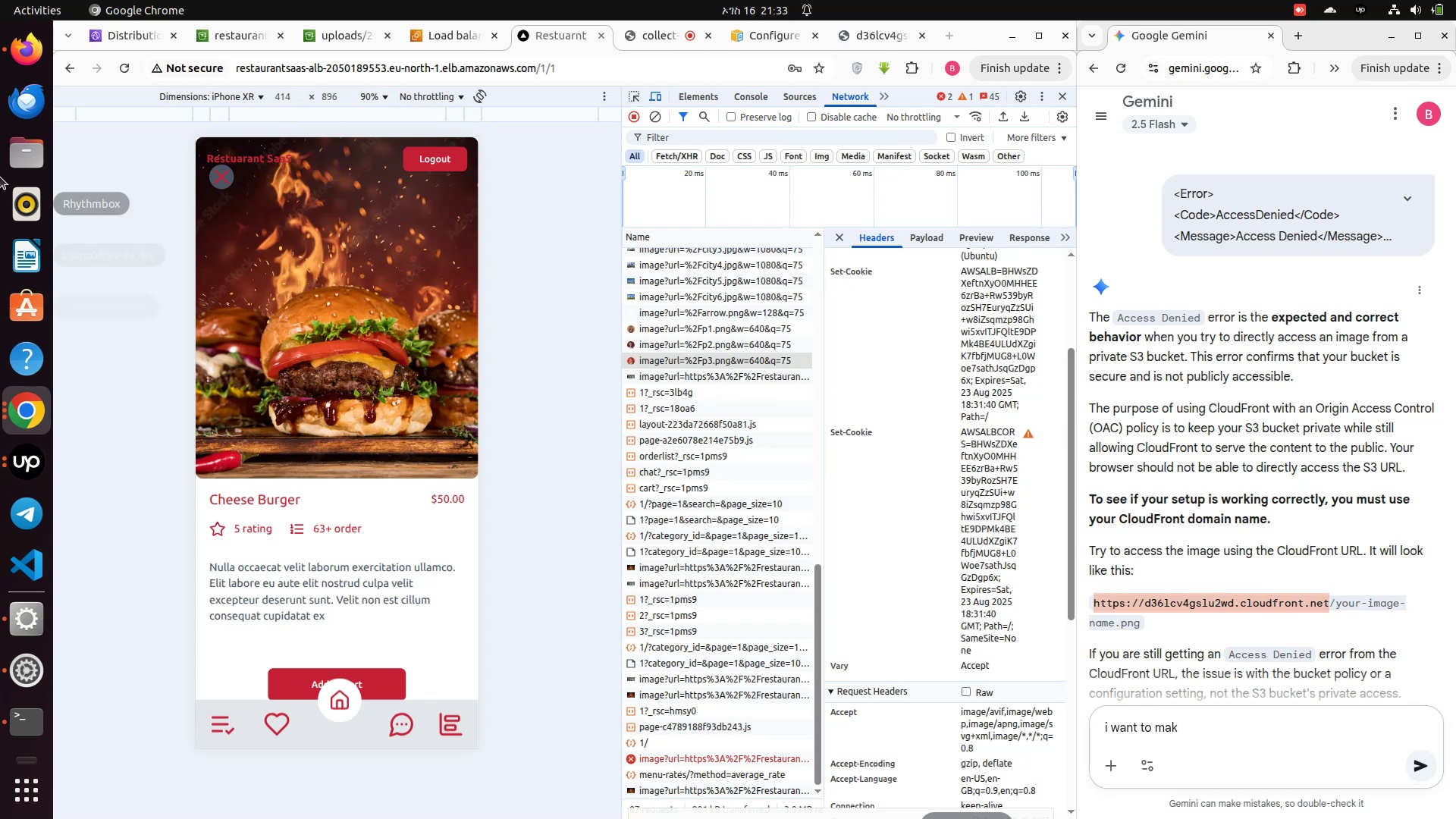 
left_click([8, 55])
 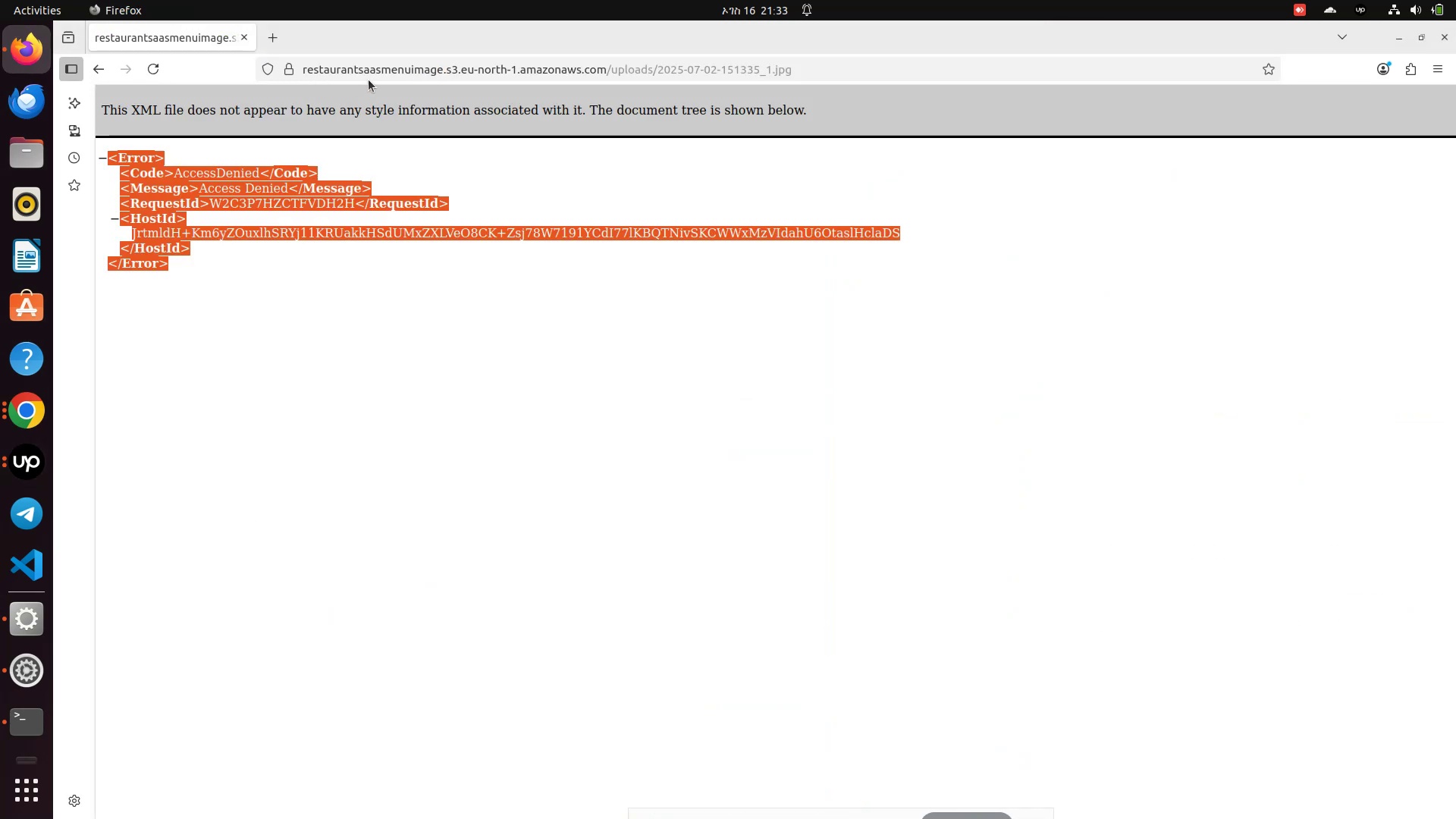 
left_click([381, 74])
 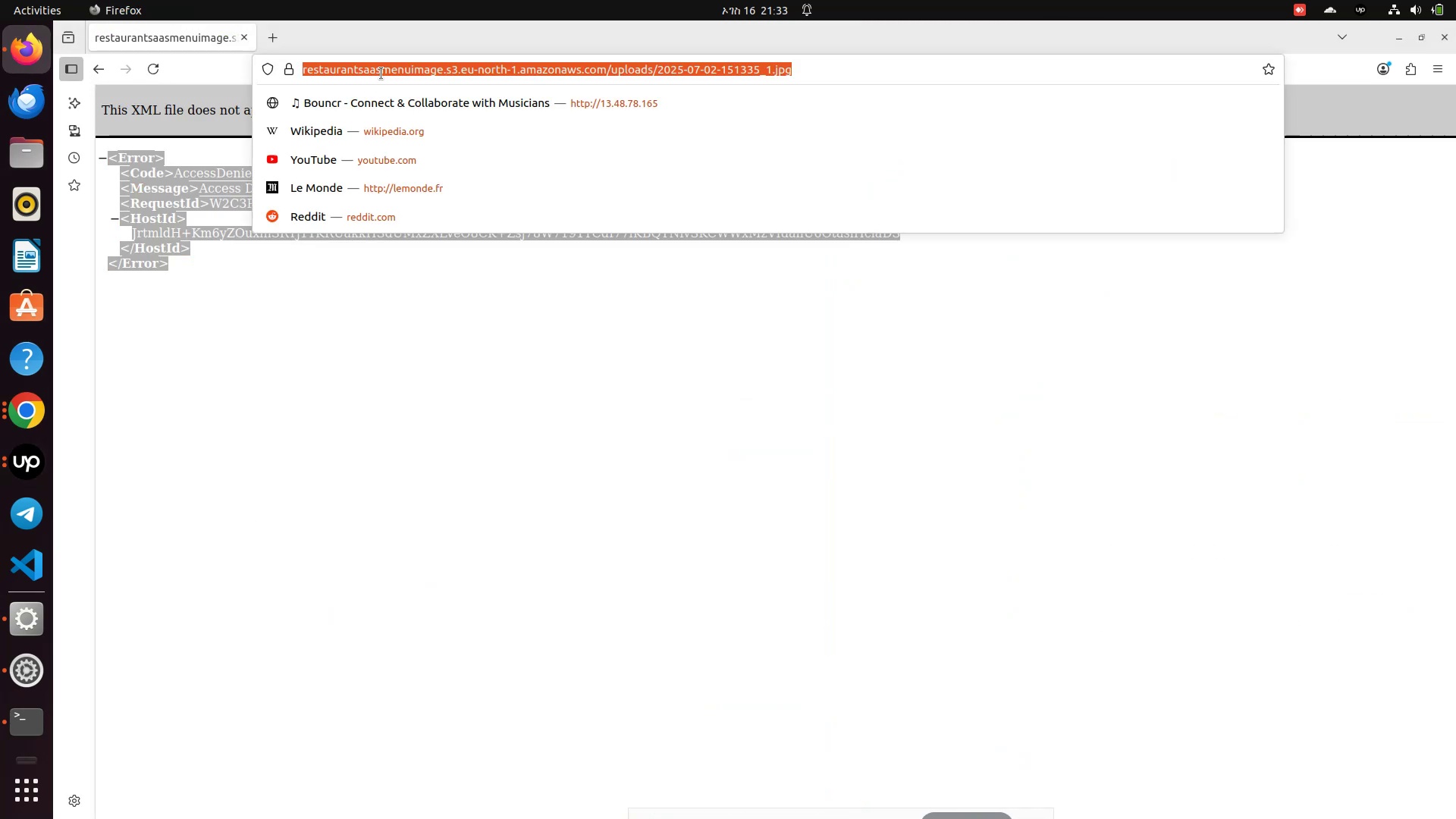 
left_click([381, 74])
 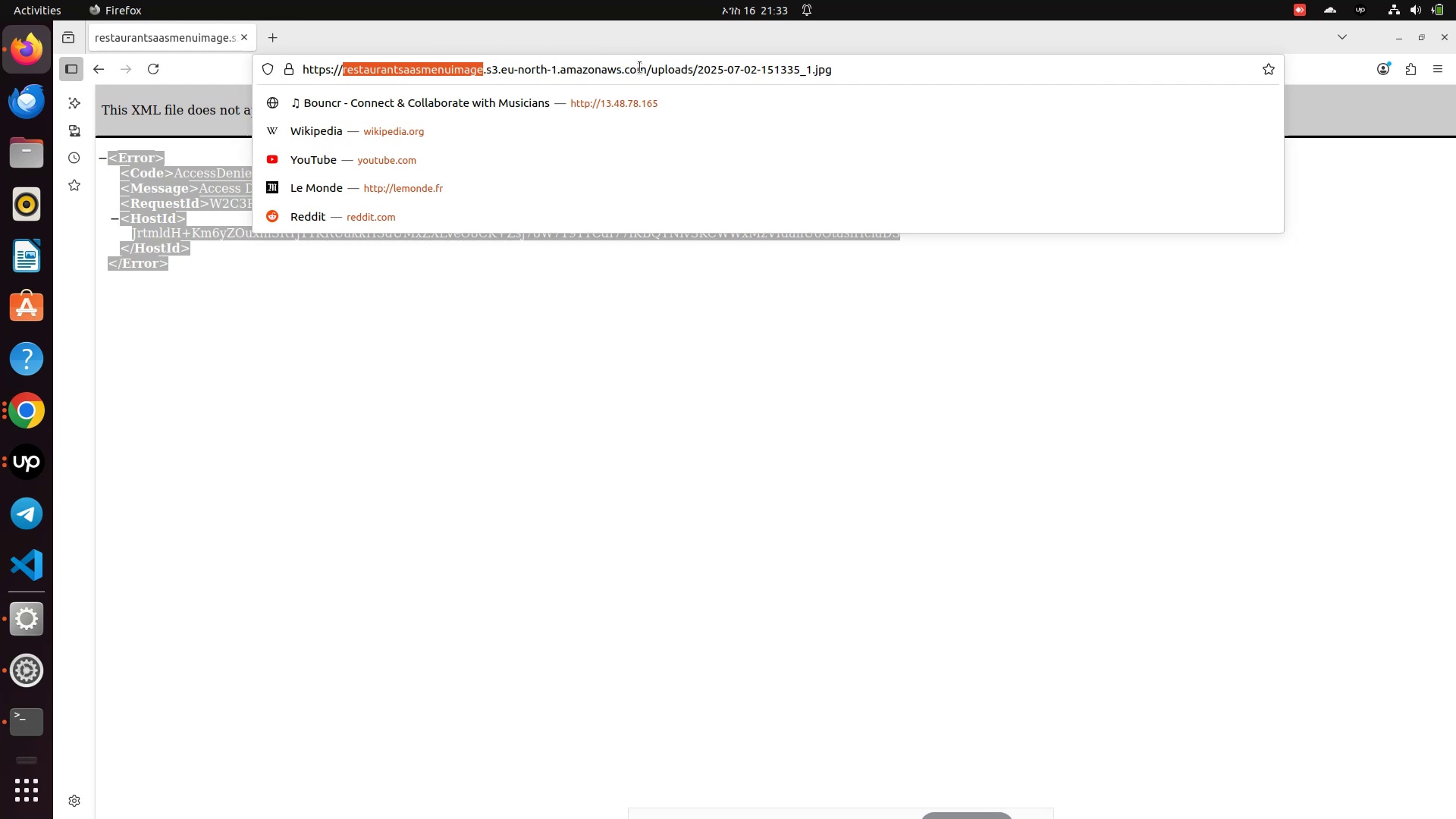 
left_click([653, 74])
 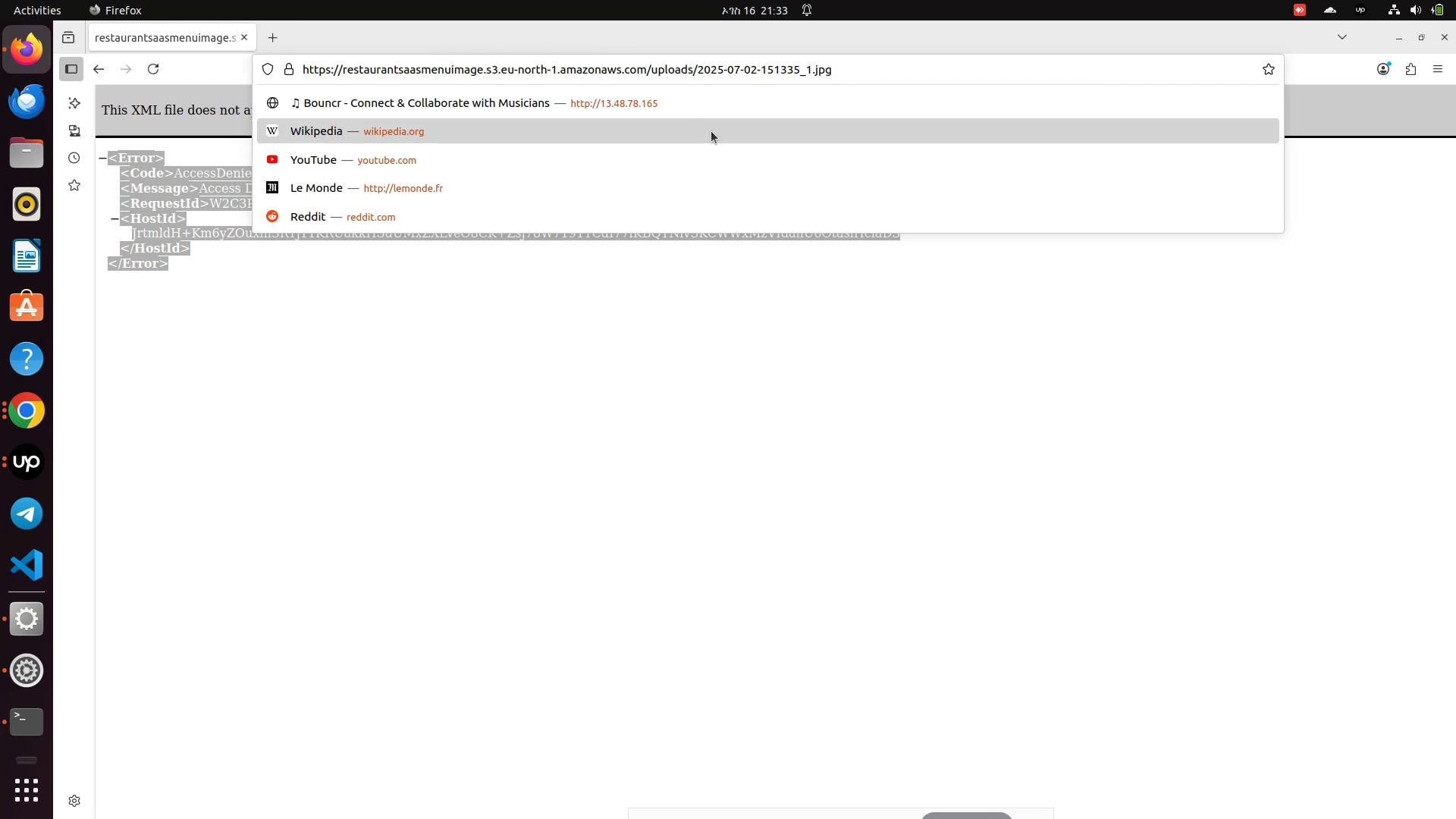 
key(ArrowLeft)
 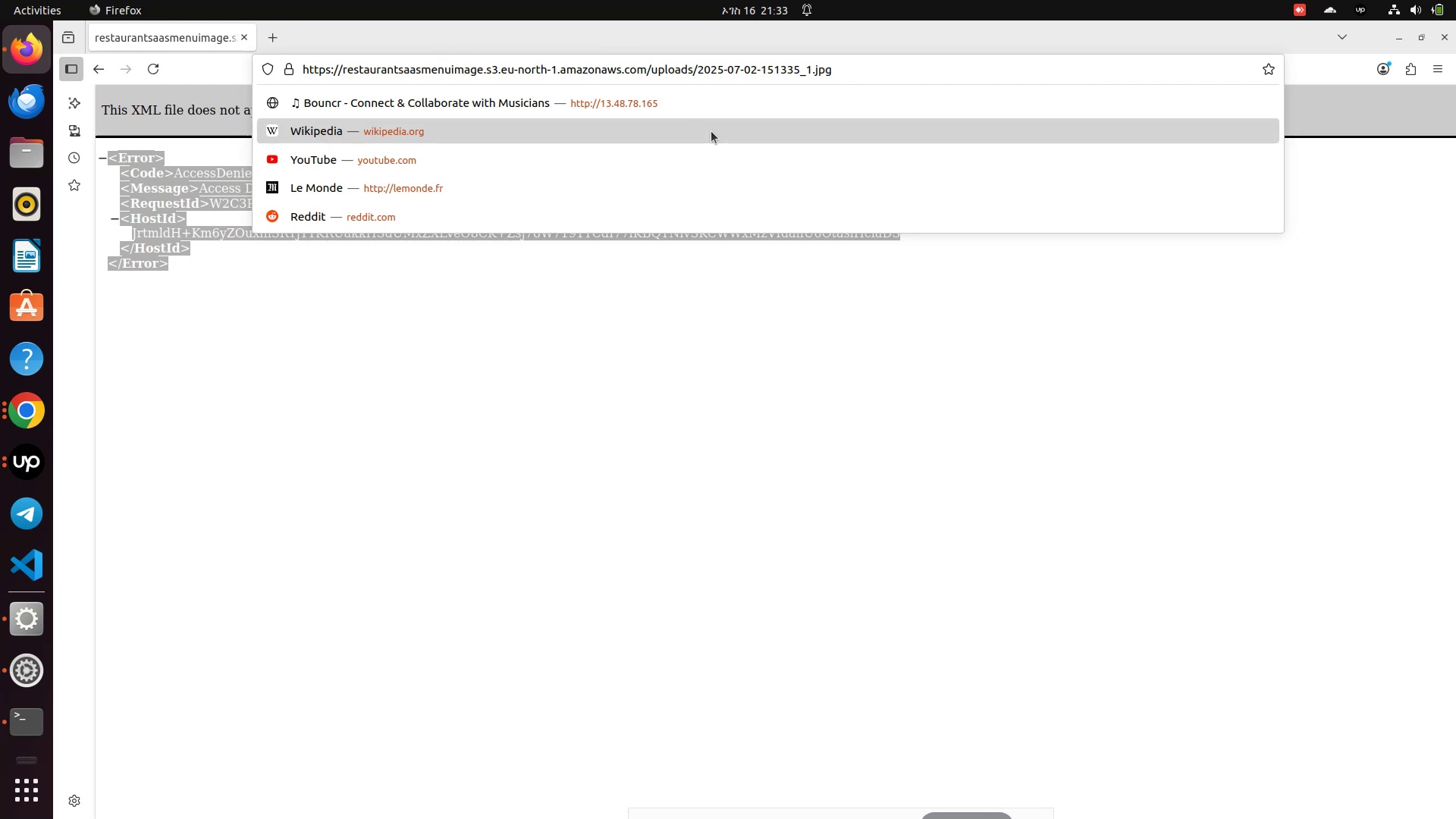 
hold_key(key=Backspace, duration=1.0)
 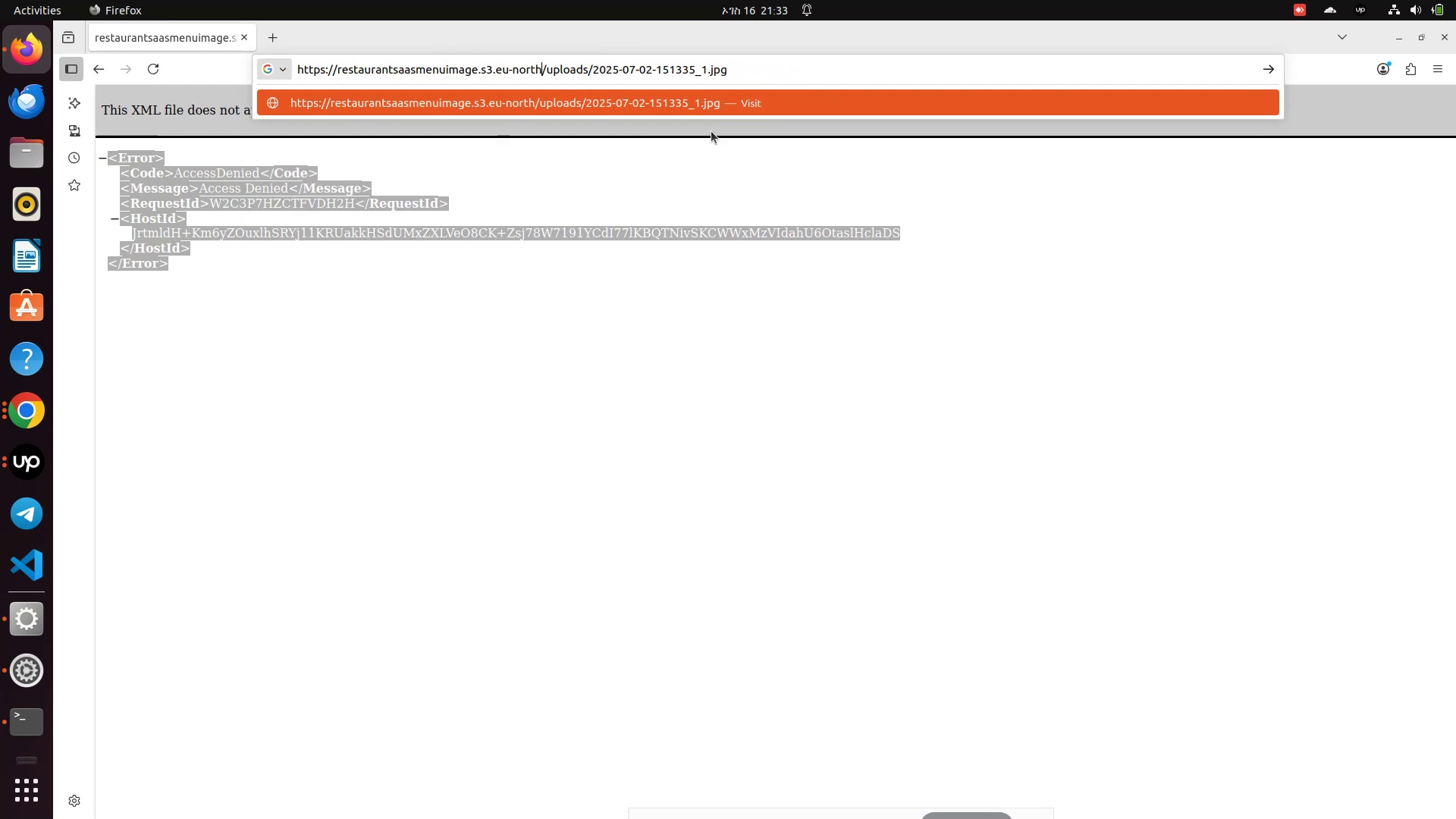 
hold_key(key=Backspace, duration=1.51)
 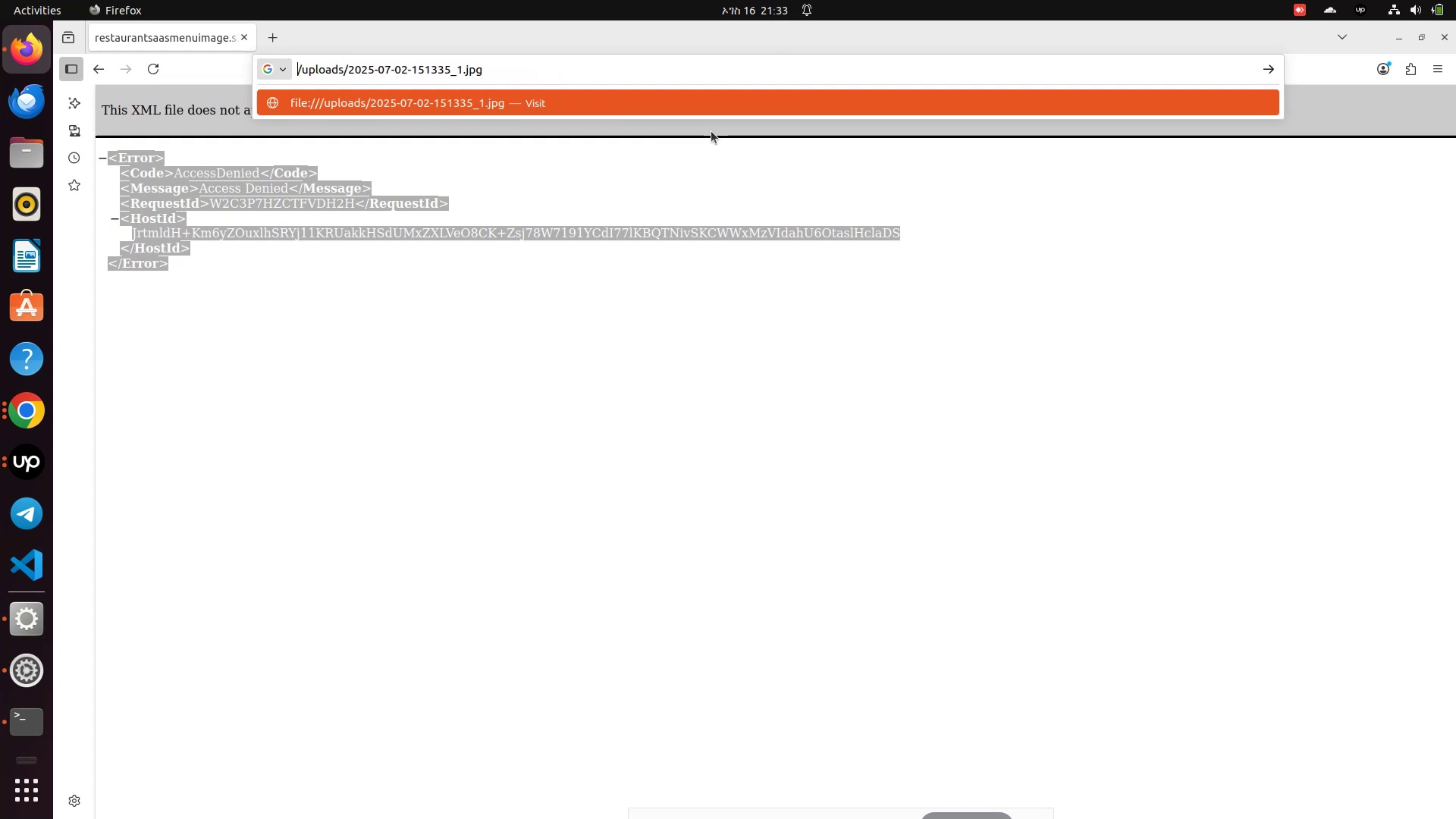 
hold_key(key=Backspace, duration=0.8)
 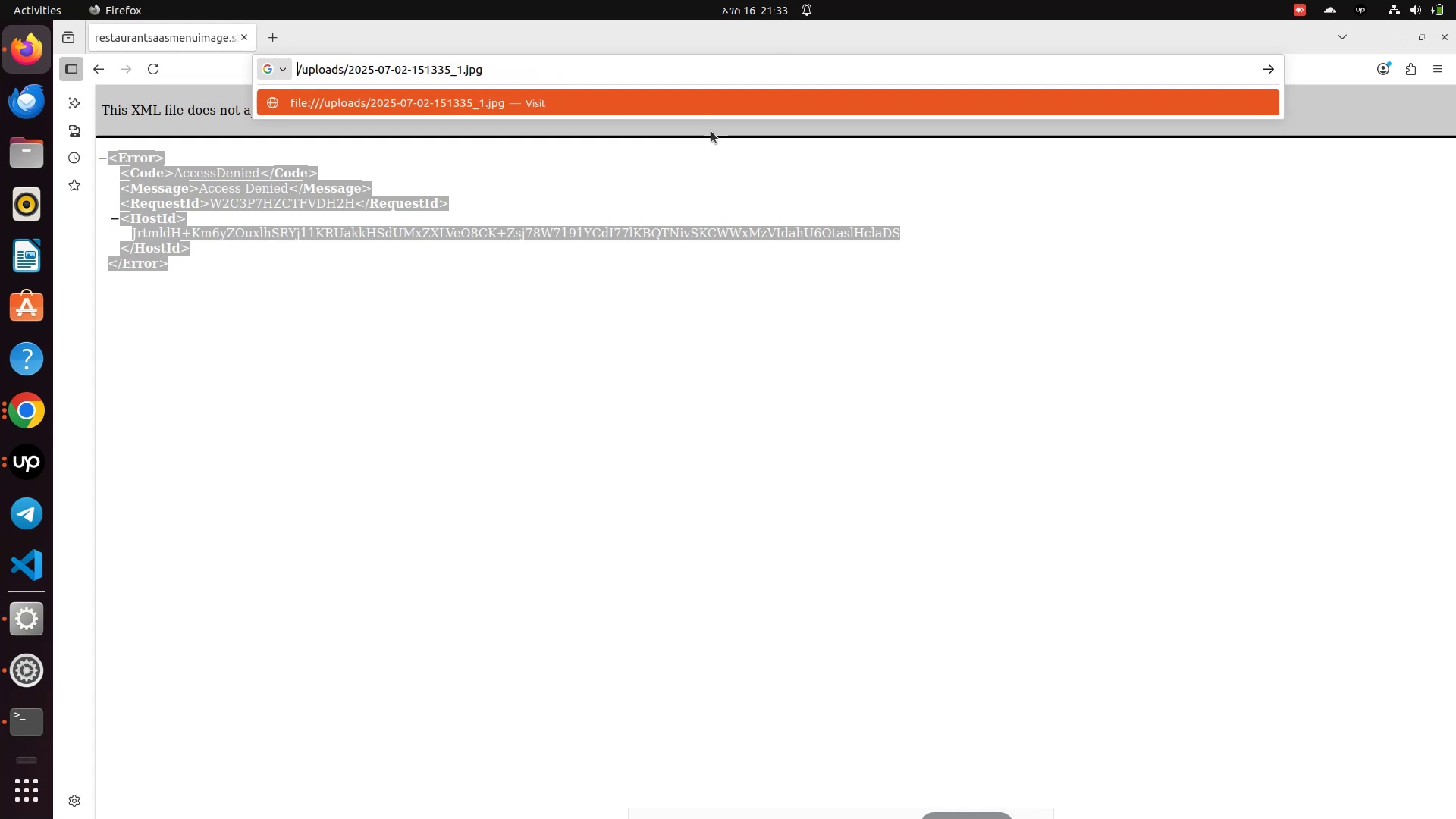 
key(Control+V)
 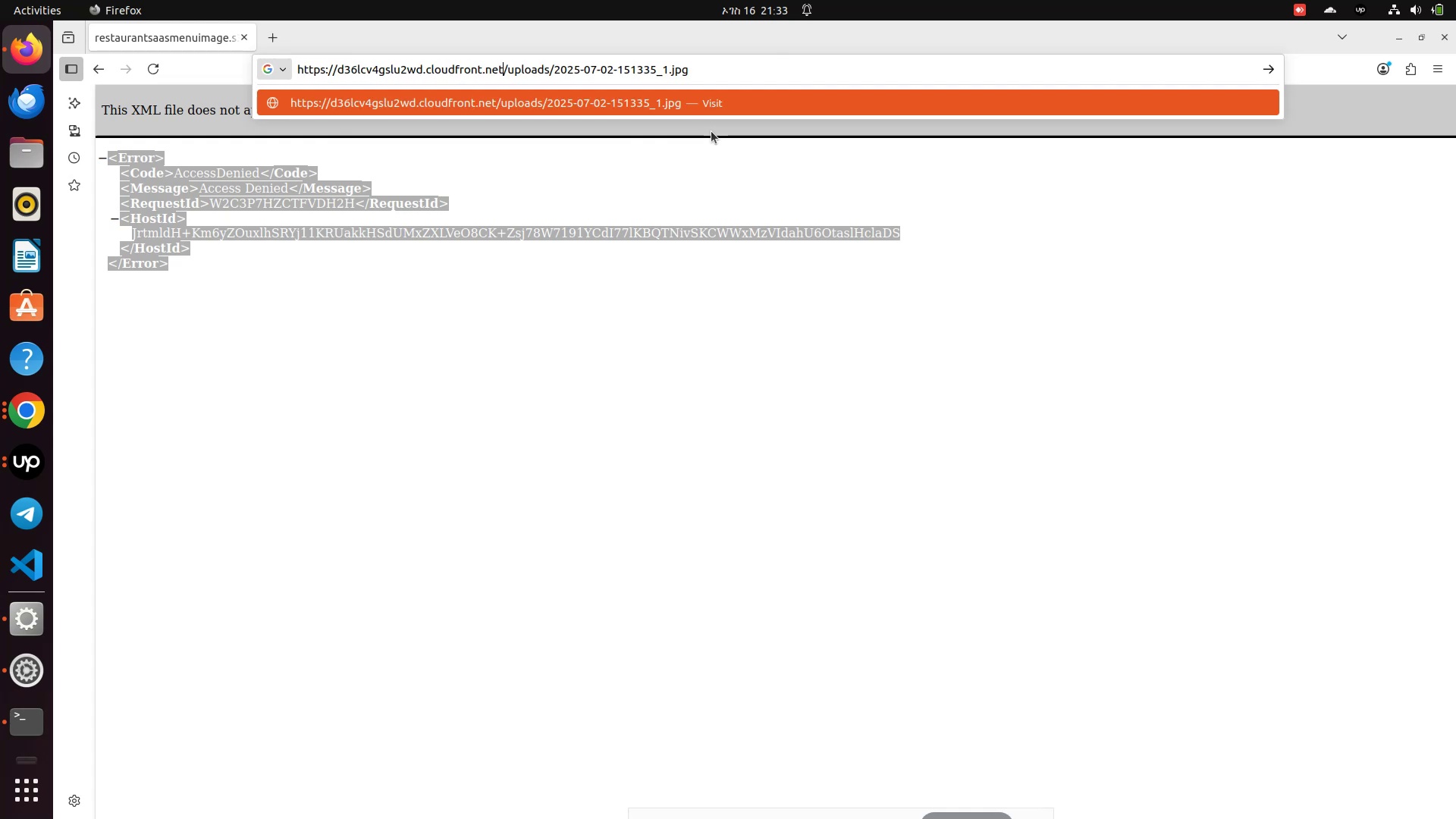 
key(Enter)
 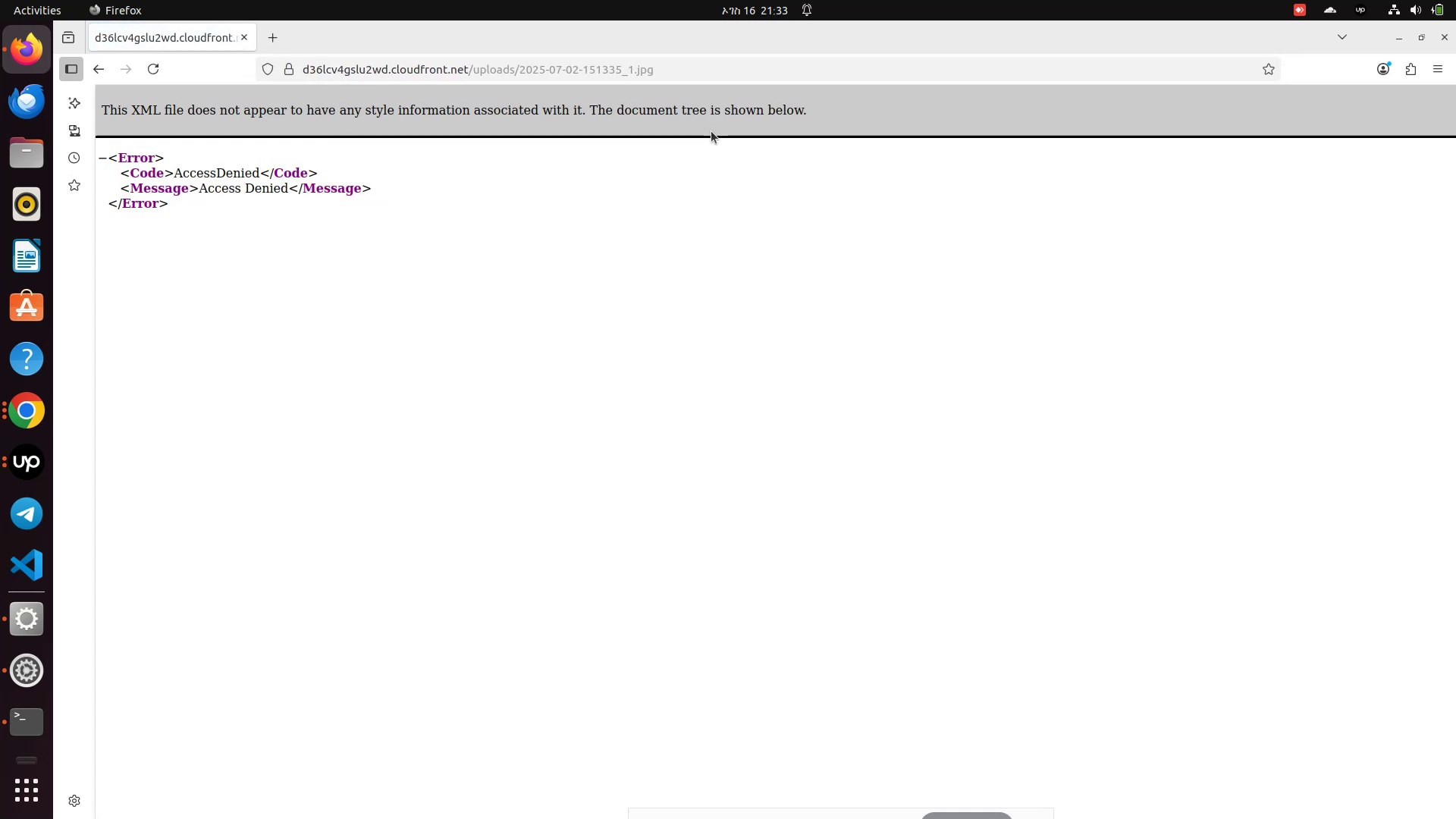 
left_click_drag(start_coordinate=[188, 254], to_coordinate=[97, 93])
 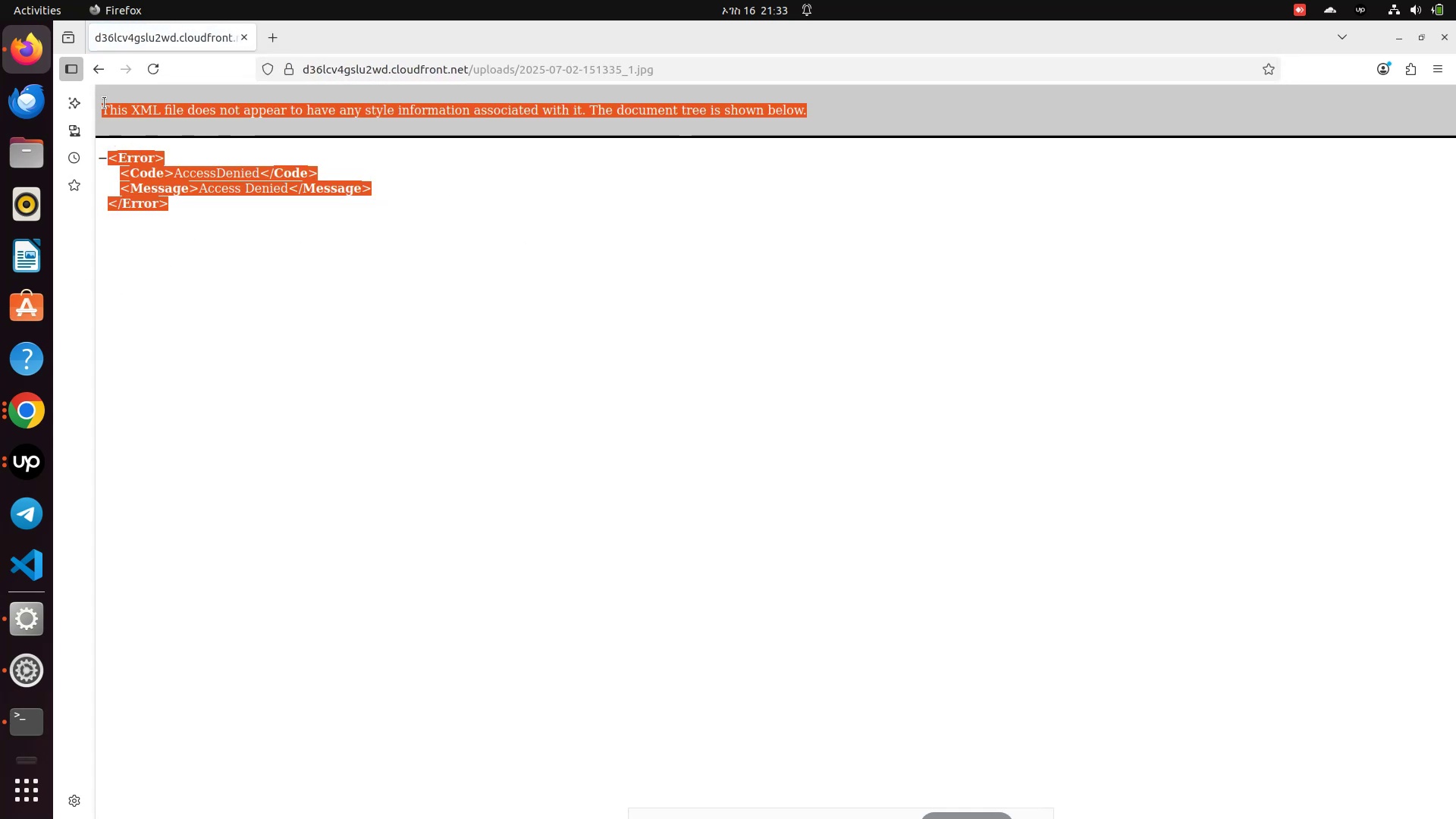 
right_click([105, 103])
 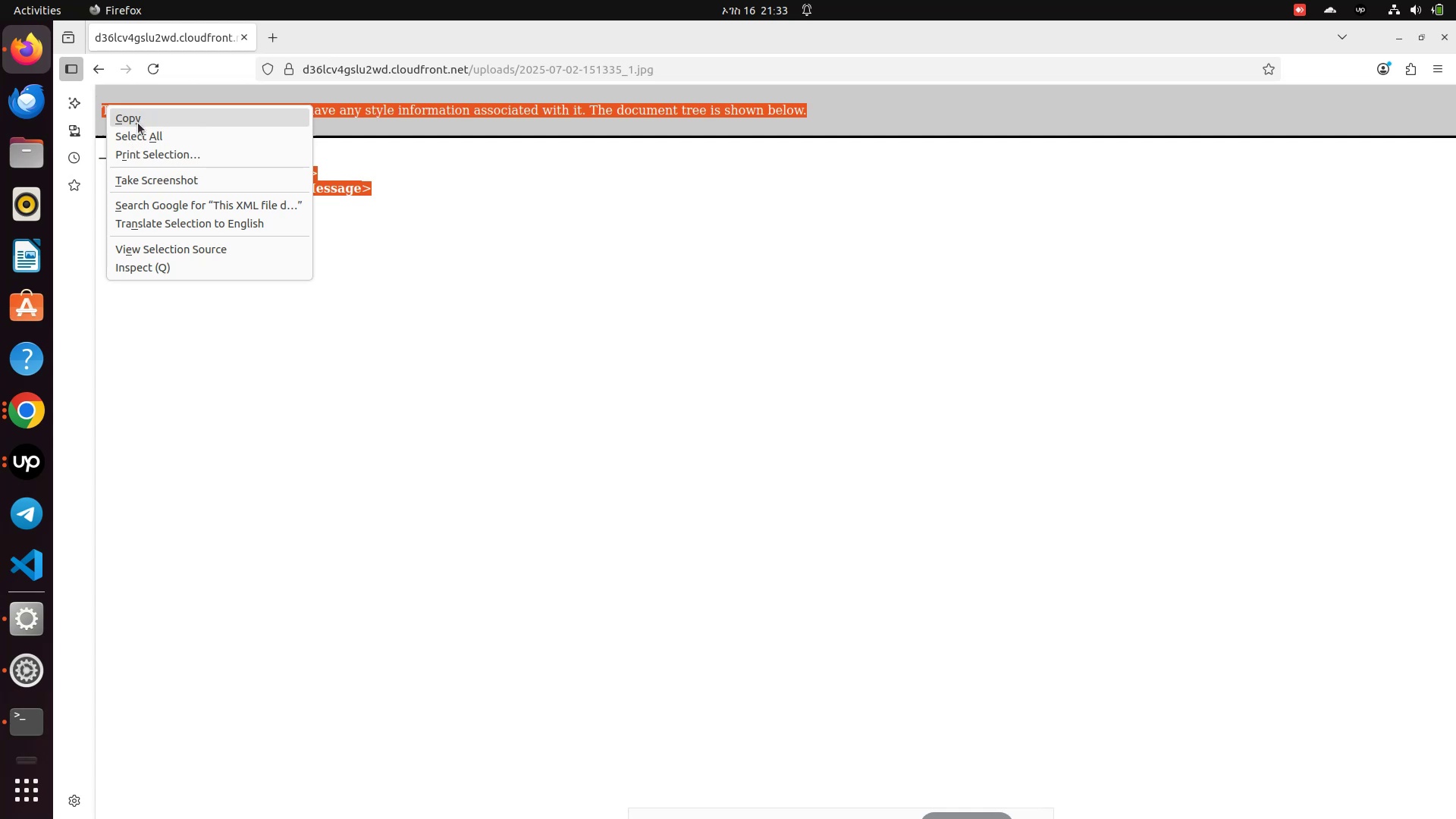 
left_click([138, 121])
 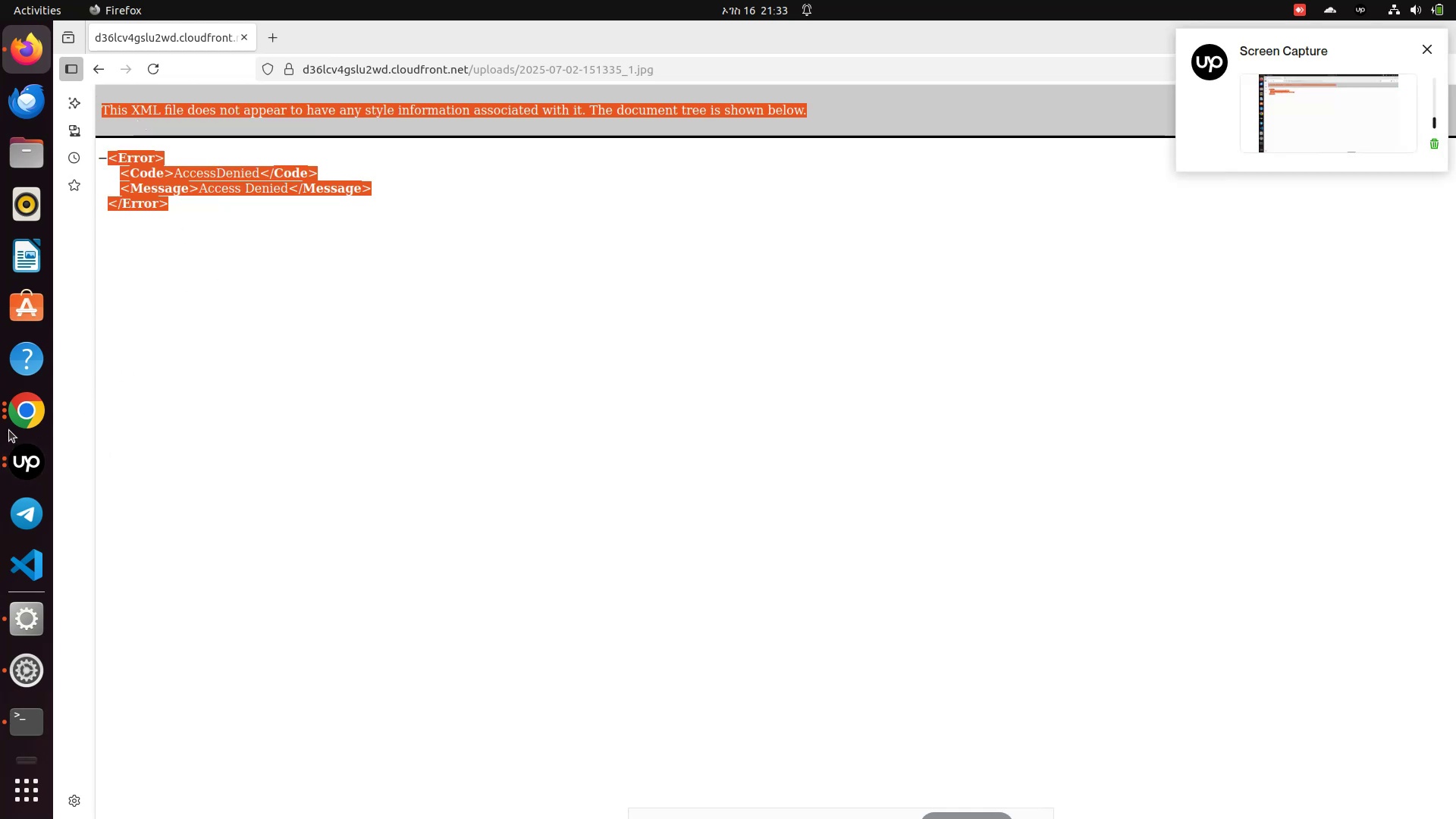 
left_click([11, 419])
 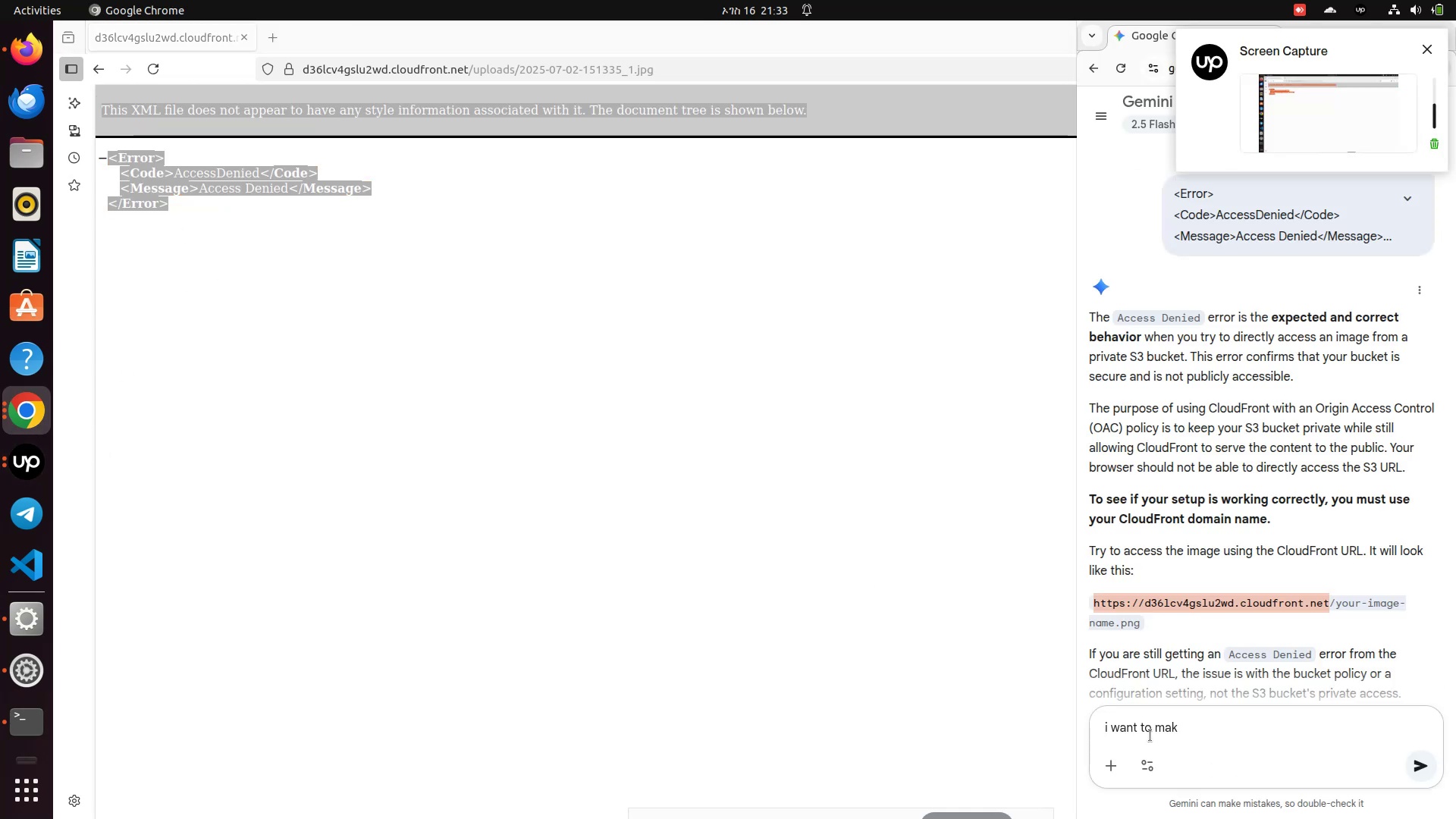 
left_click([1191, 740])
 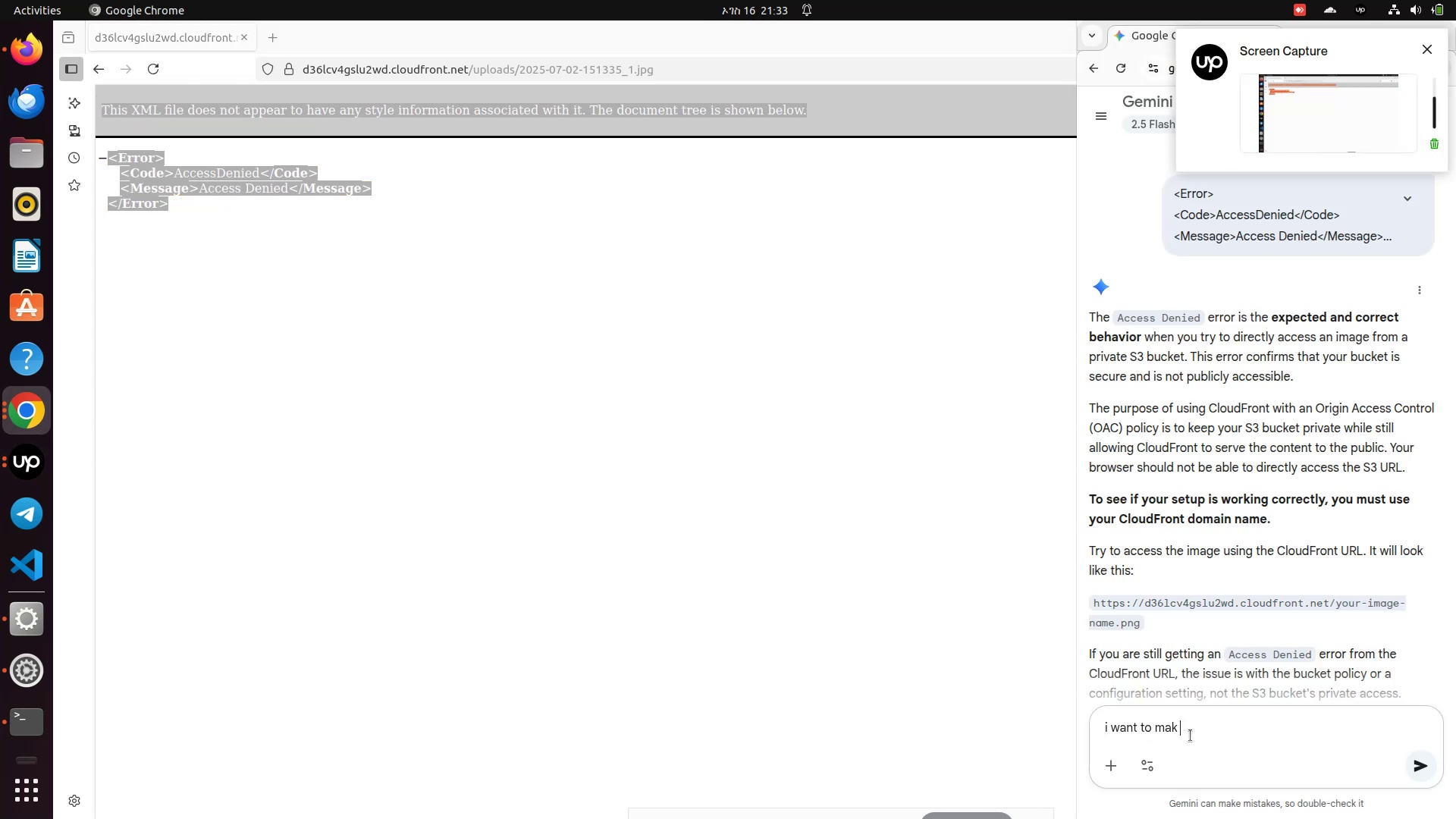 
left_click([1191, 736])
 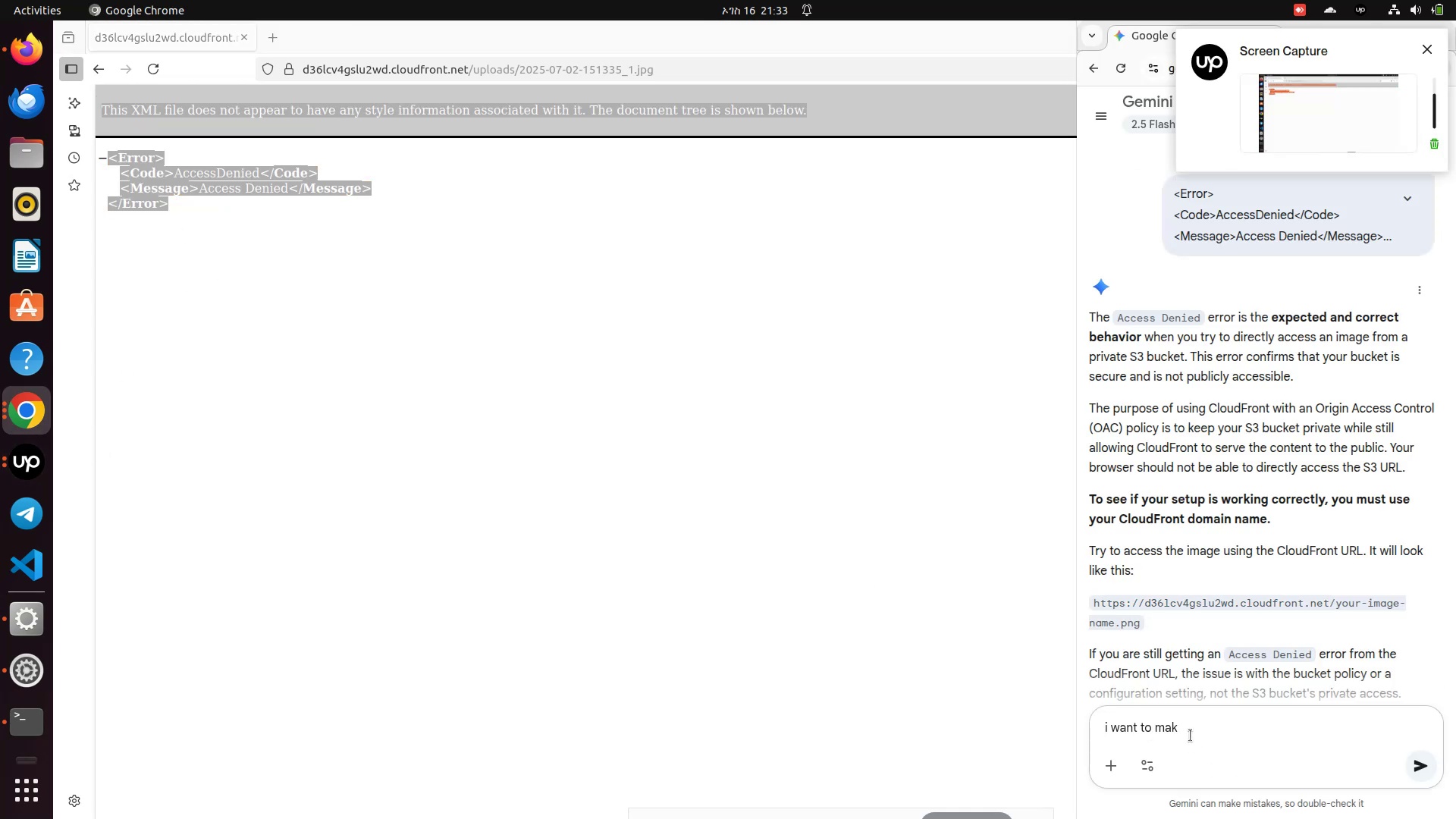 
key(Control+A)
 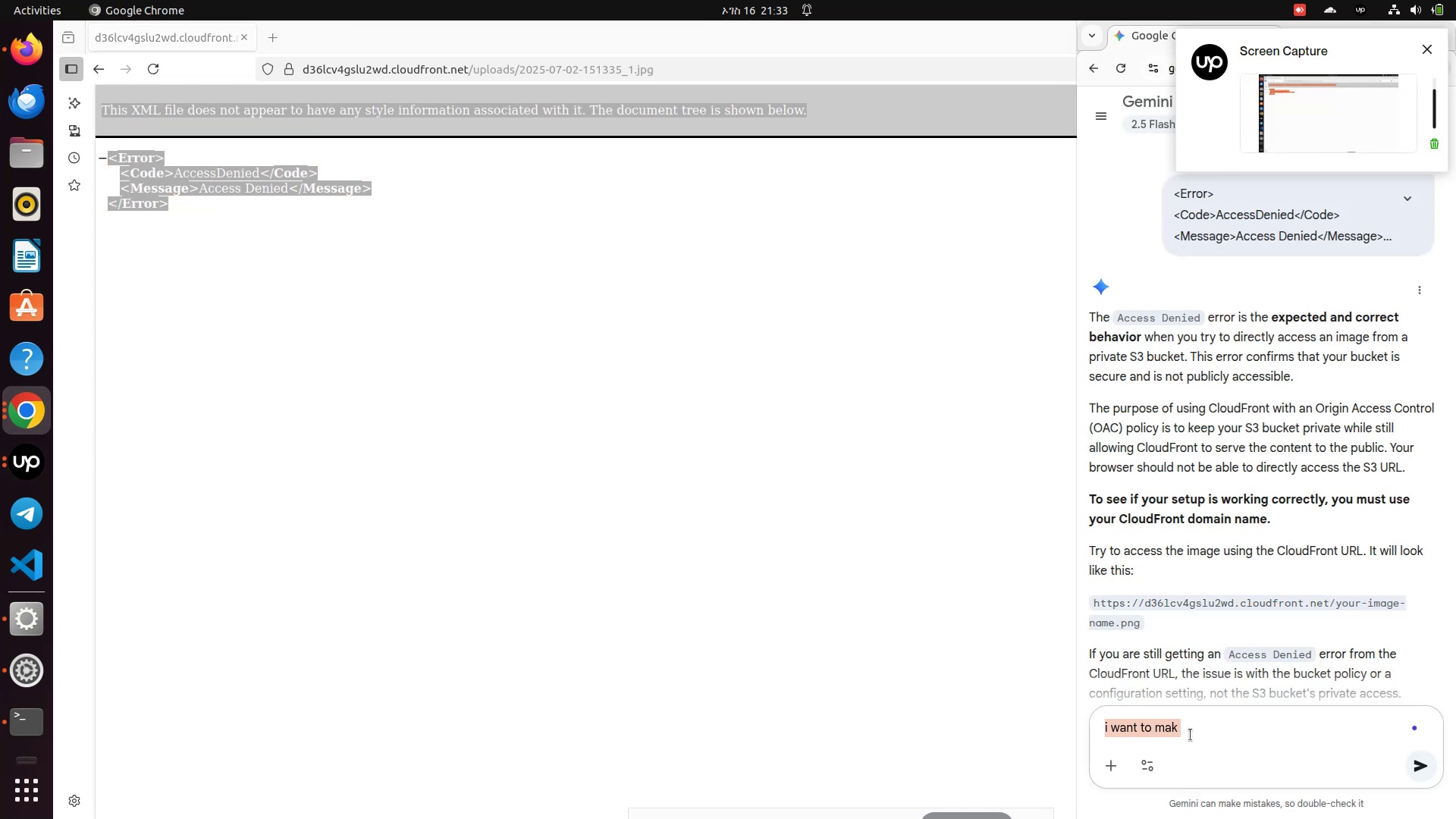 
key(Control+V)
 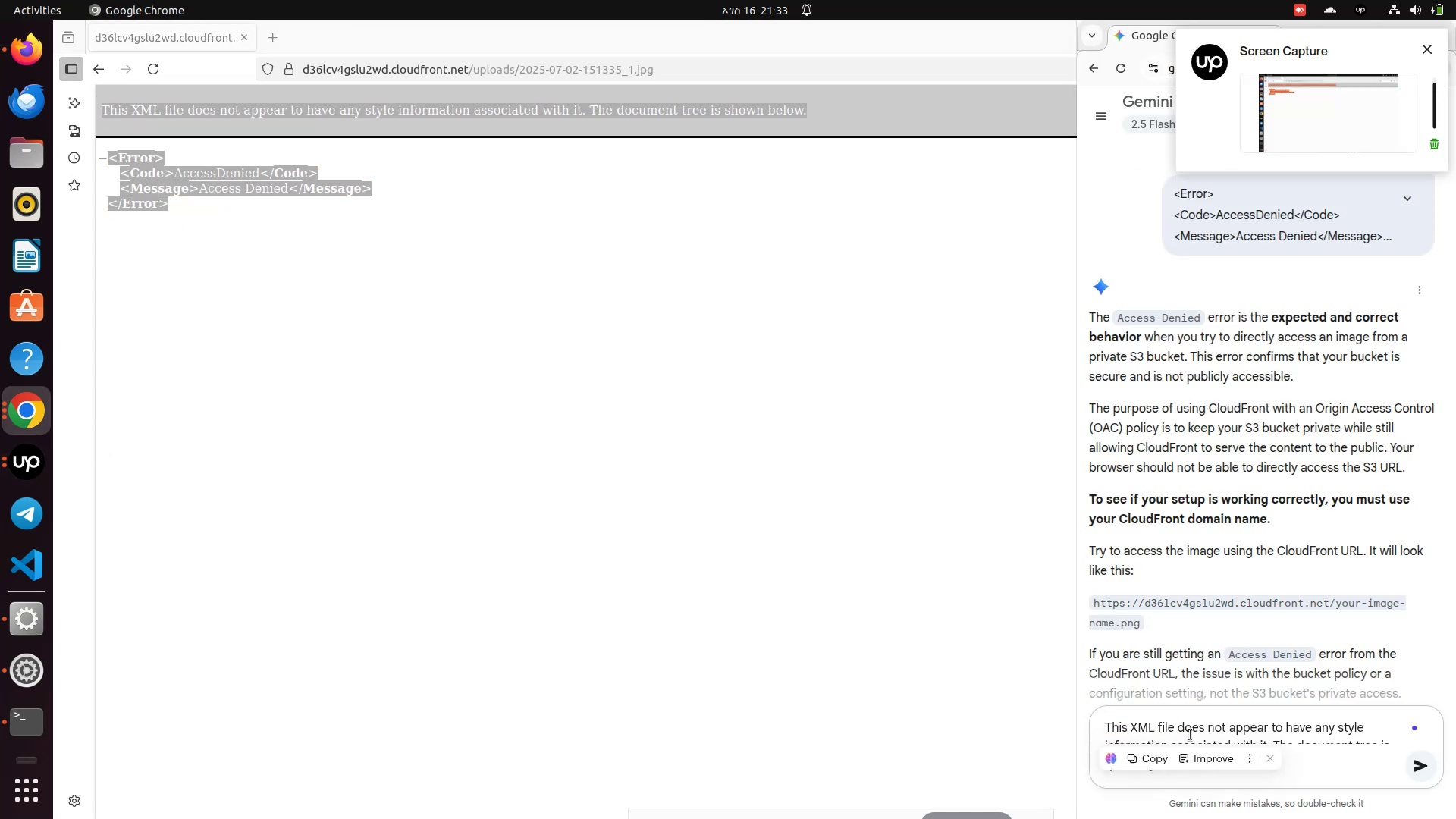 
key(Enter)
 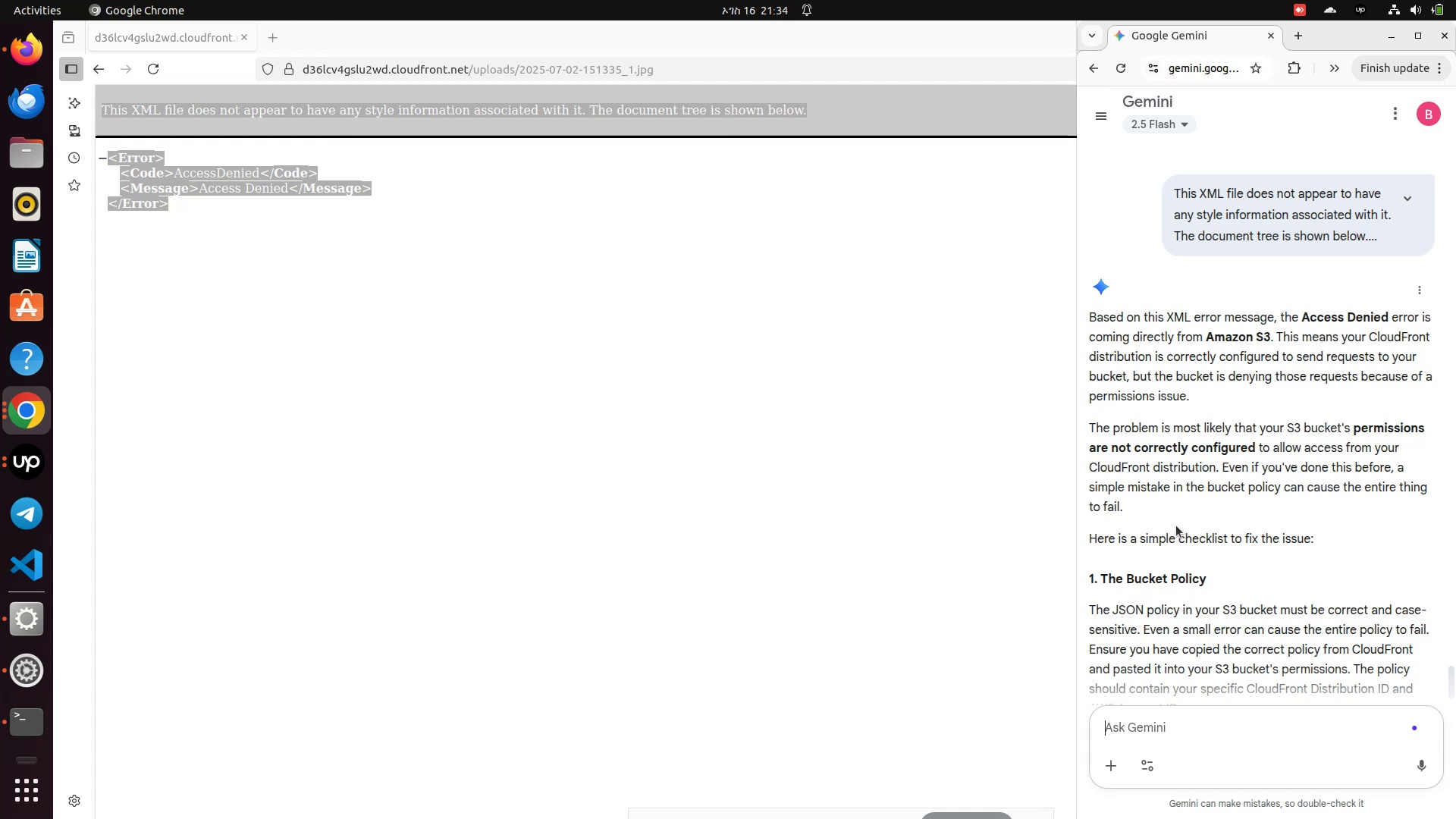 
wait(36.26)
 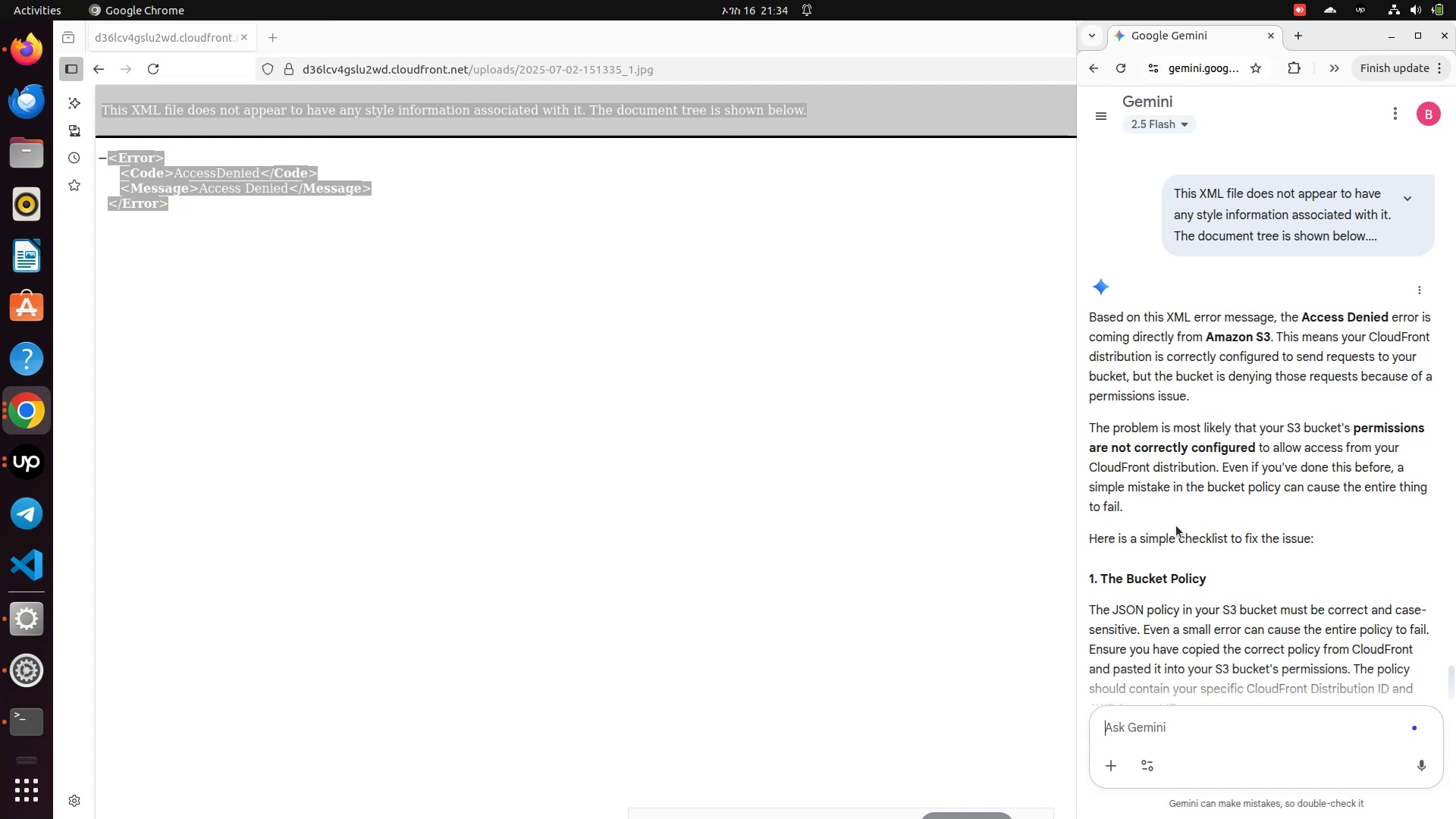 
scroll: coordinate [1176, 526], scroll_direction: down, amount: 1.0
 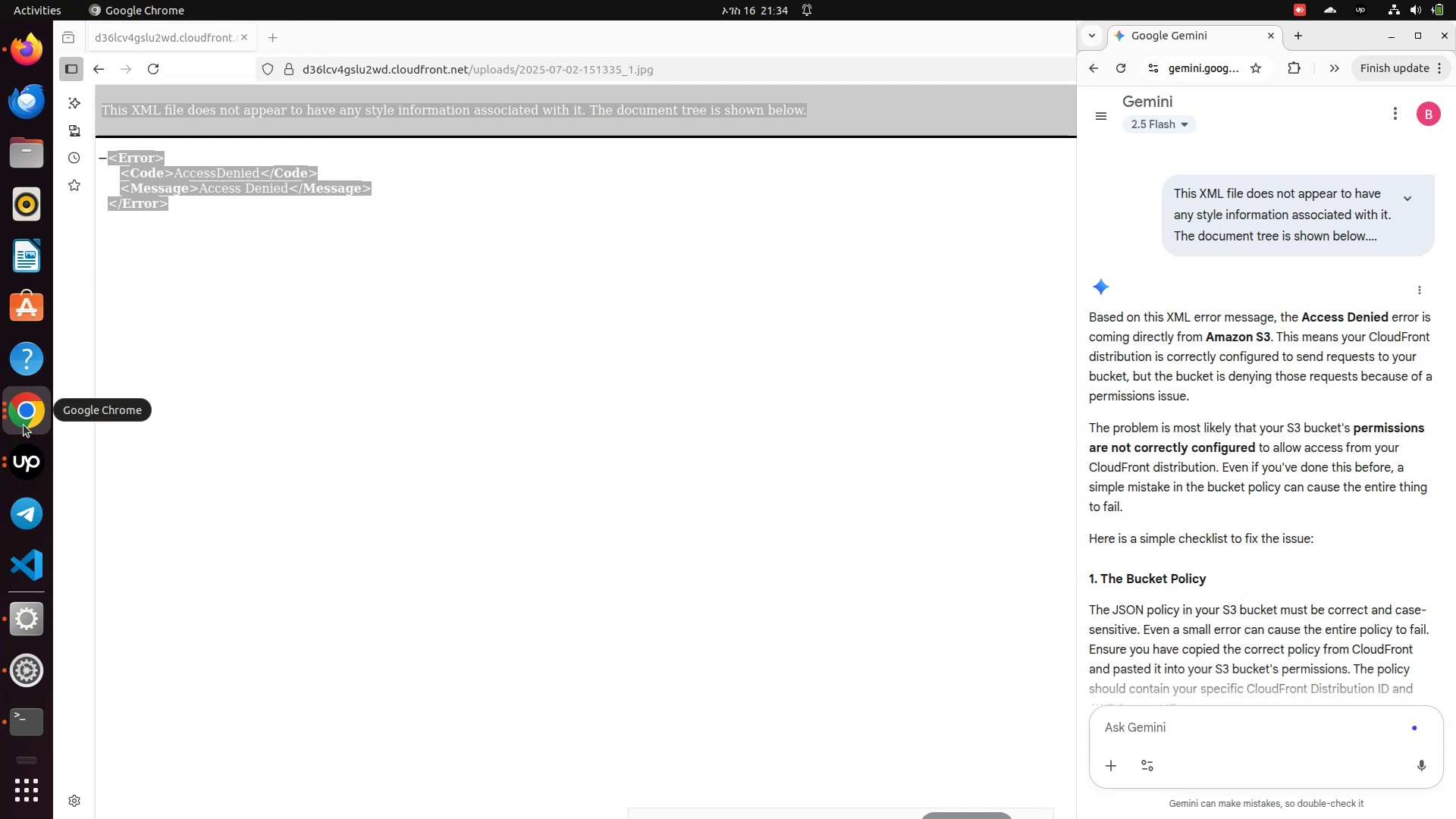 
left_click([121, 344])
 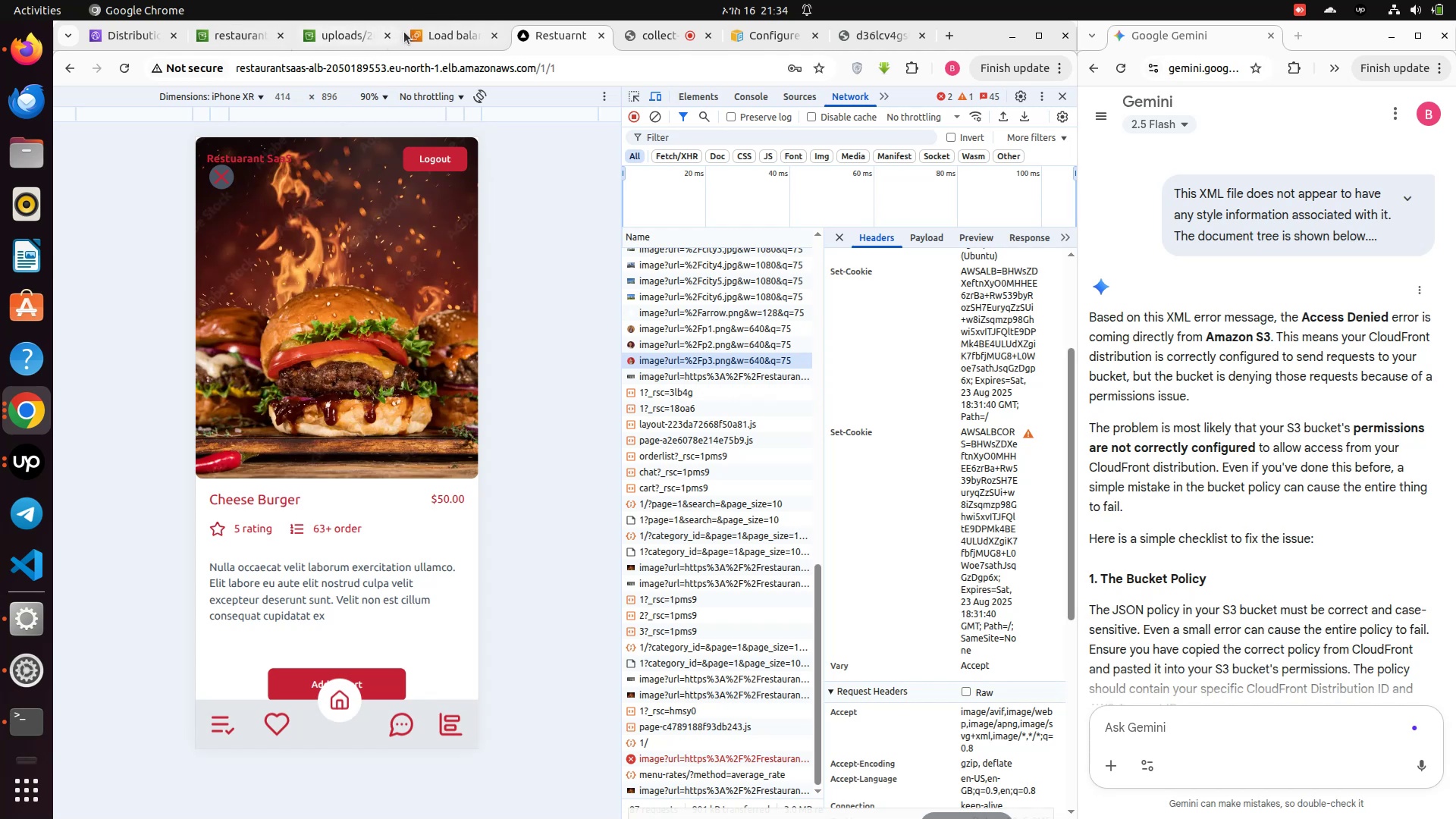 
left_click([413, 36])
 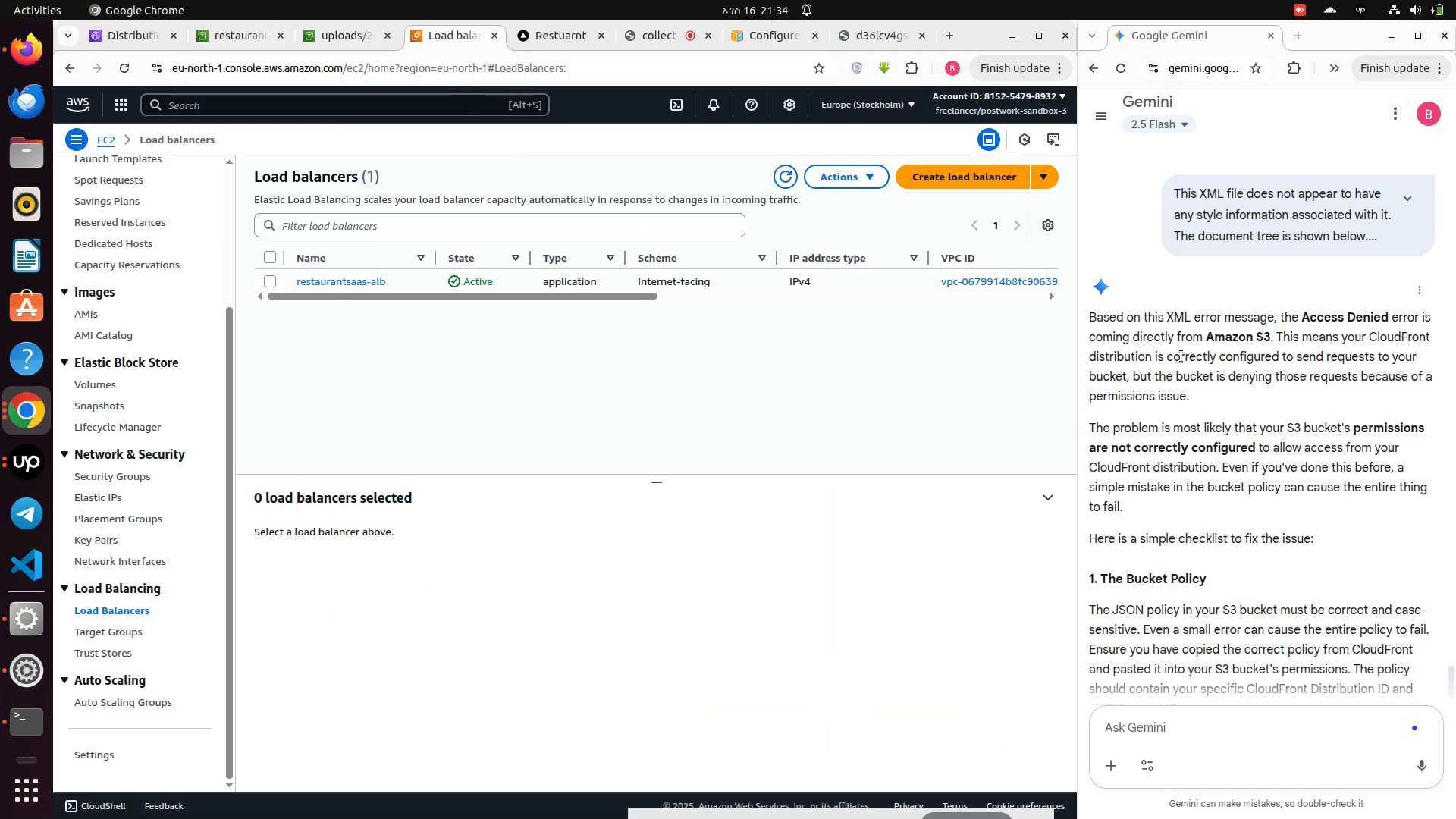 
scroll: coordinate [1152, 629], scroll_direction: down, amount: 4.0
 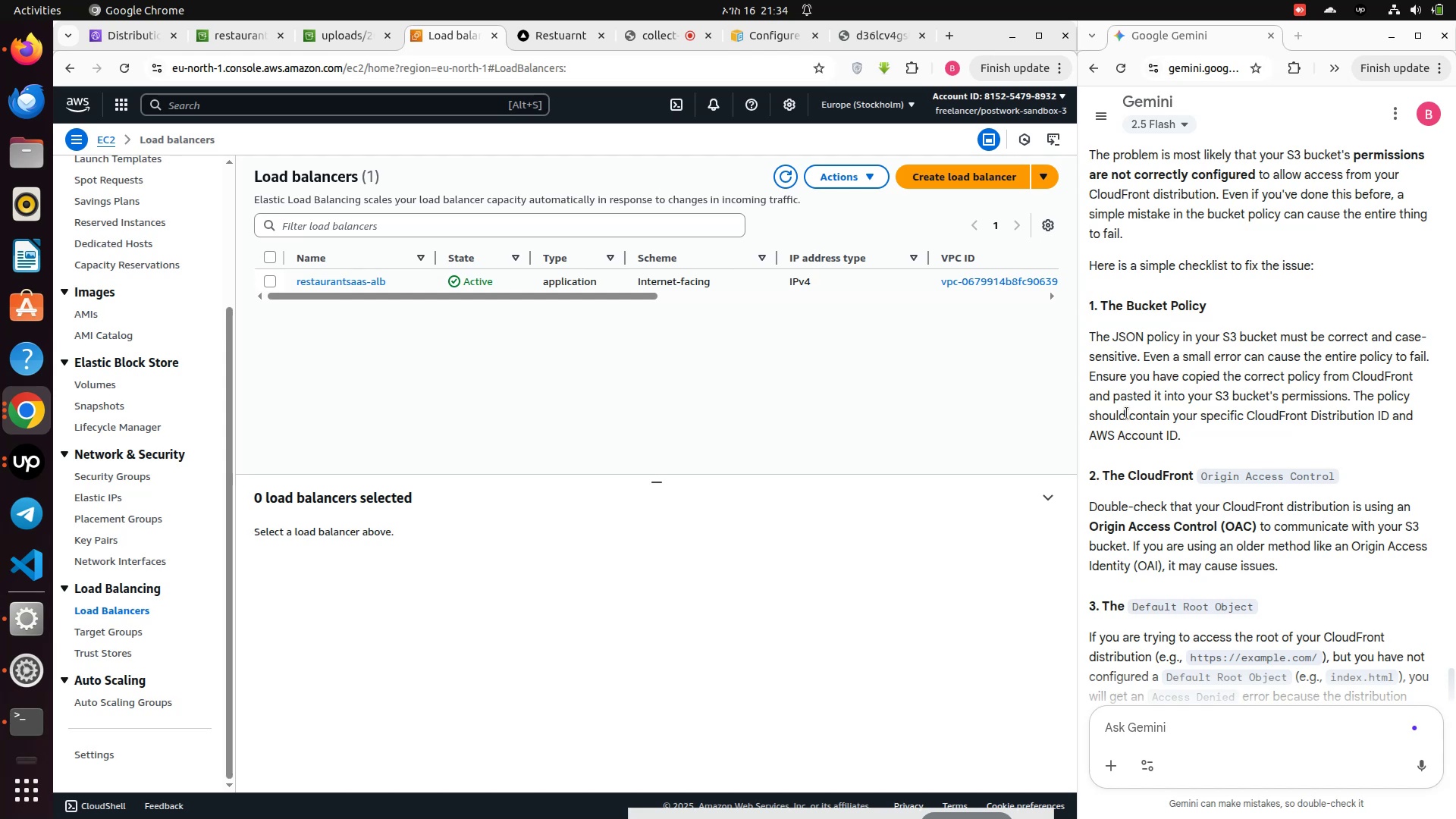 
wait(31.07)
 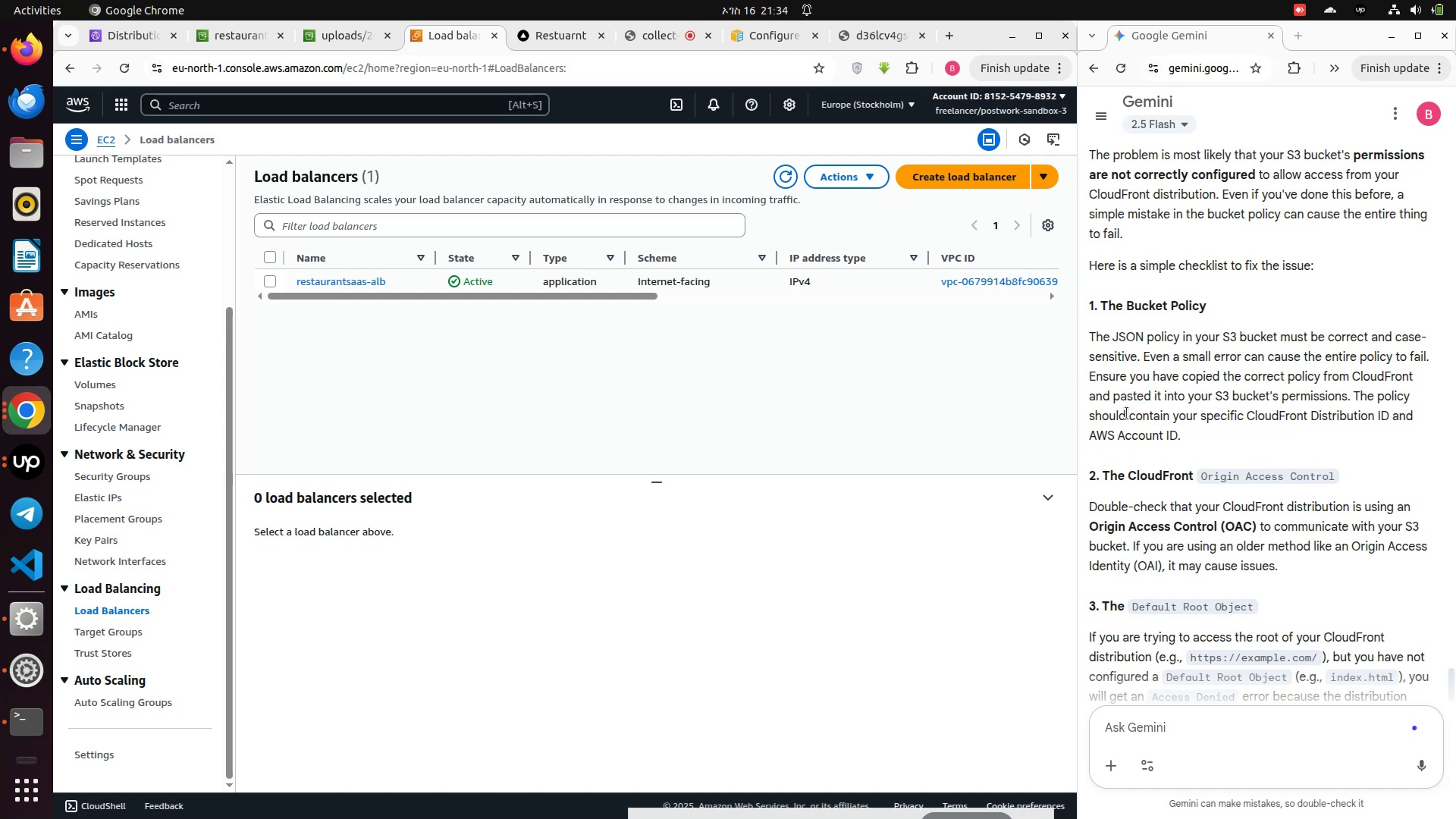 
scroll: coordinate [1260, 503], scroll_direction: down, amount: 2.0
 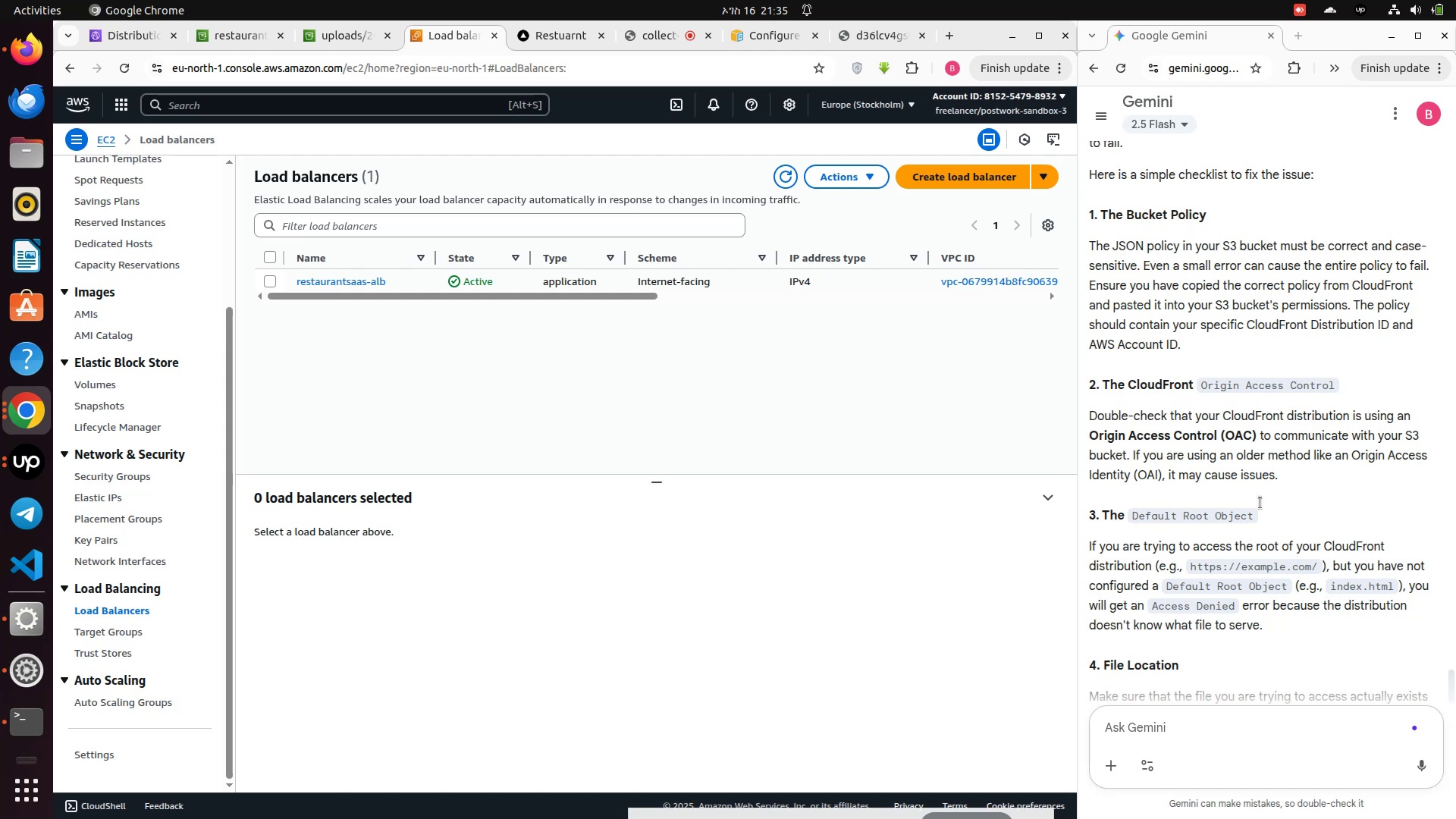 
wait(18.29)
 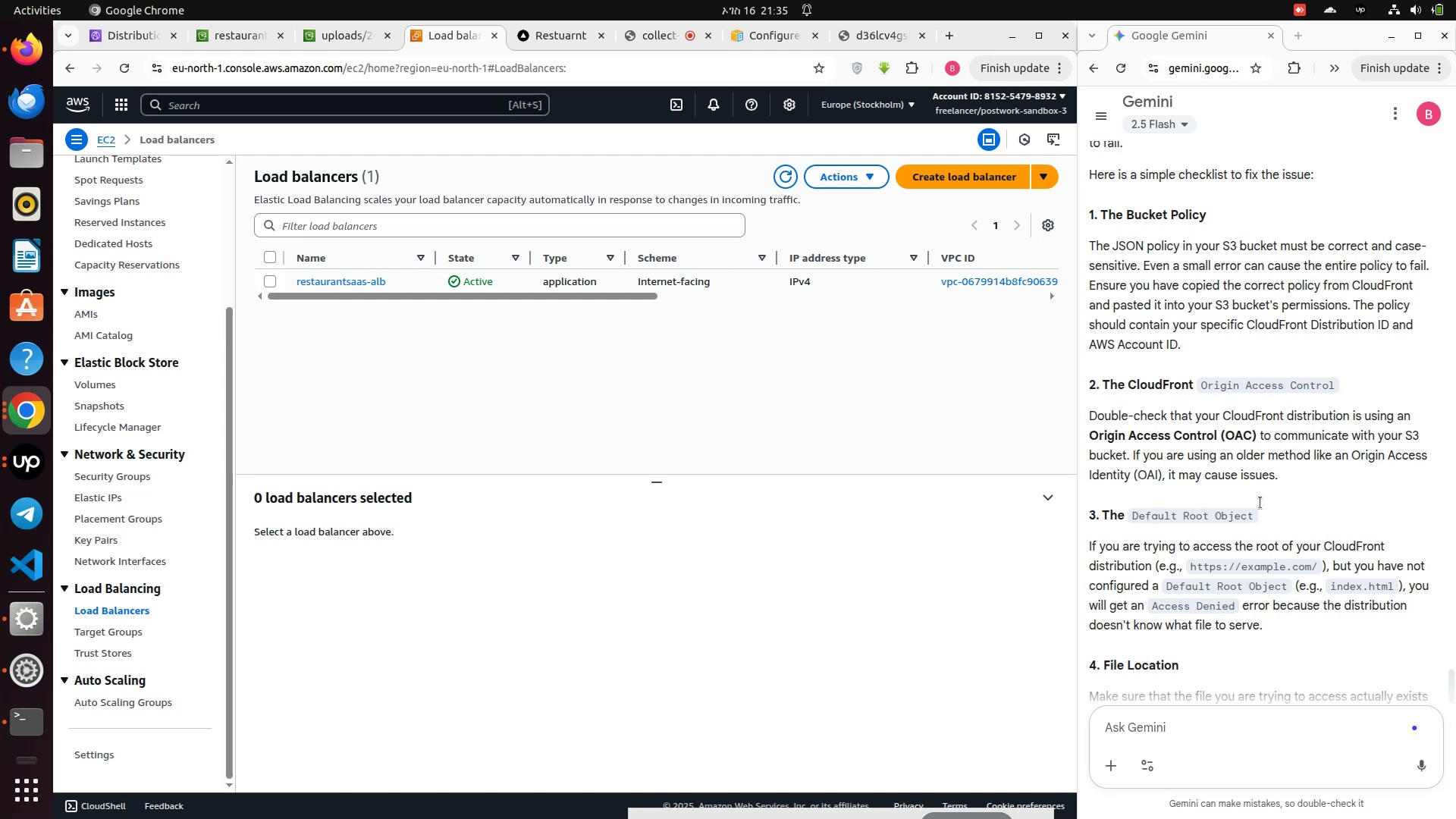 
scroll: coordinate [1268, 526], scroll_direction: down, amount: 1.0
 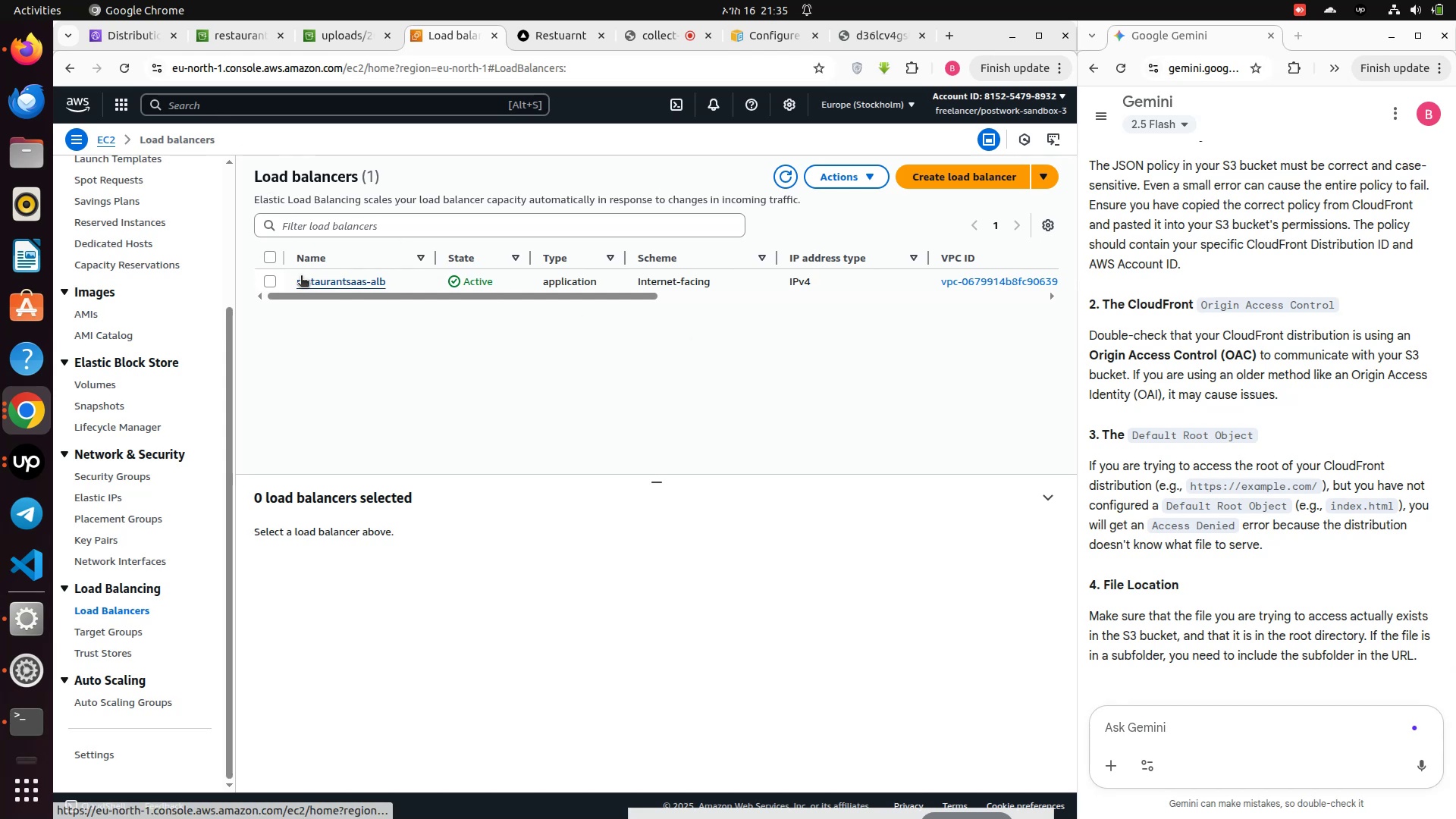 
wait(5.86)
 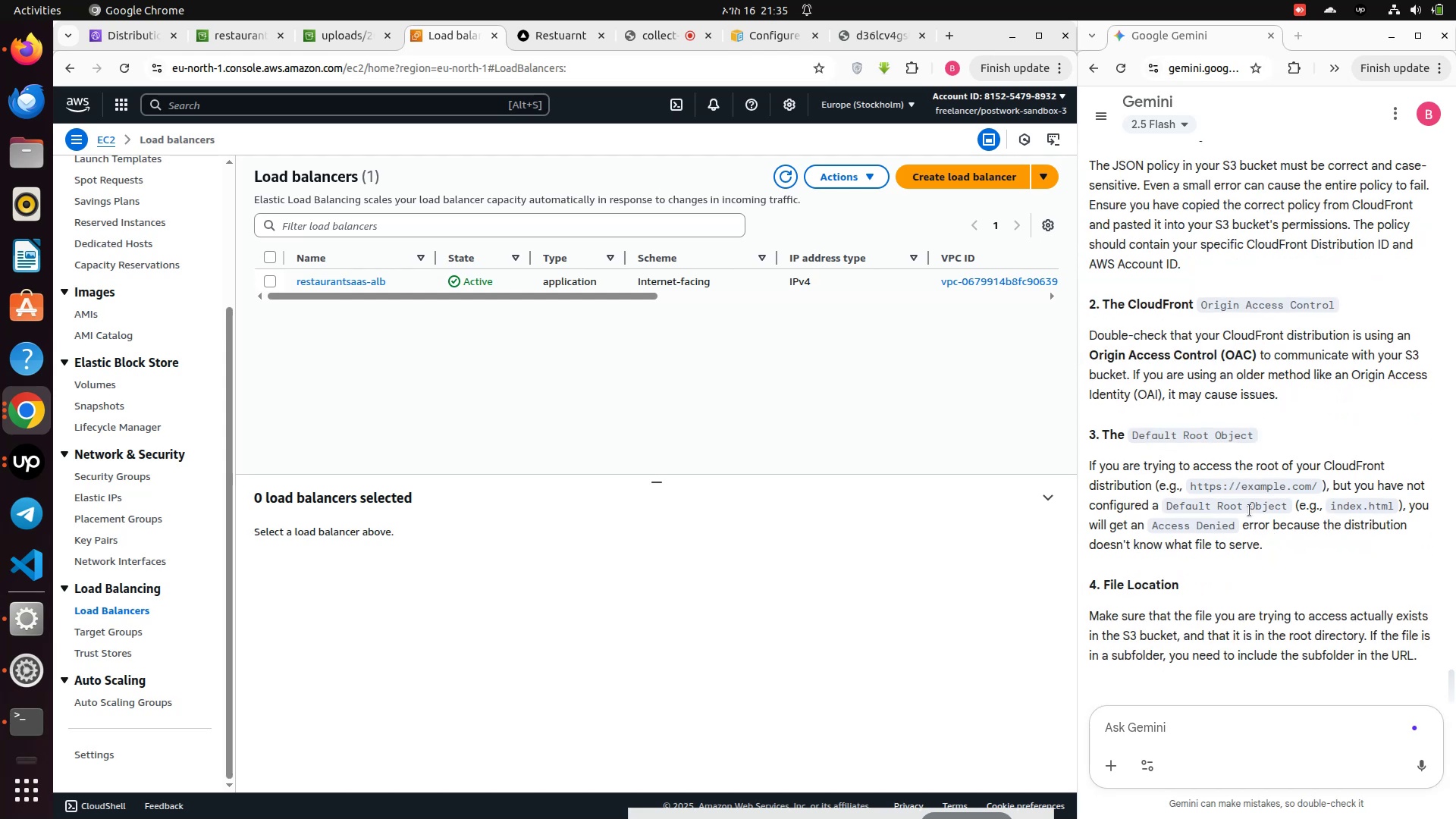 
left_click([329, 281])
 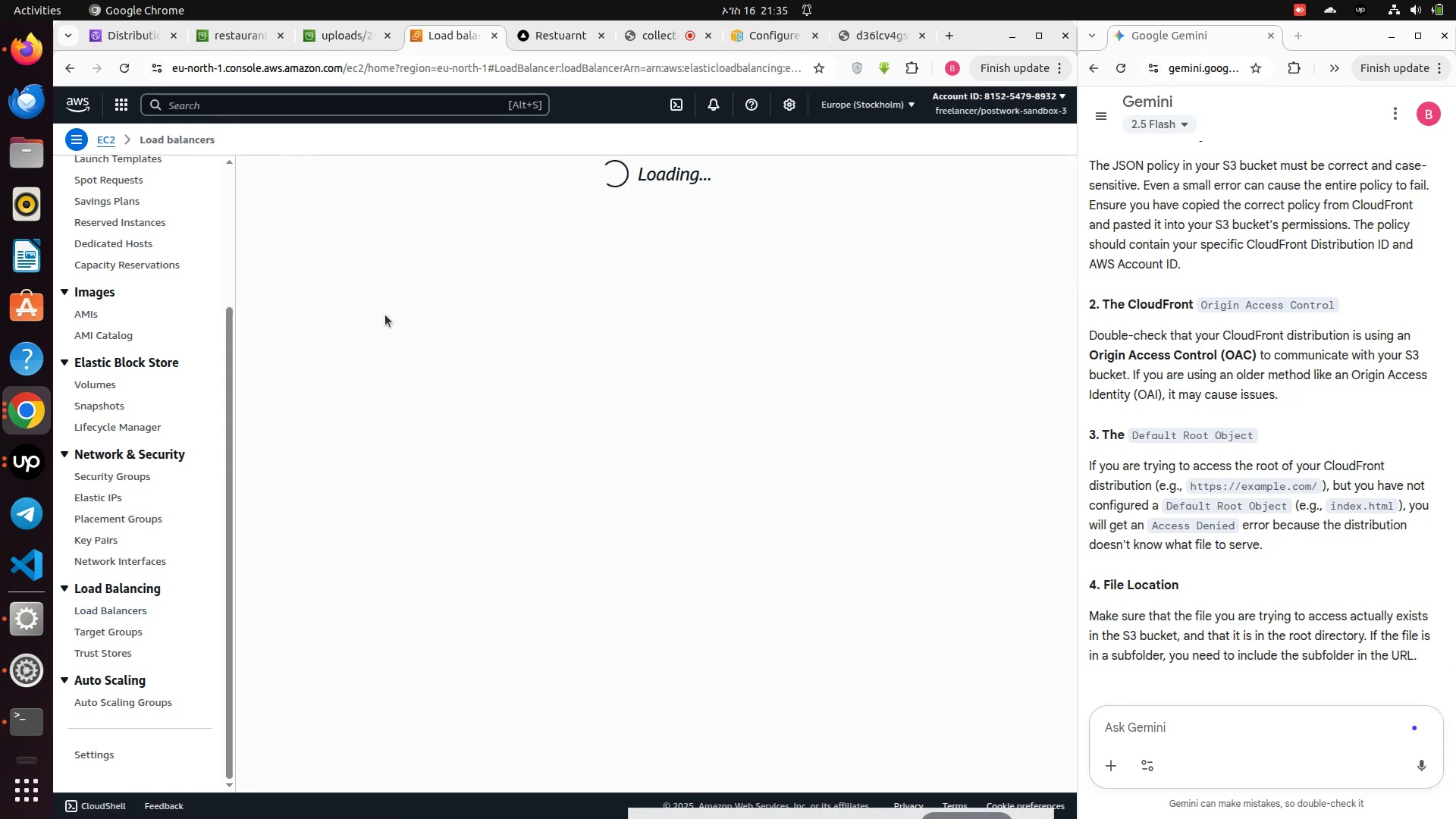 
scroll: coordinate [122, 271], scroll_direction: up, amount: 8.0
 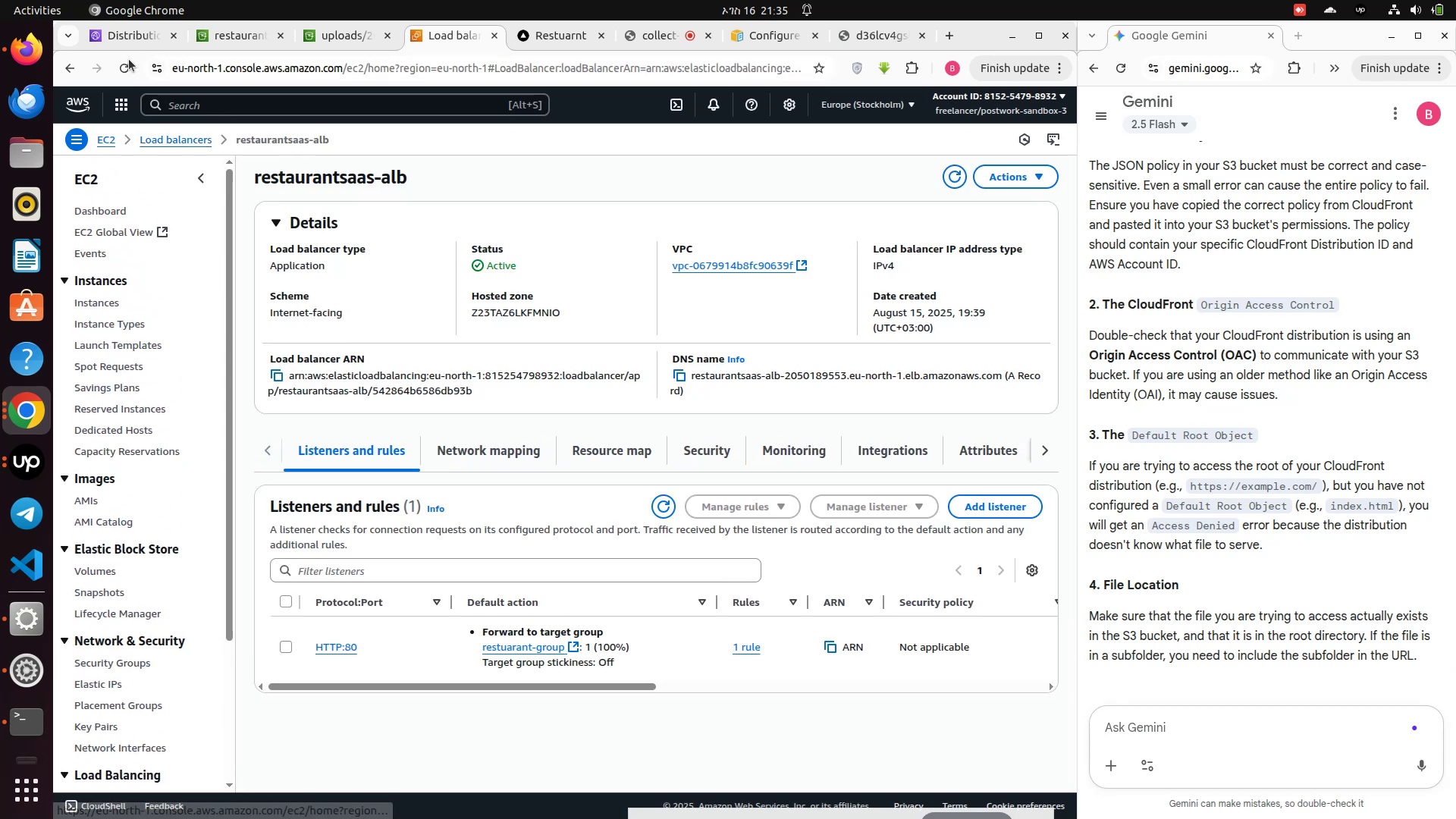 
left_click([108, 38])
 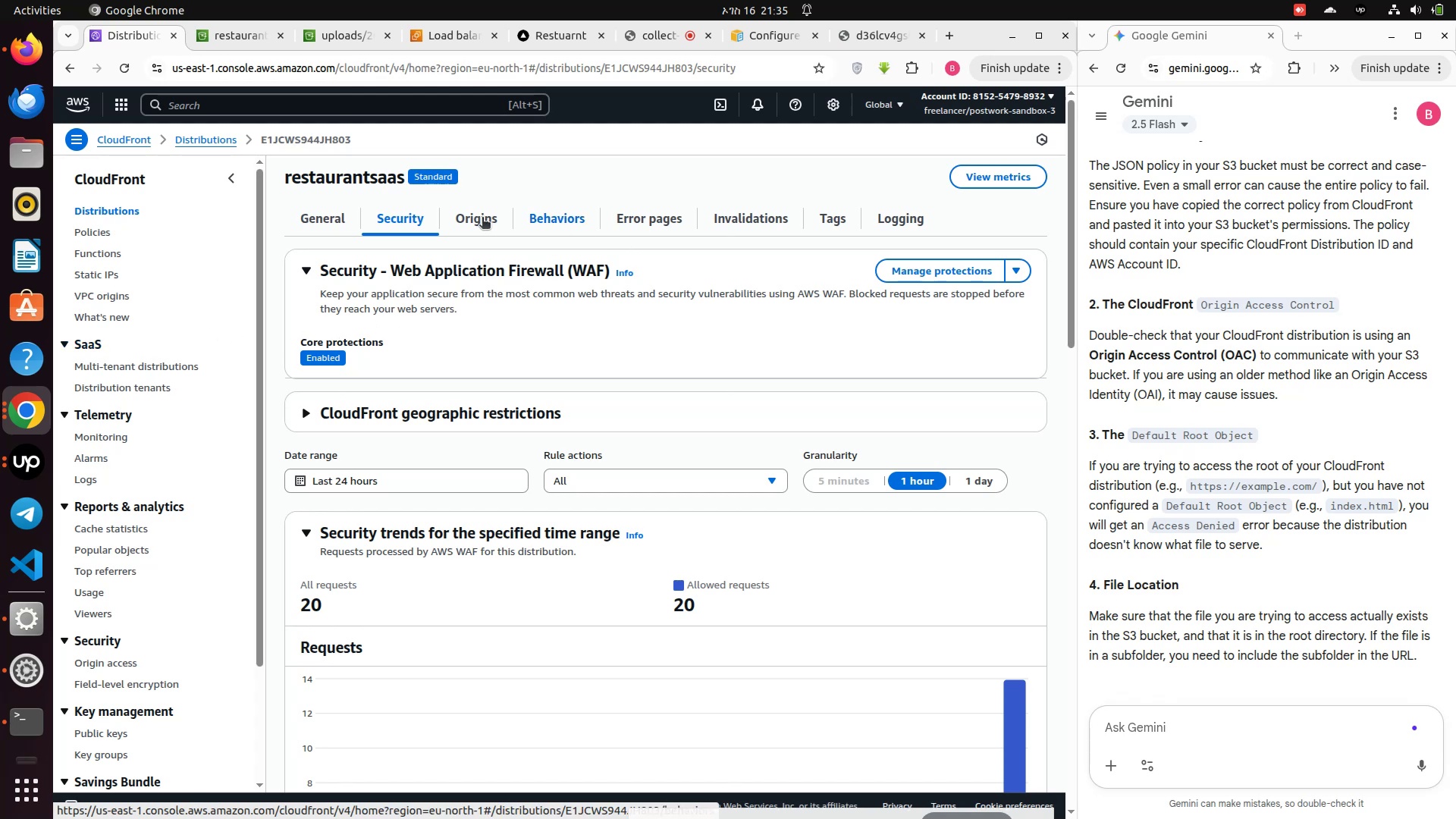 
left_click([466, 220])
 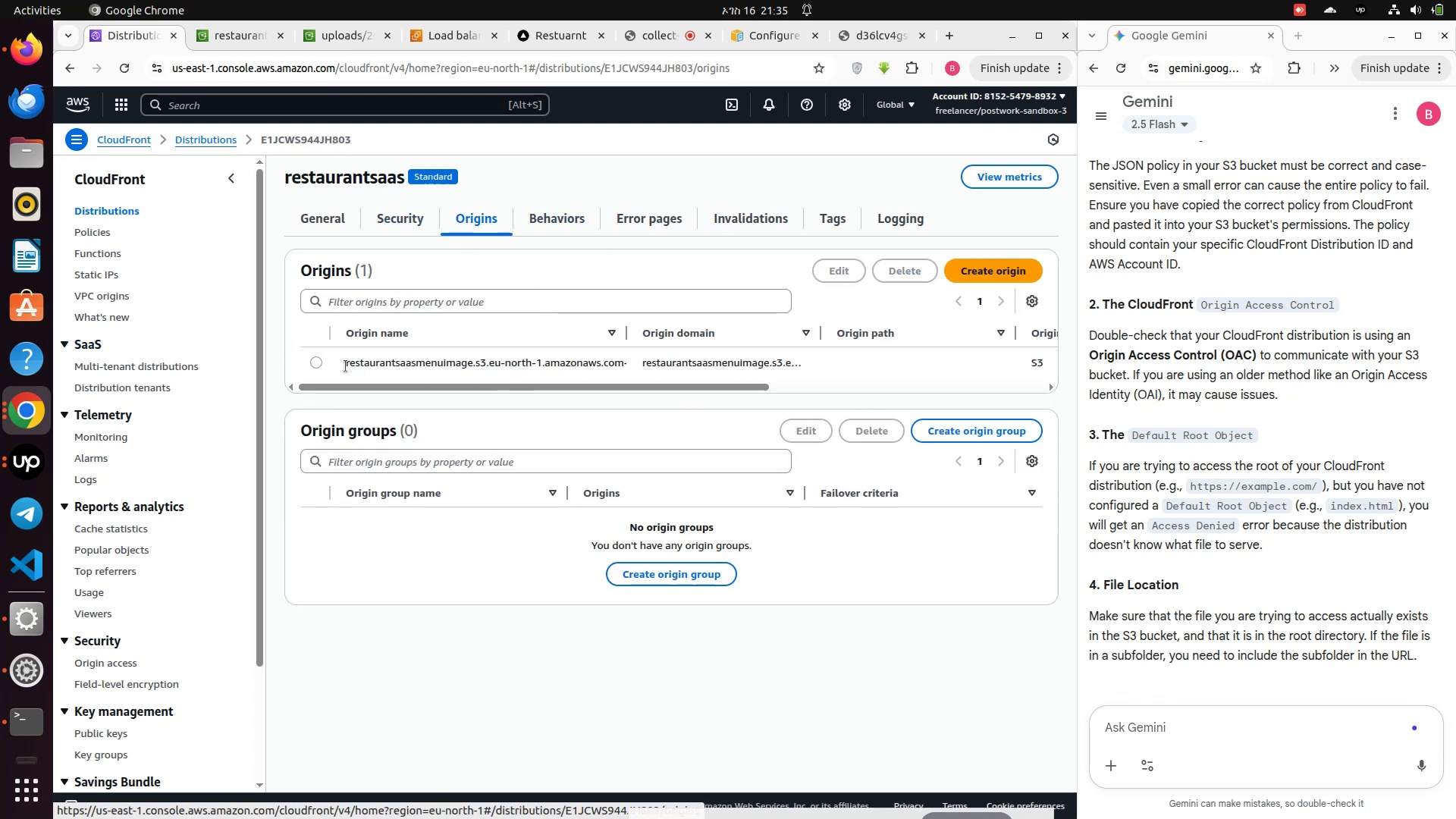 
left_click([319, 365])
 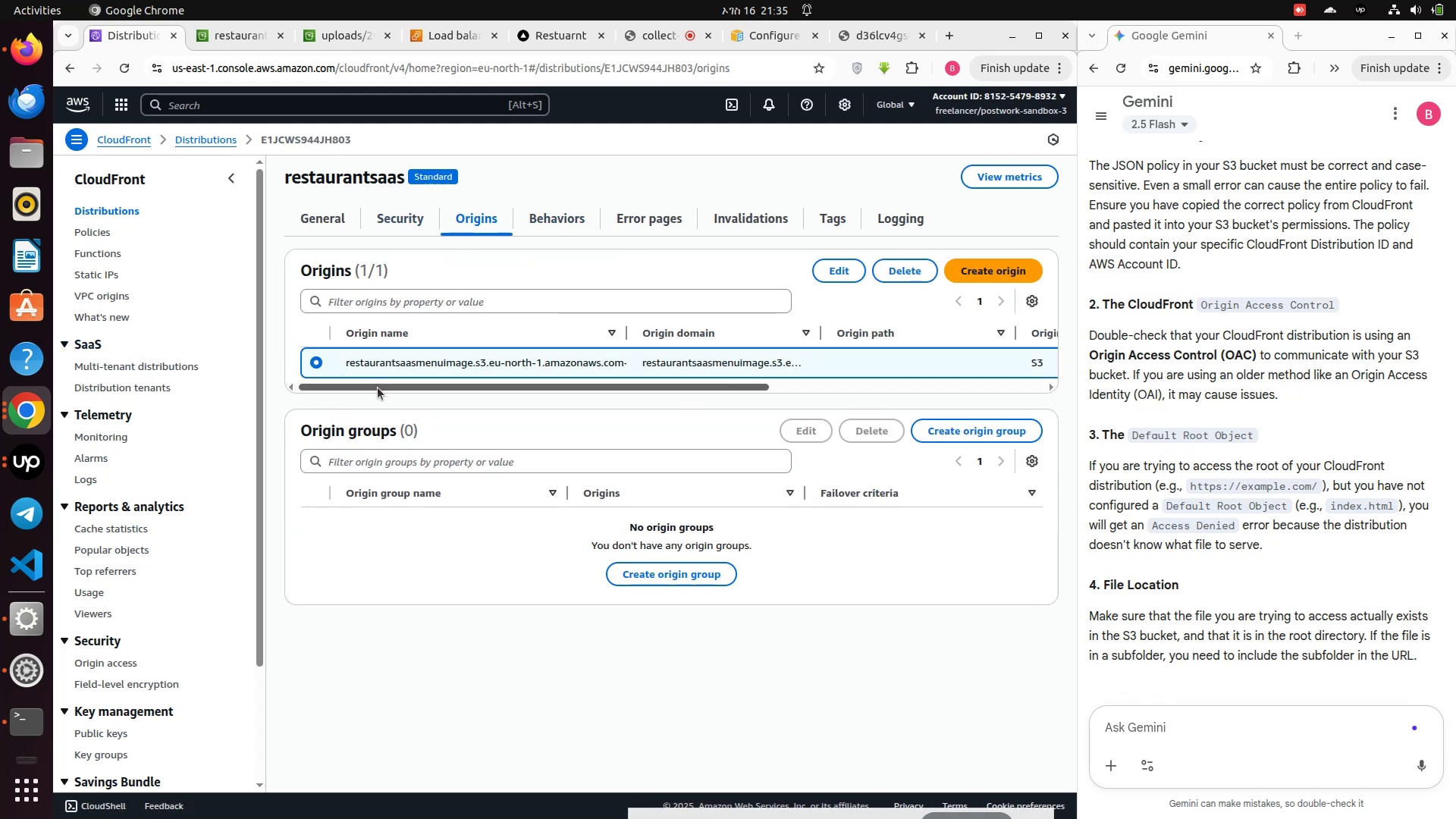 
left_click_drag(start_coordinate=[378, 388], to_coordinate=[297, 381])
 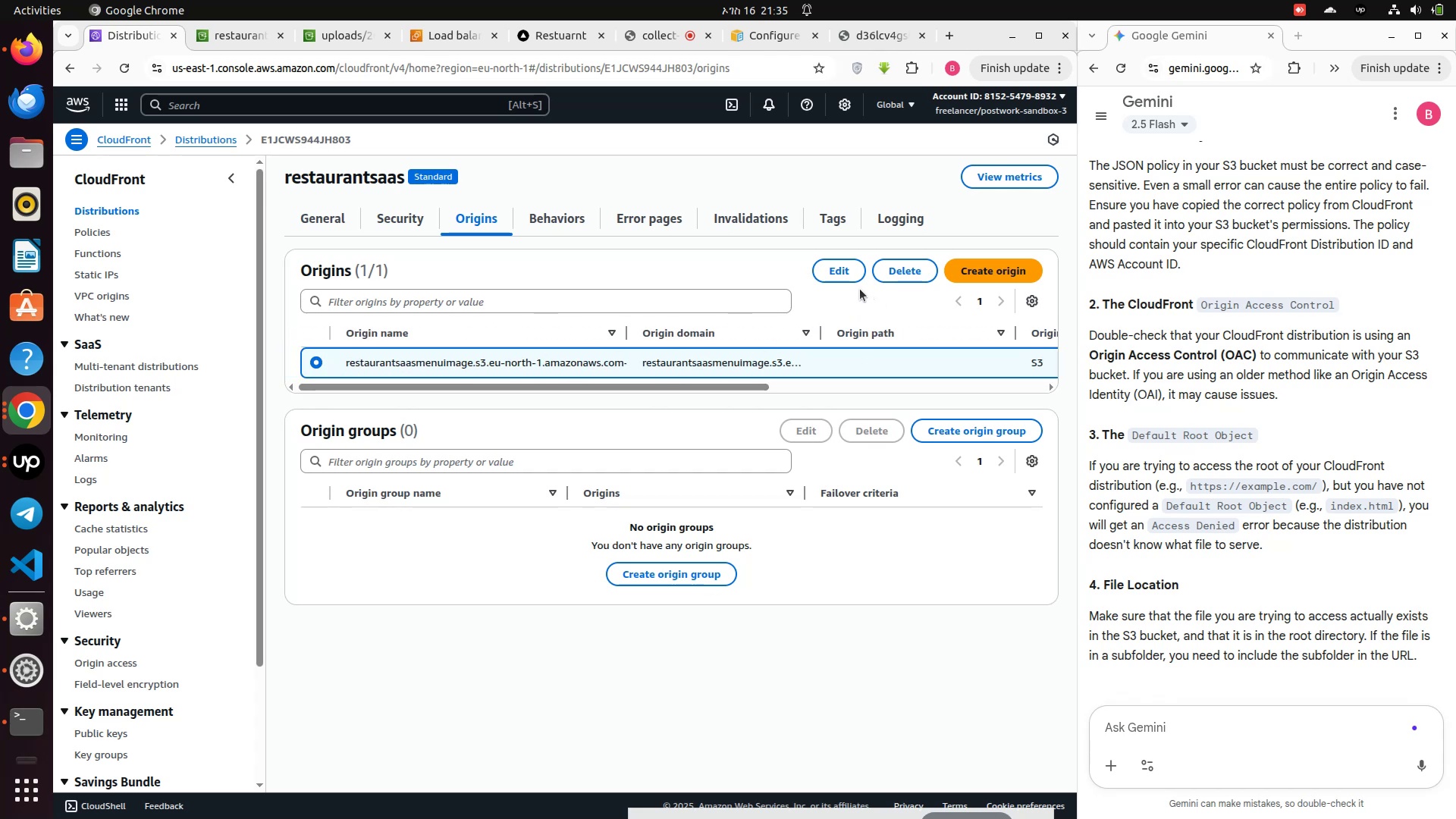 
left_click([843, 278])
 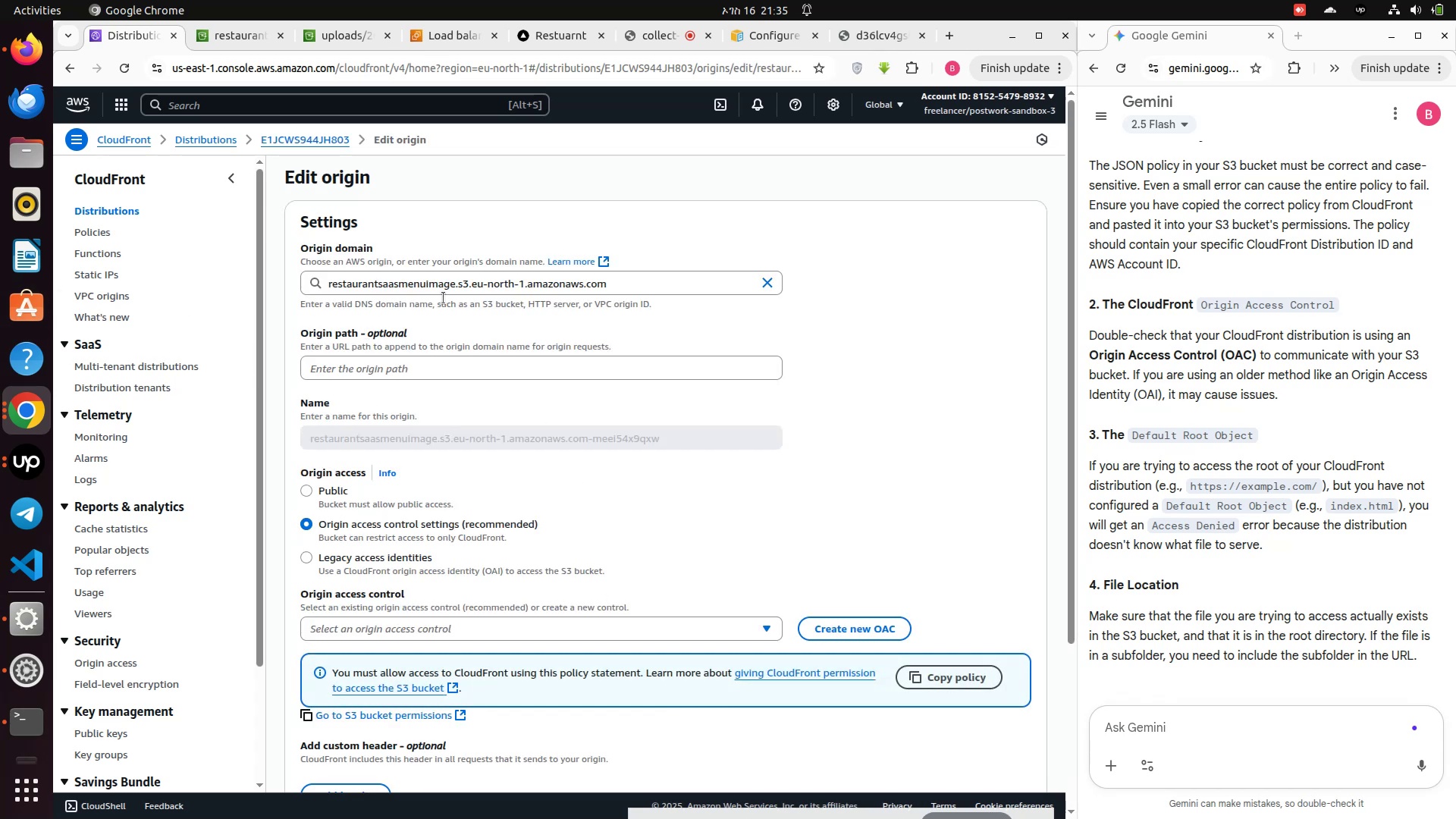 
scroll: coordinate [586, 271], scroll_direction: down, amount: 4.0
 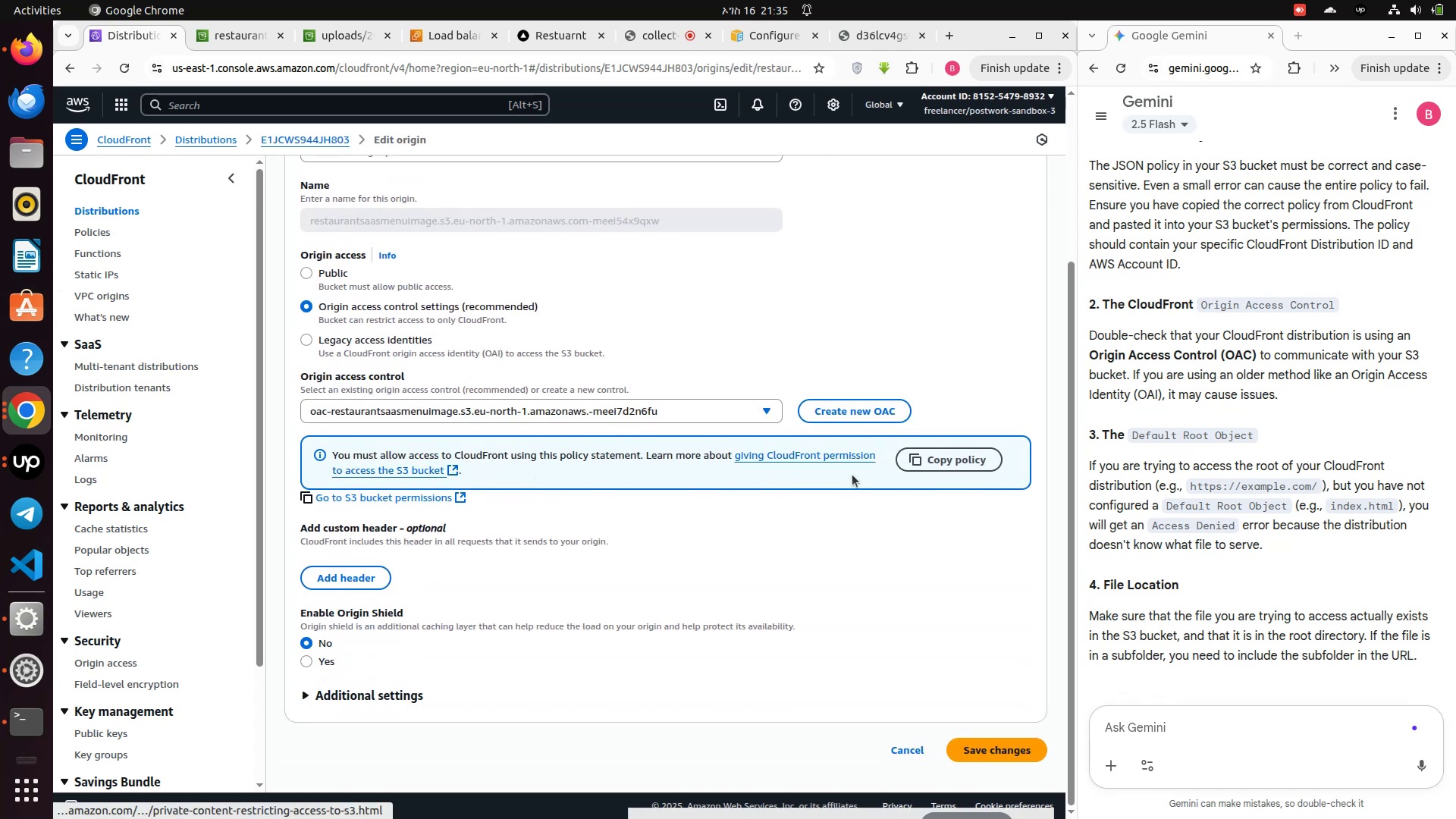 
left_click([962, 461])
 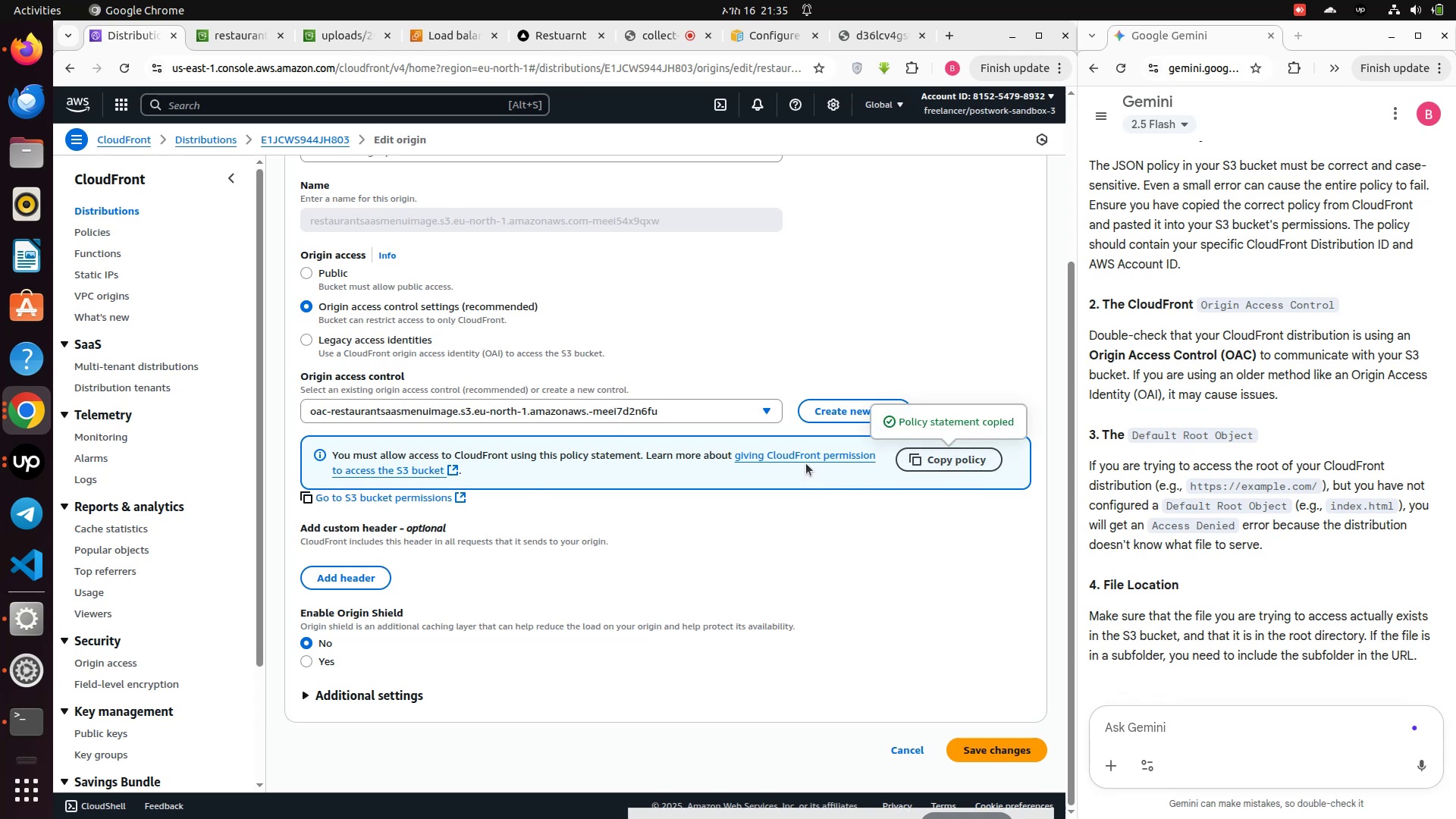 
left_click([797, 453])
 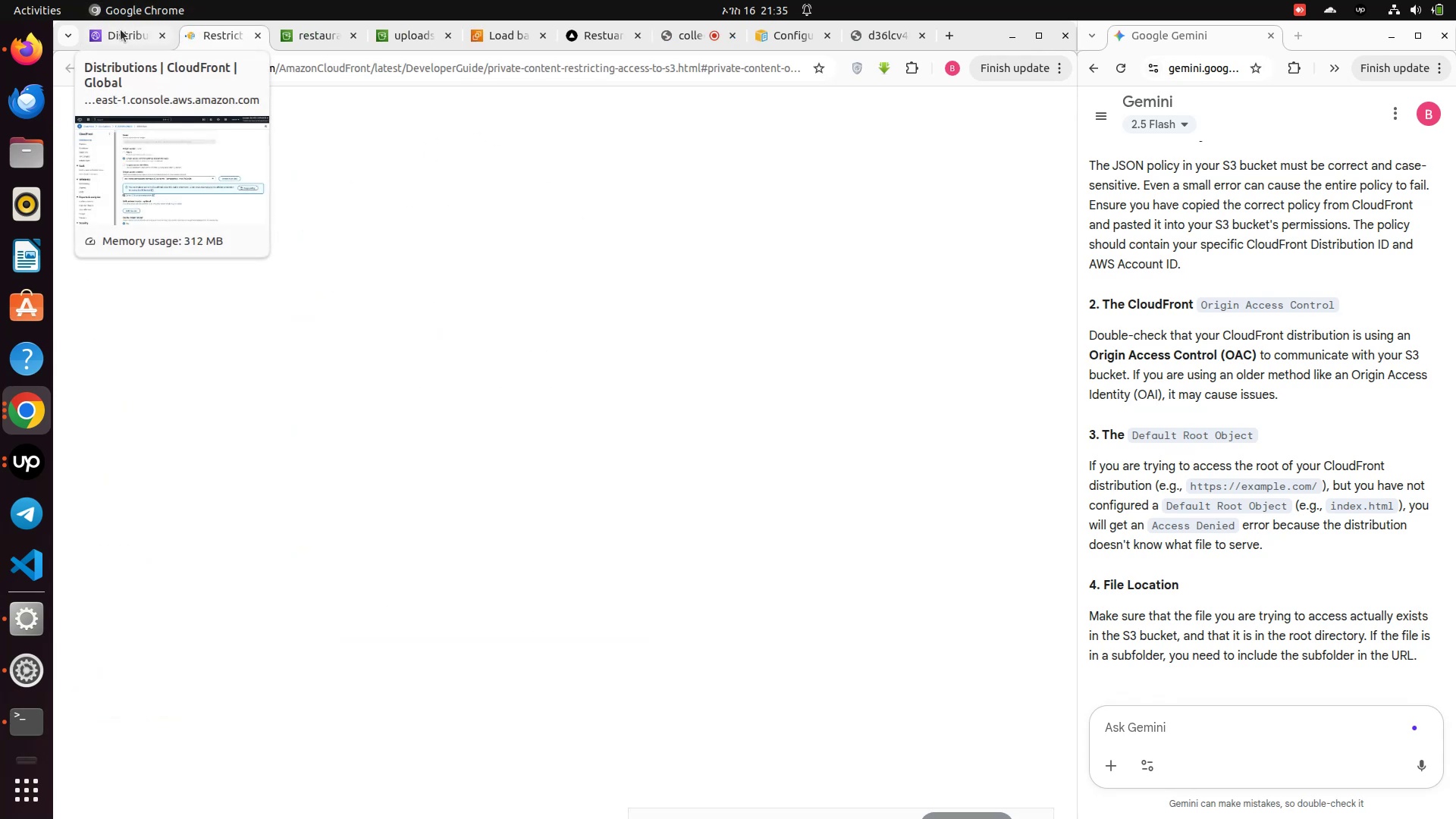 
wait(5.63)
 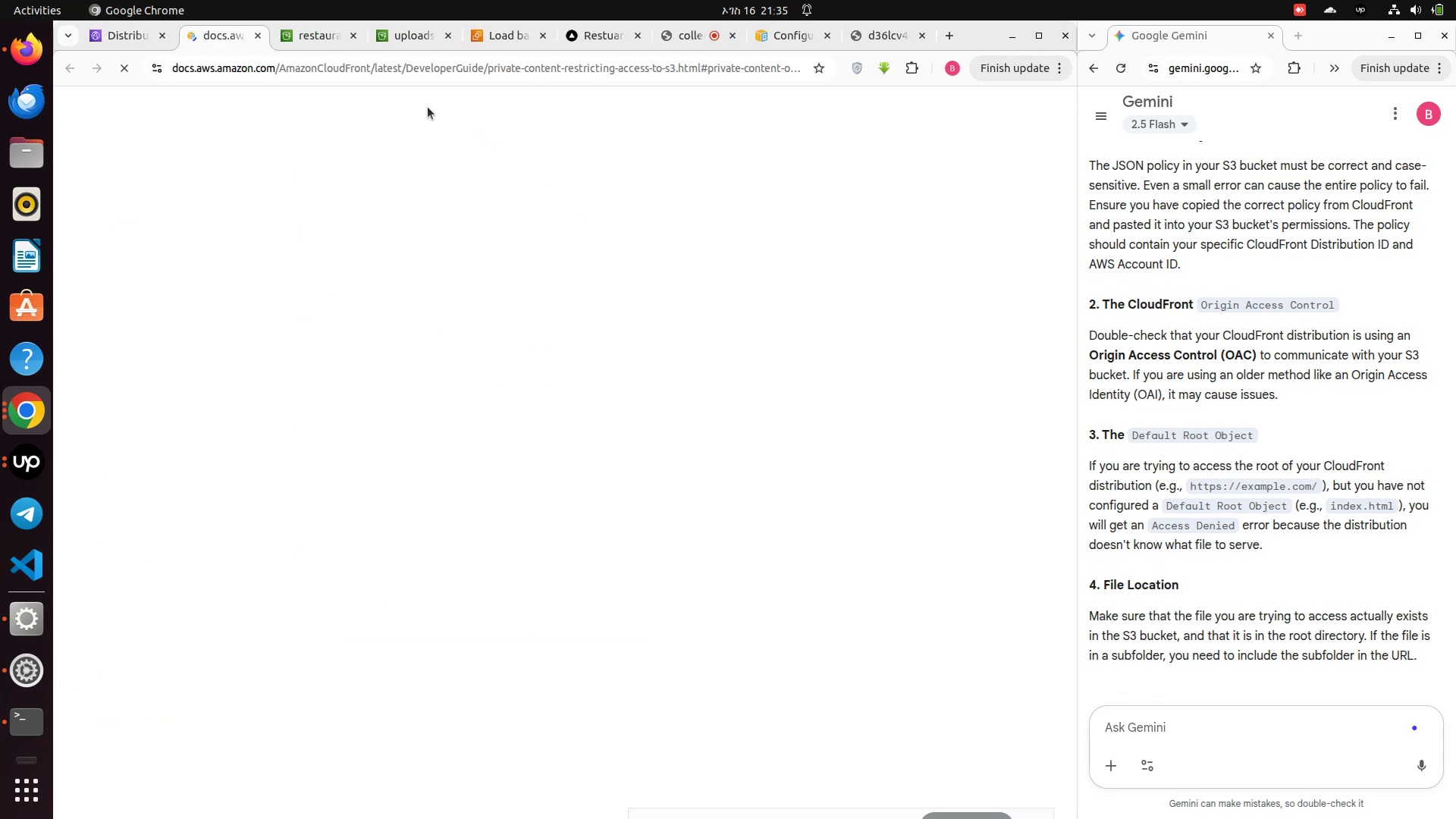 
left_click([121, 39])
 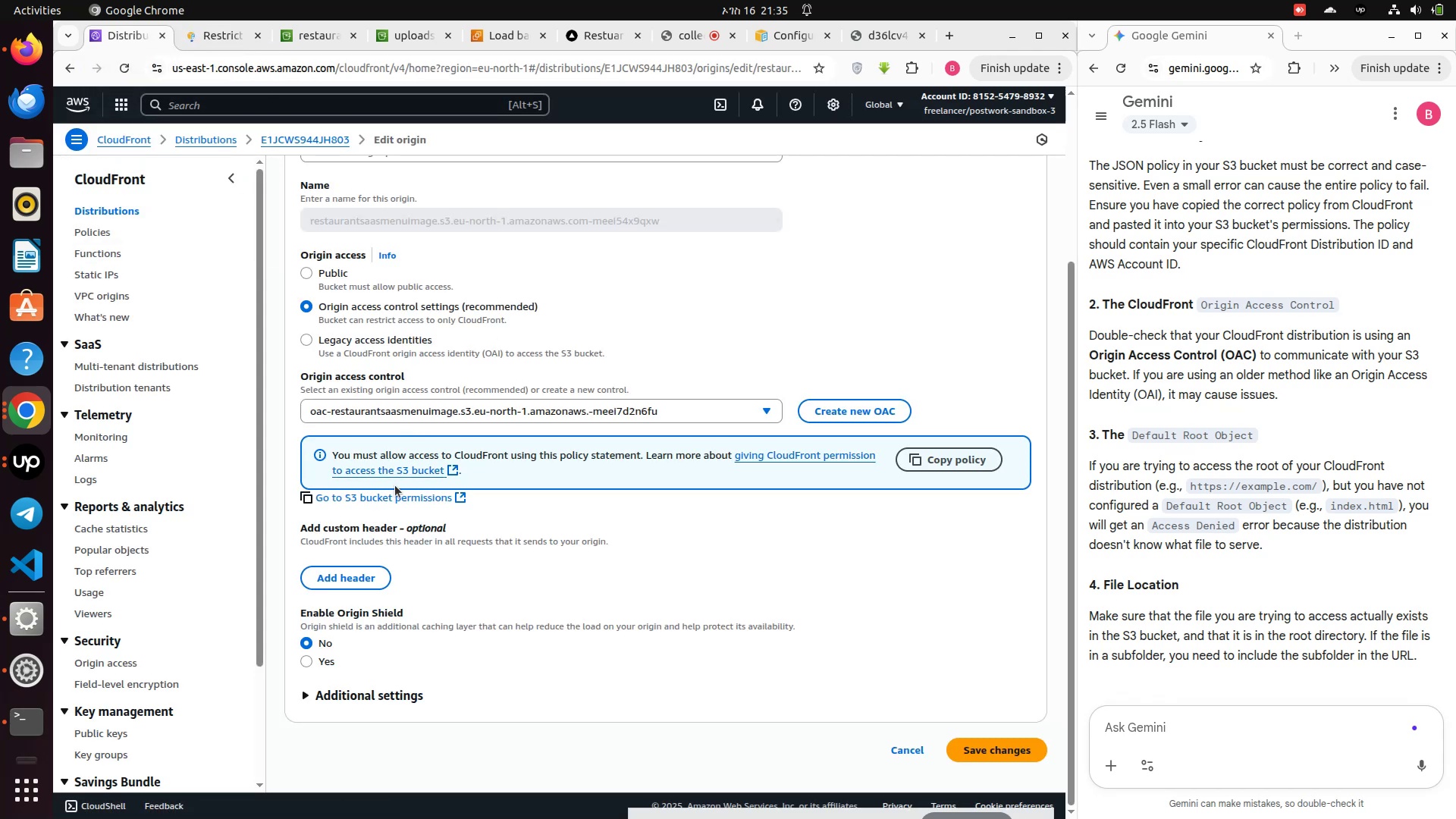 
left_click([386, 467])
 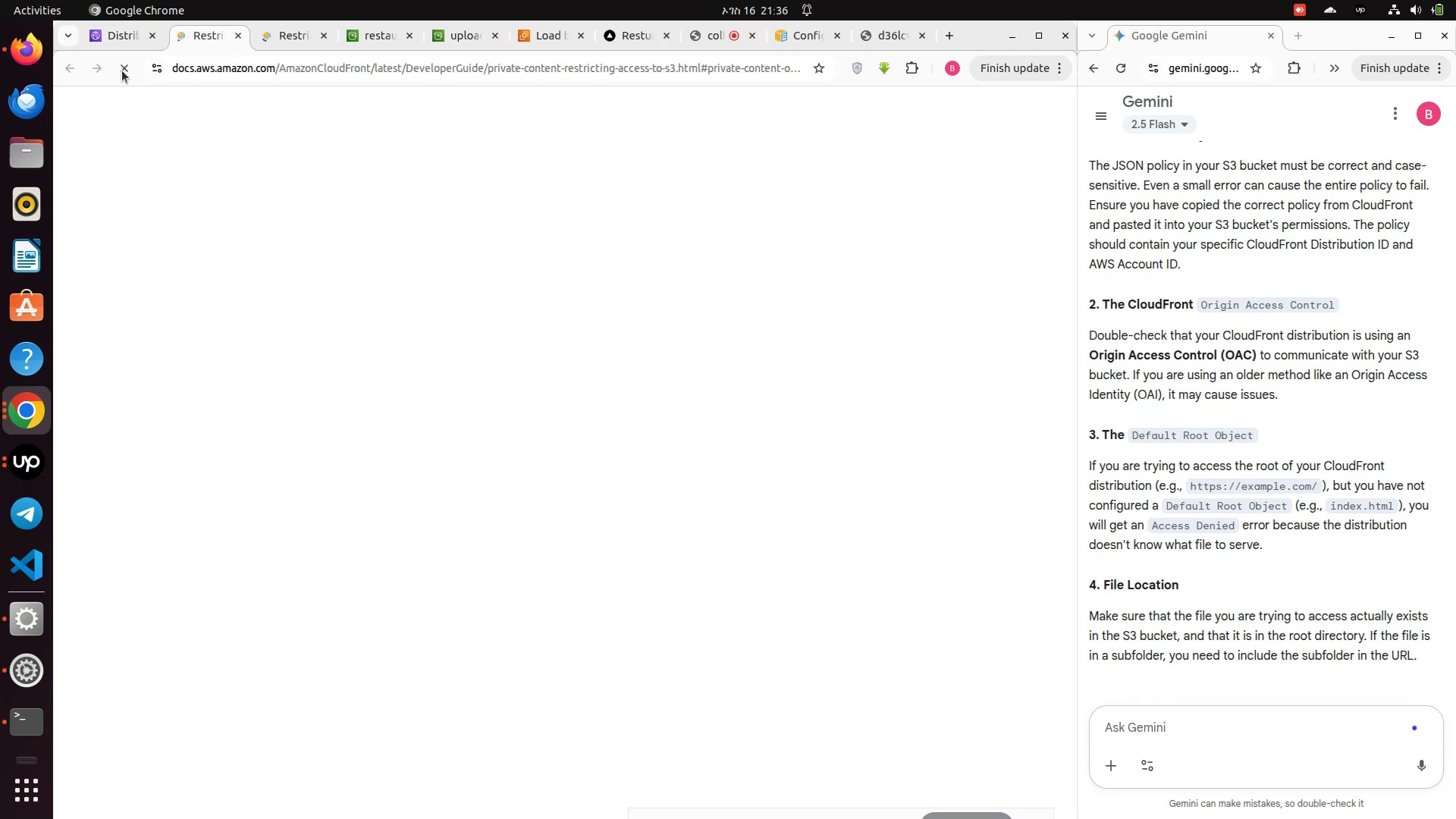 
left_click([121, 35])
 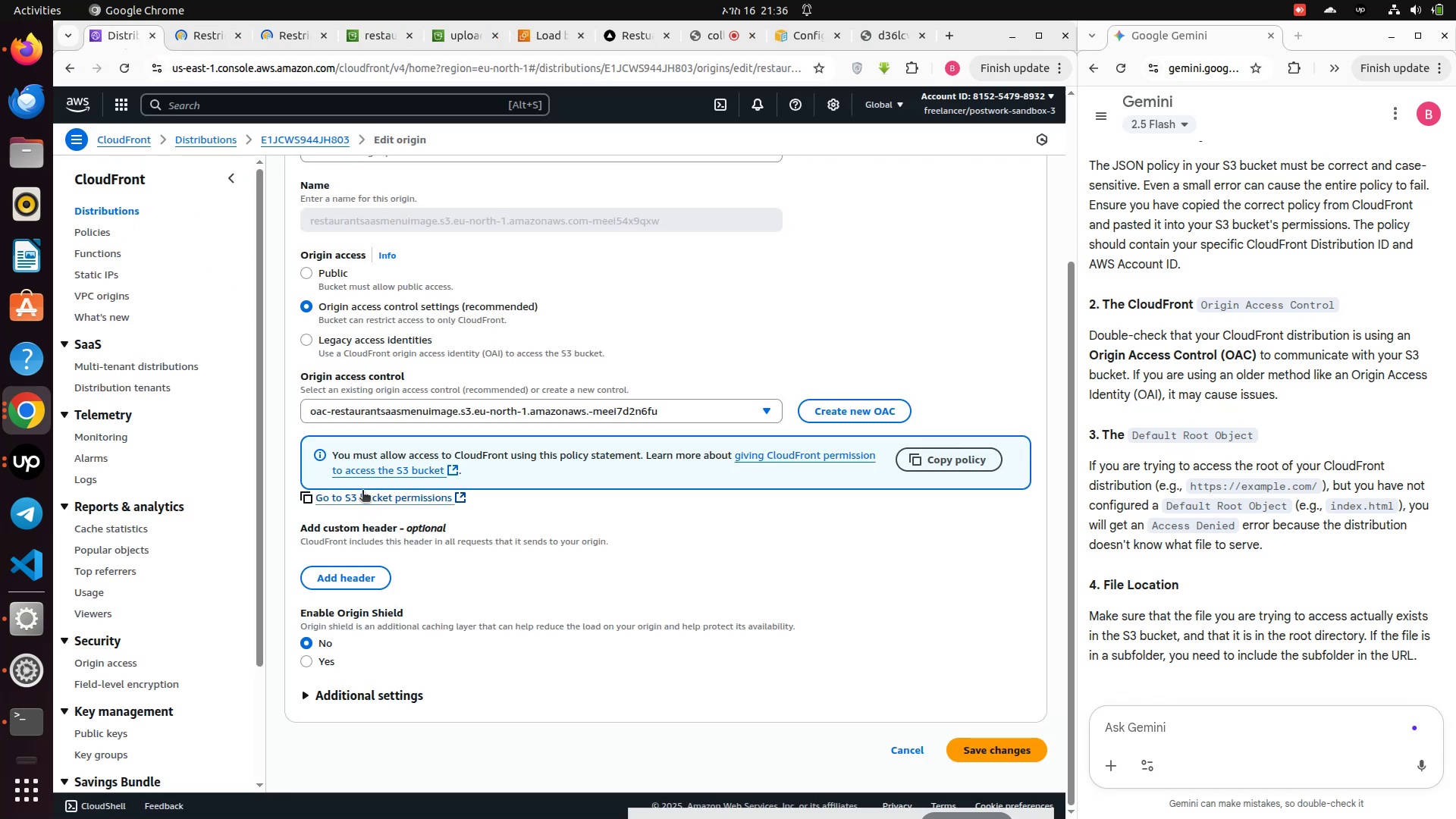 
left_click([362, 491])
 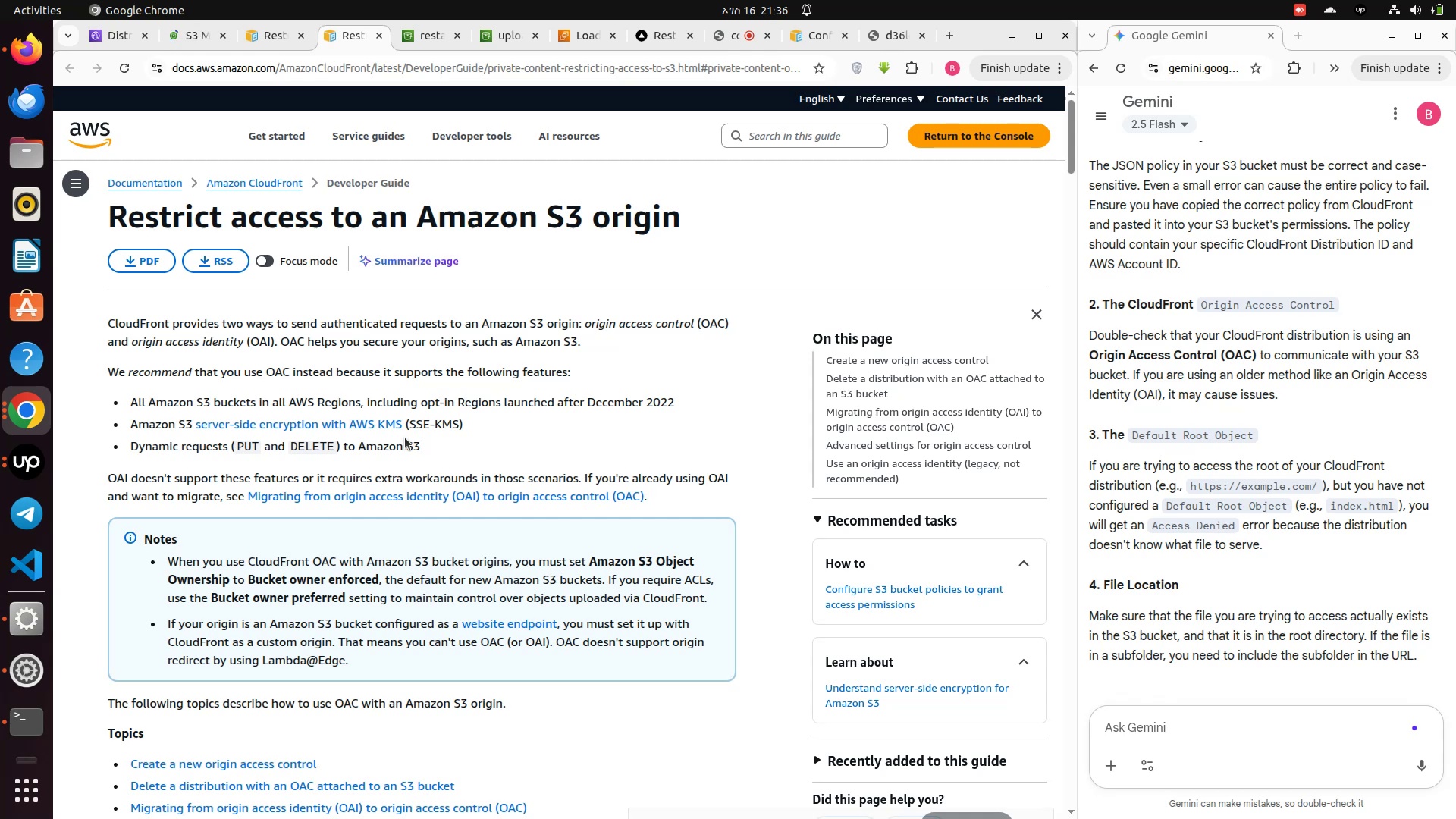 
wait(34.67)
 